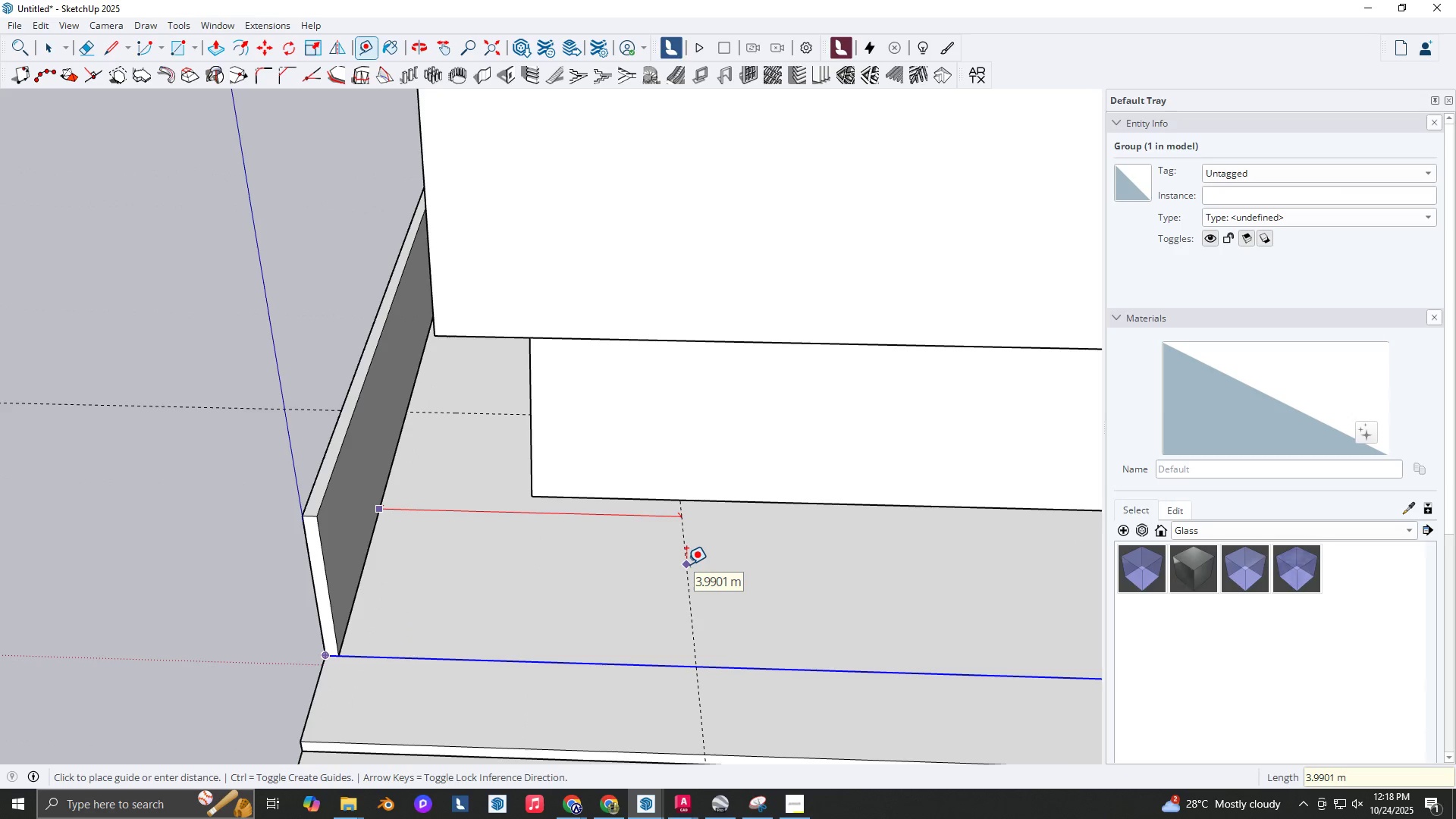 
key(Numpad1)
 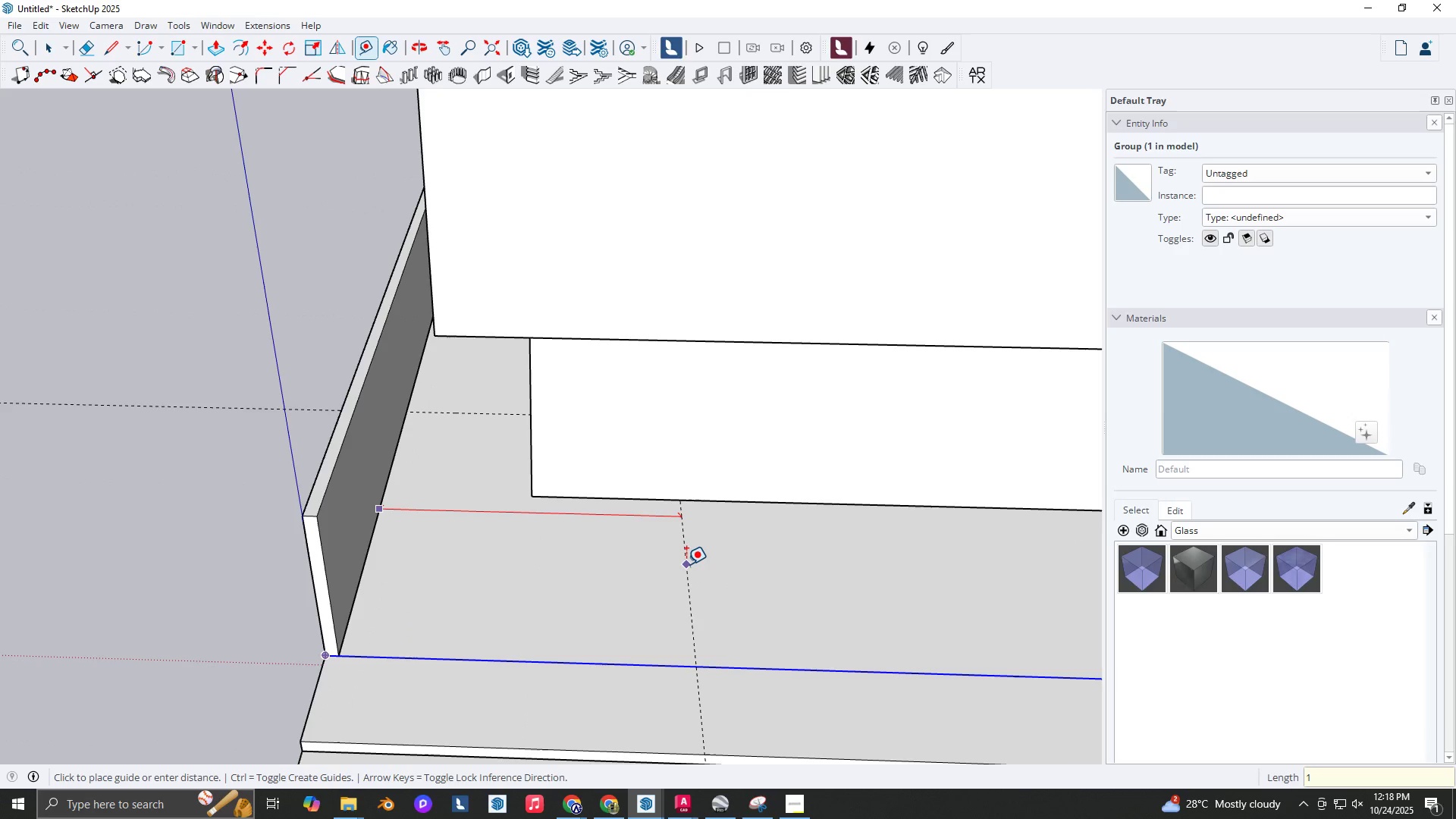 
key(Backspace)
 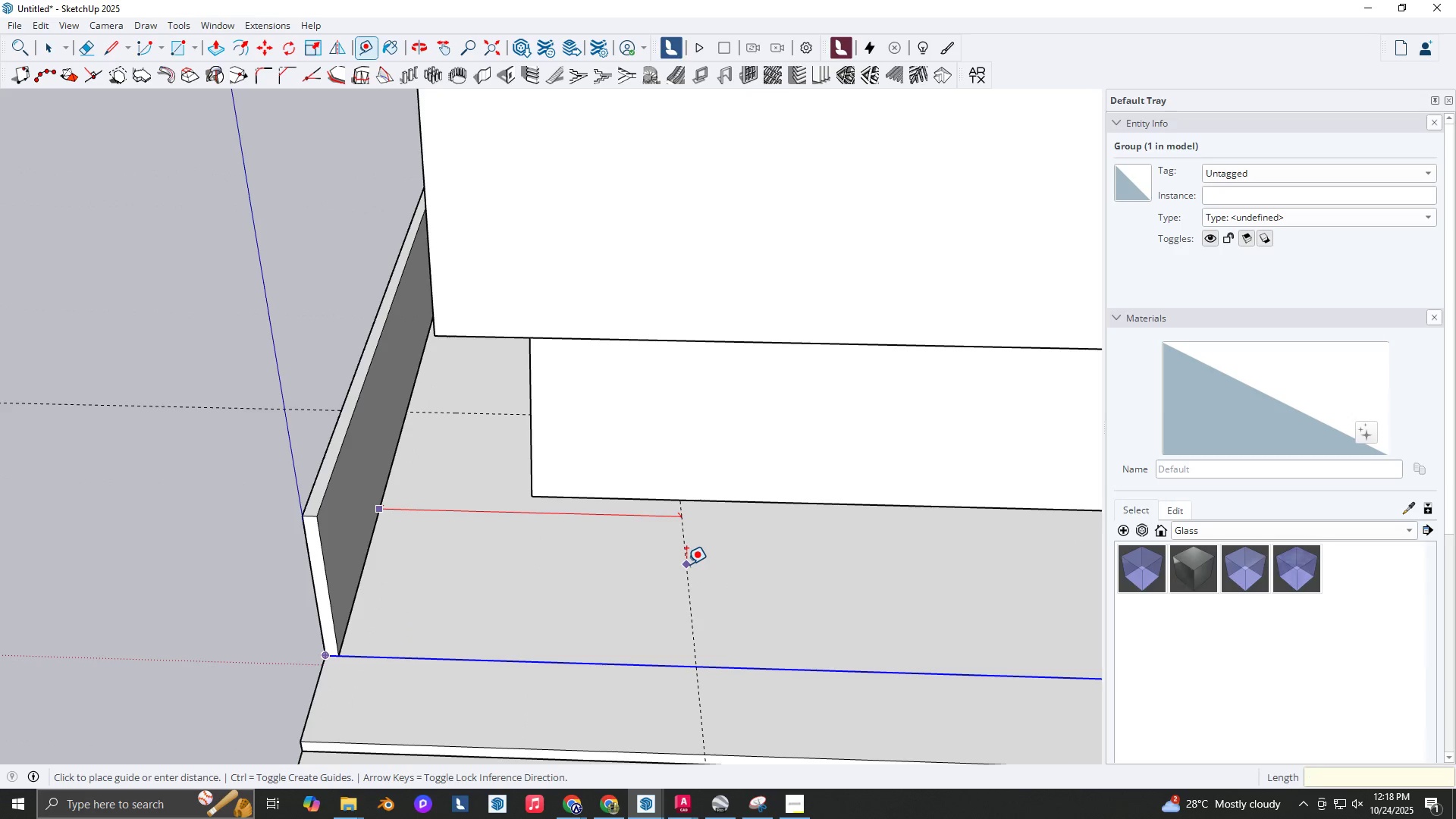 
key(Numpad2)
 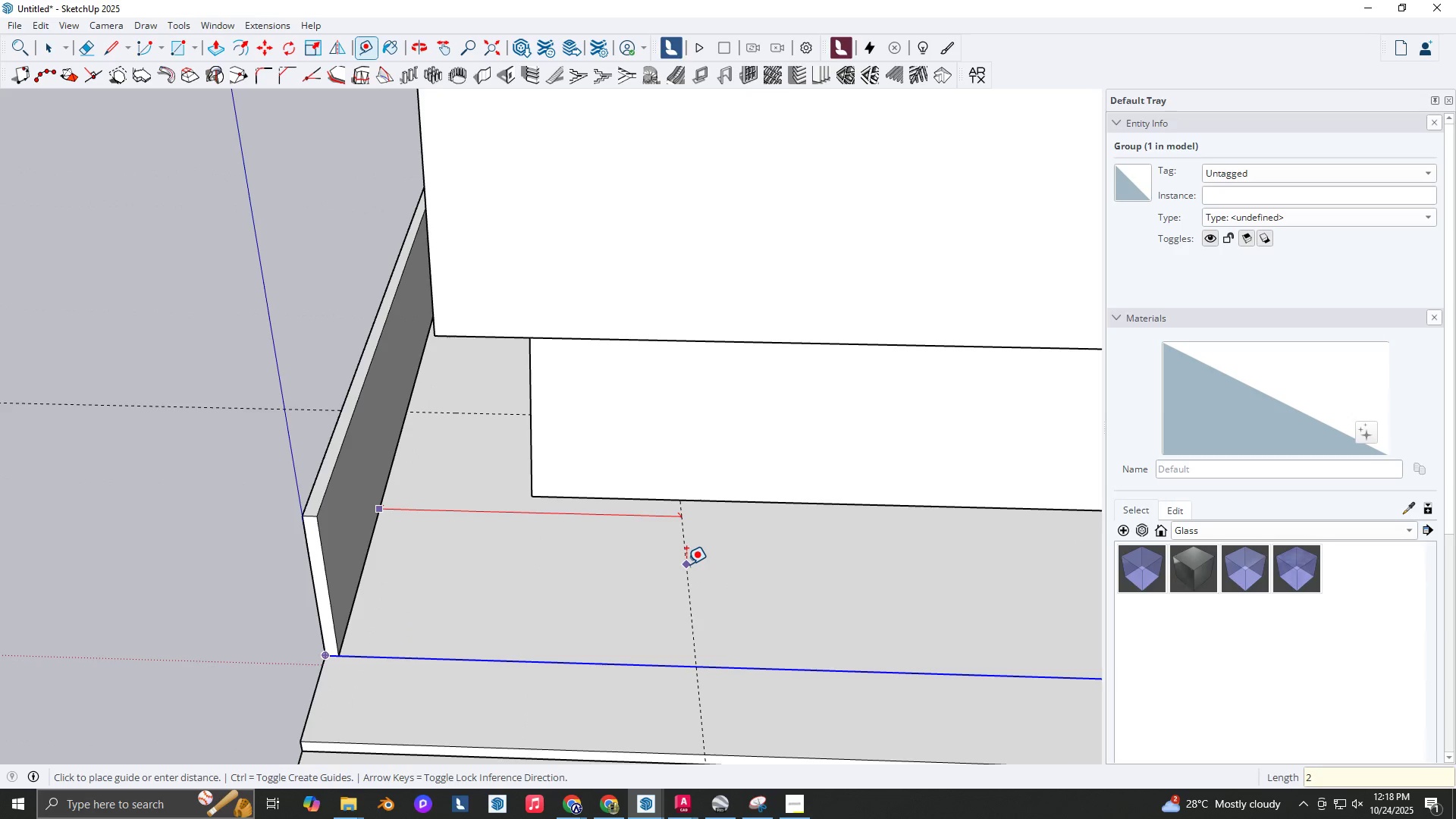 
key(NumpadDecimal)
 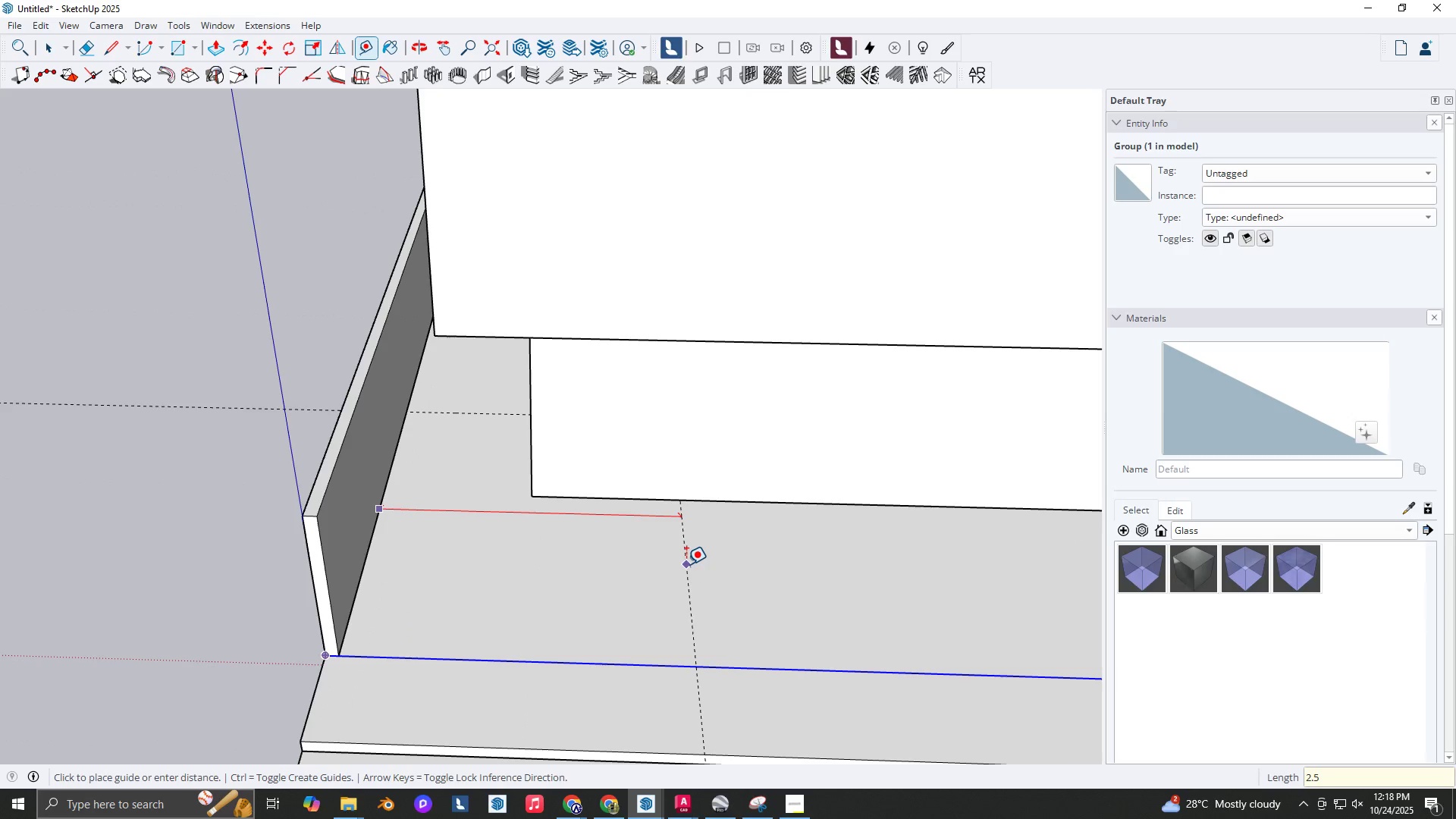 
key(NumpadEnter)
 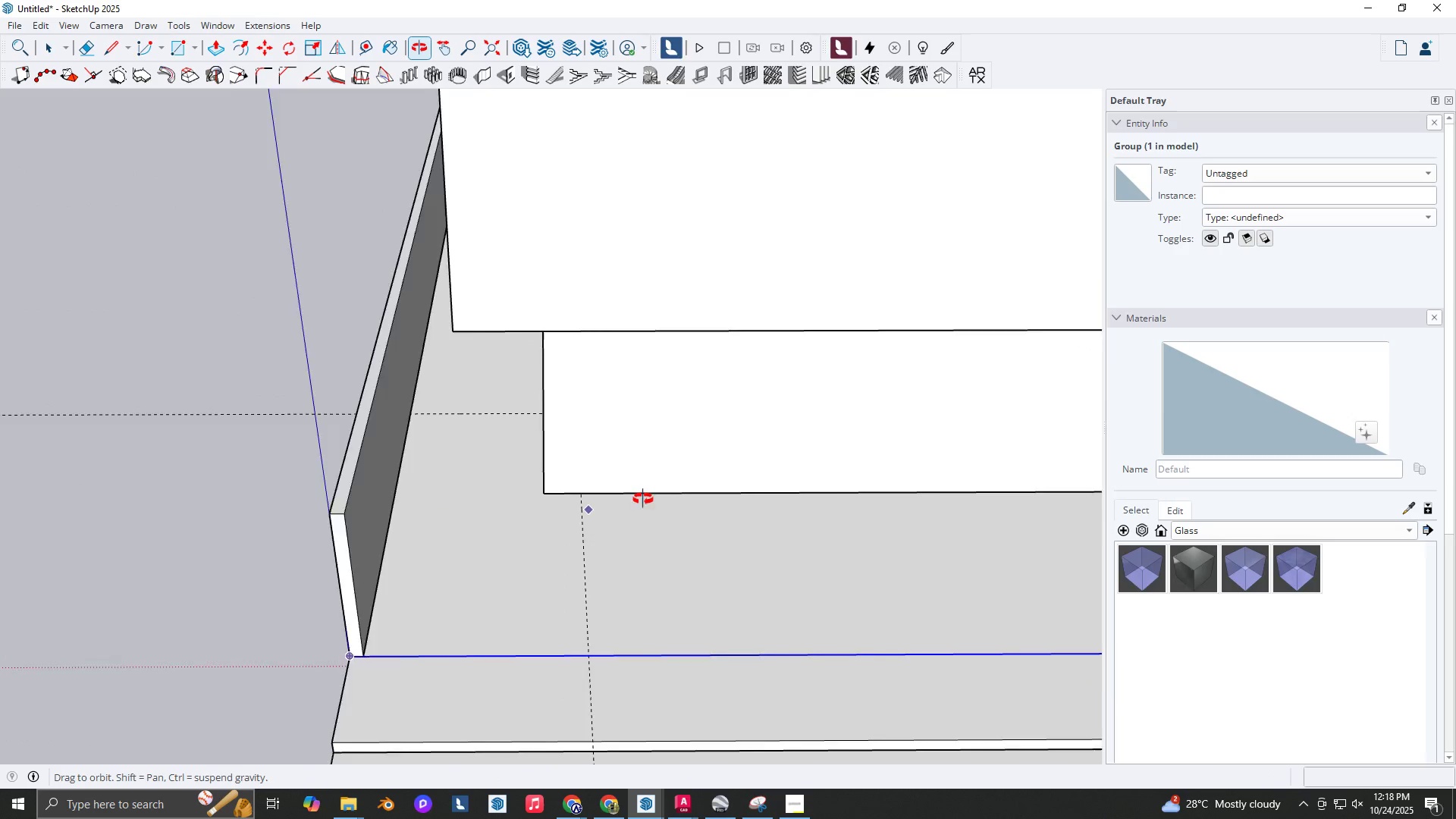 
key(Space)
 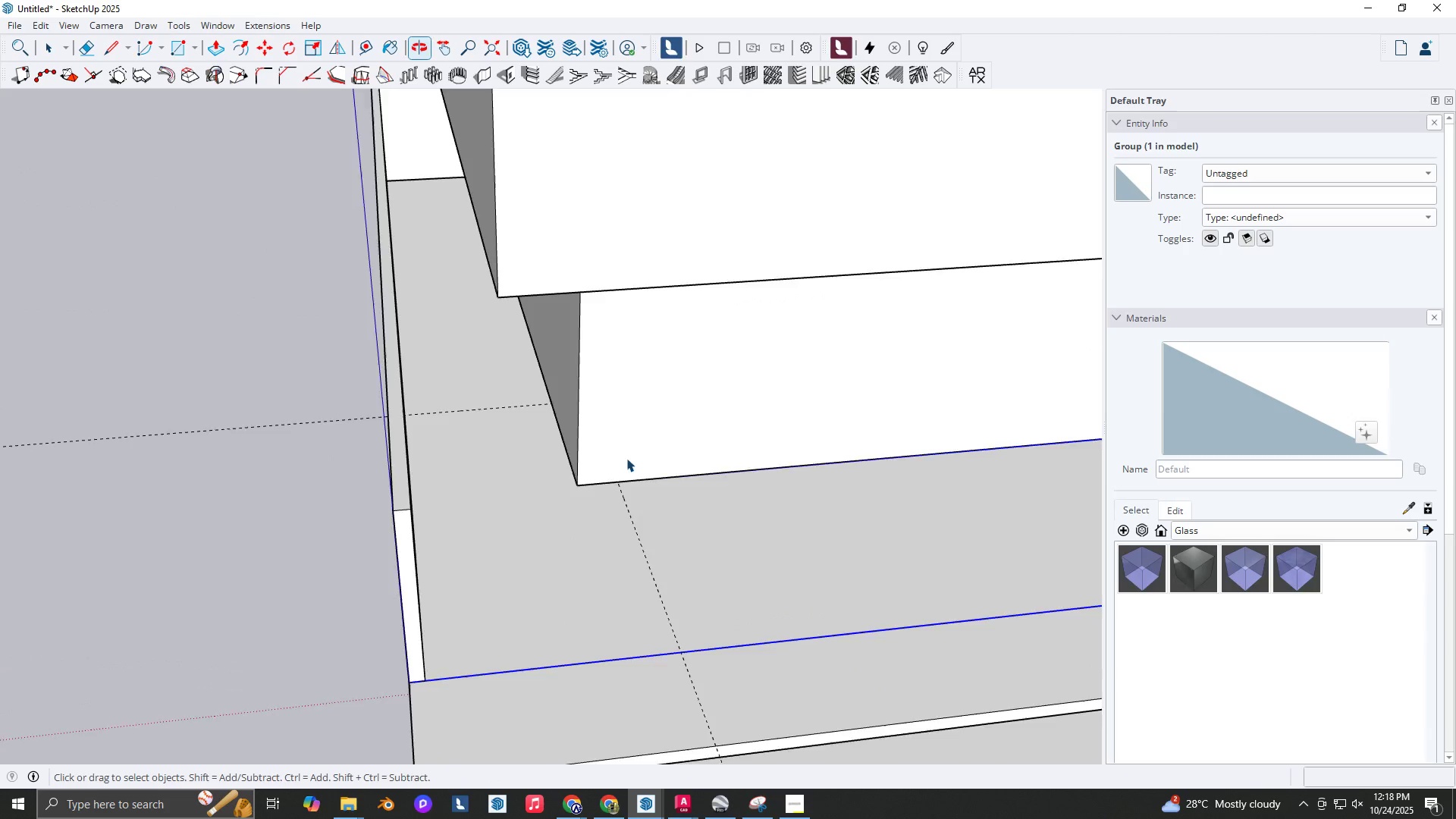 
scroll: coordinate [617, 455], scroll_direction: up, amount: 3.0
 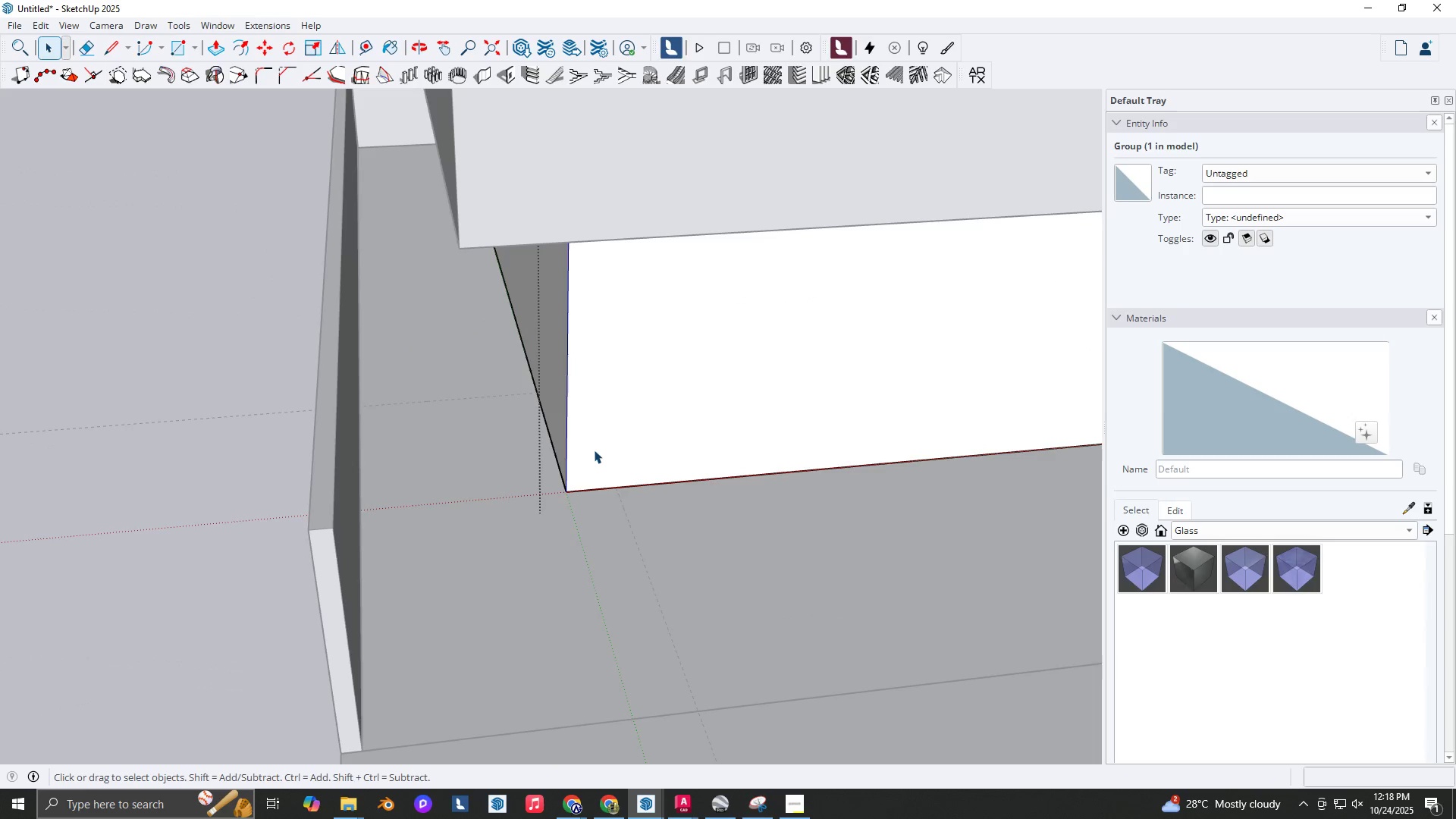 
double_click([594, 450])
 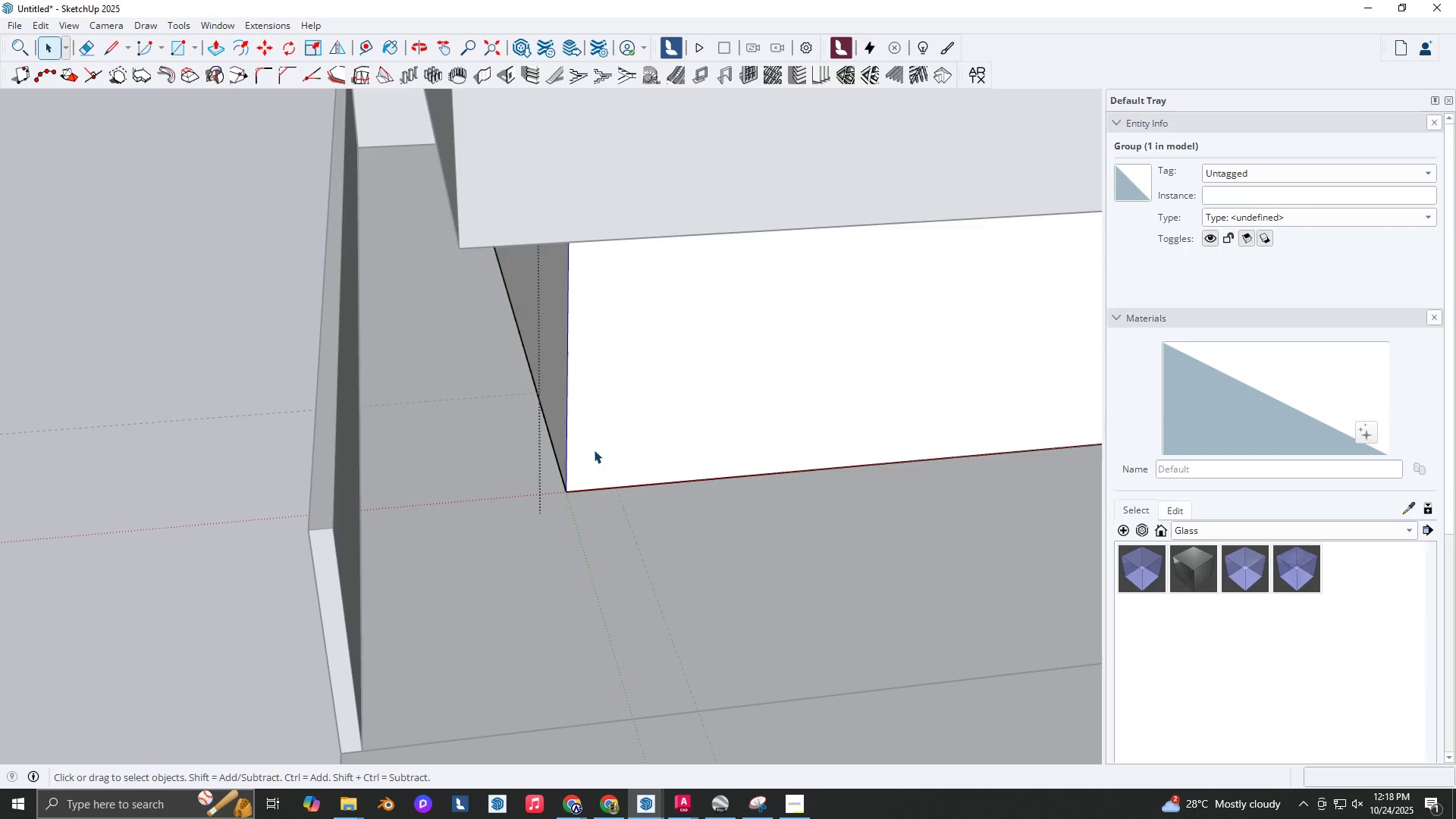 
triple_click([594, 450])
 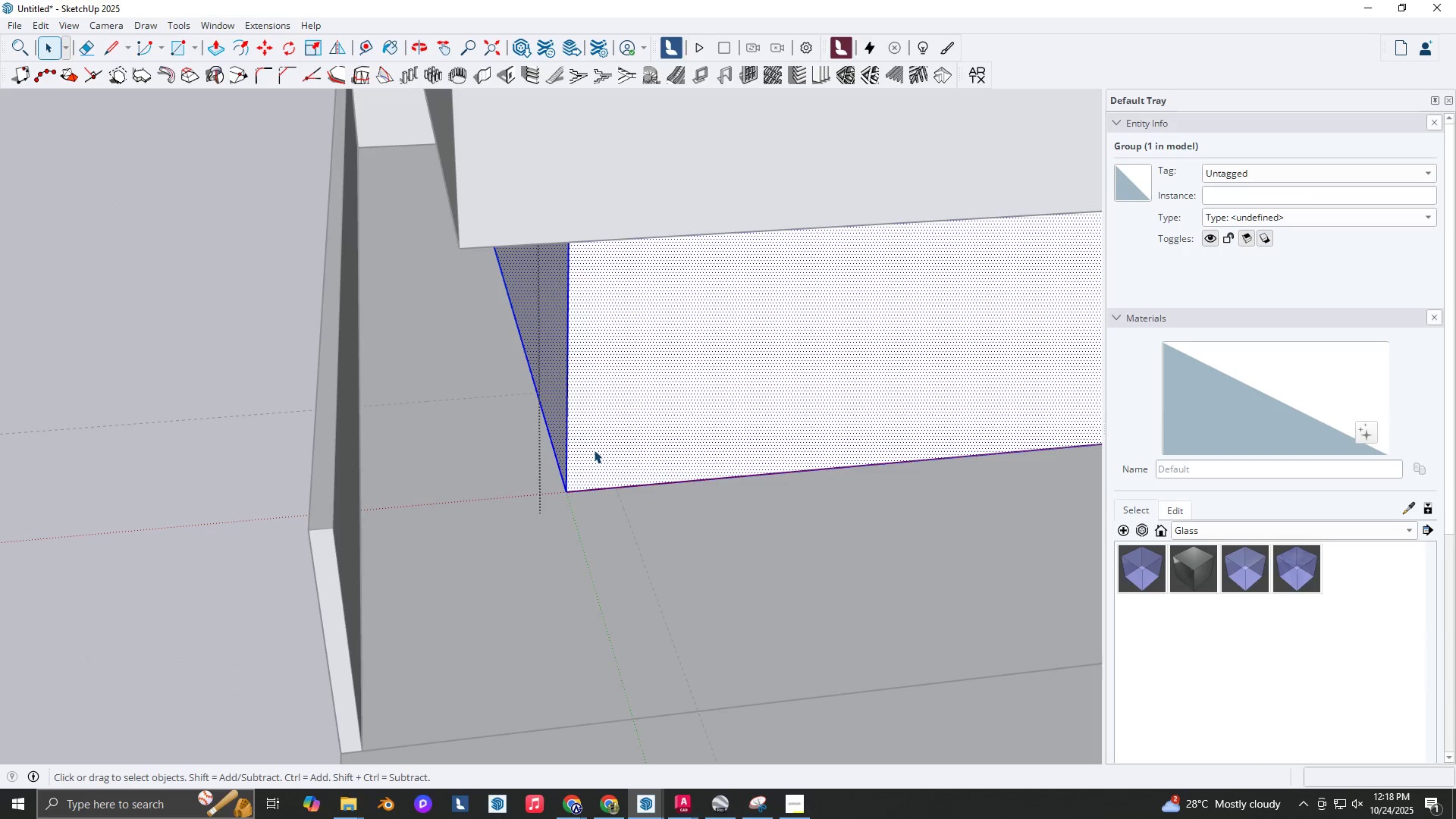 
triple_click([594, 450])
 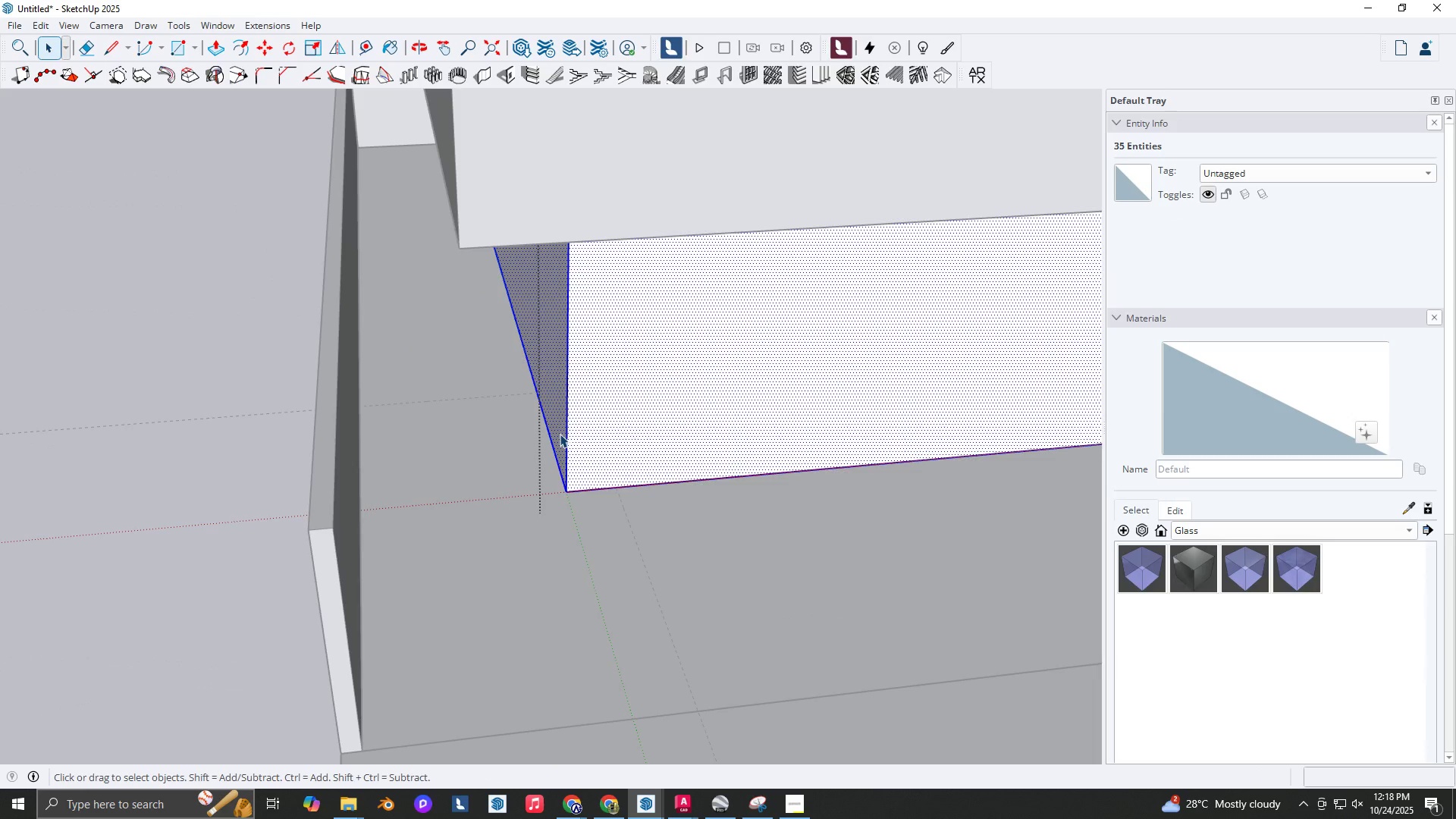 
key(P)
 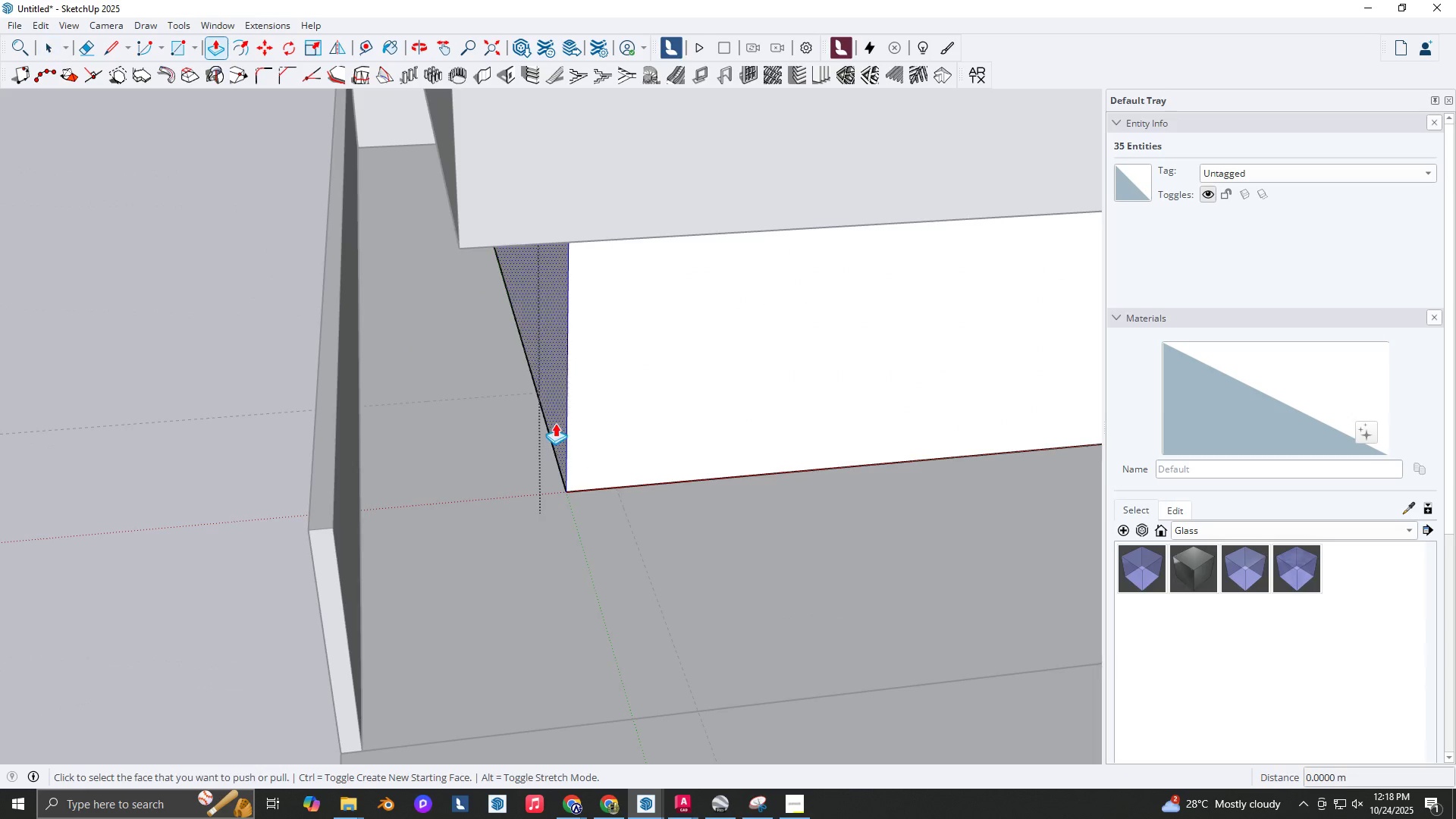 
left_click([555, 423])
 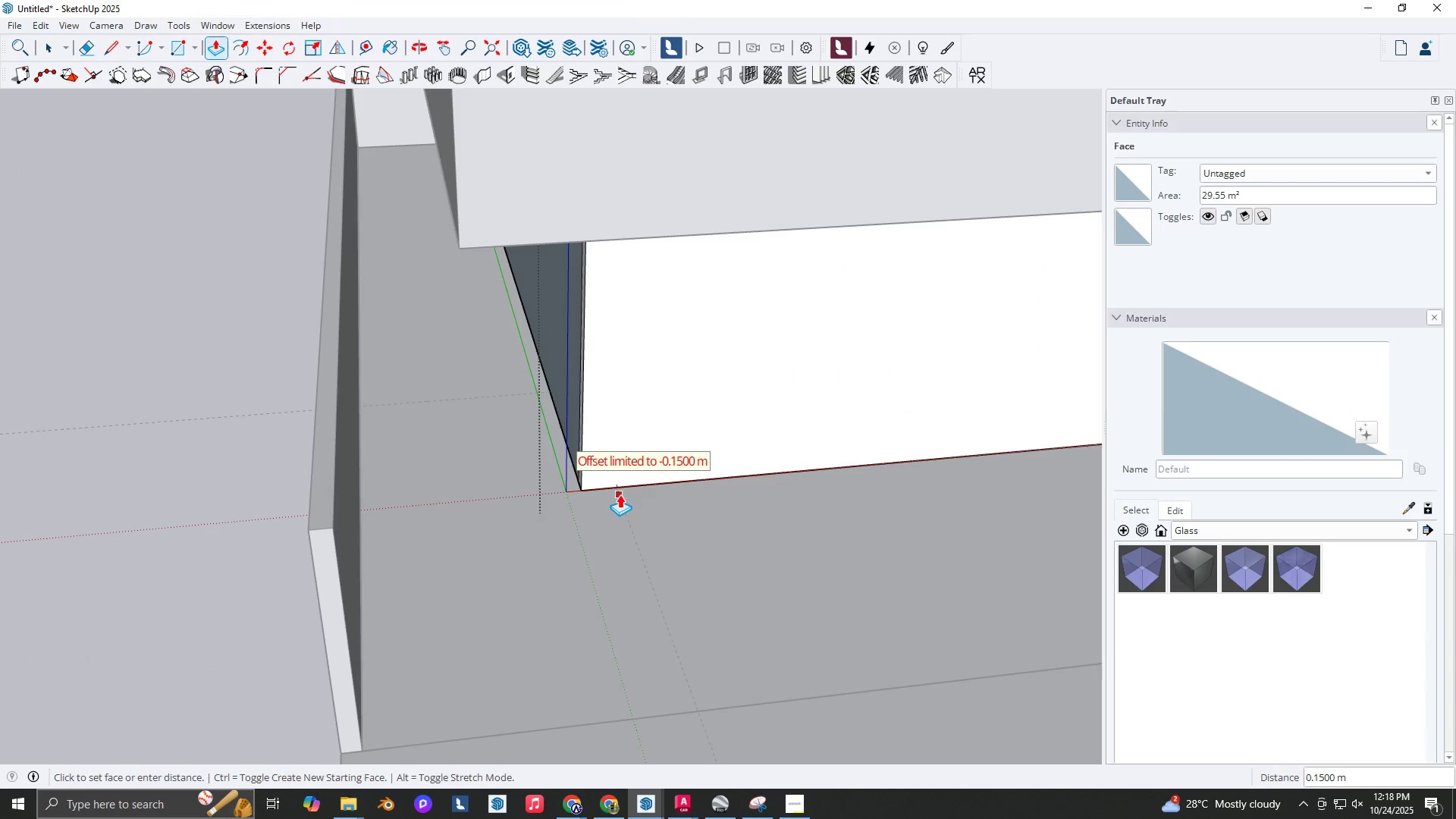 
key(Backquote)
 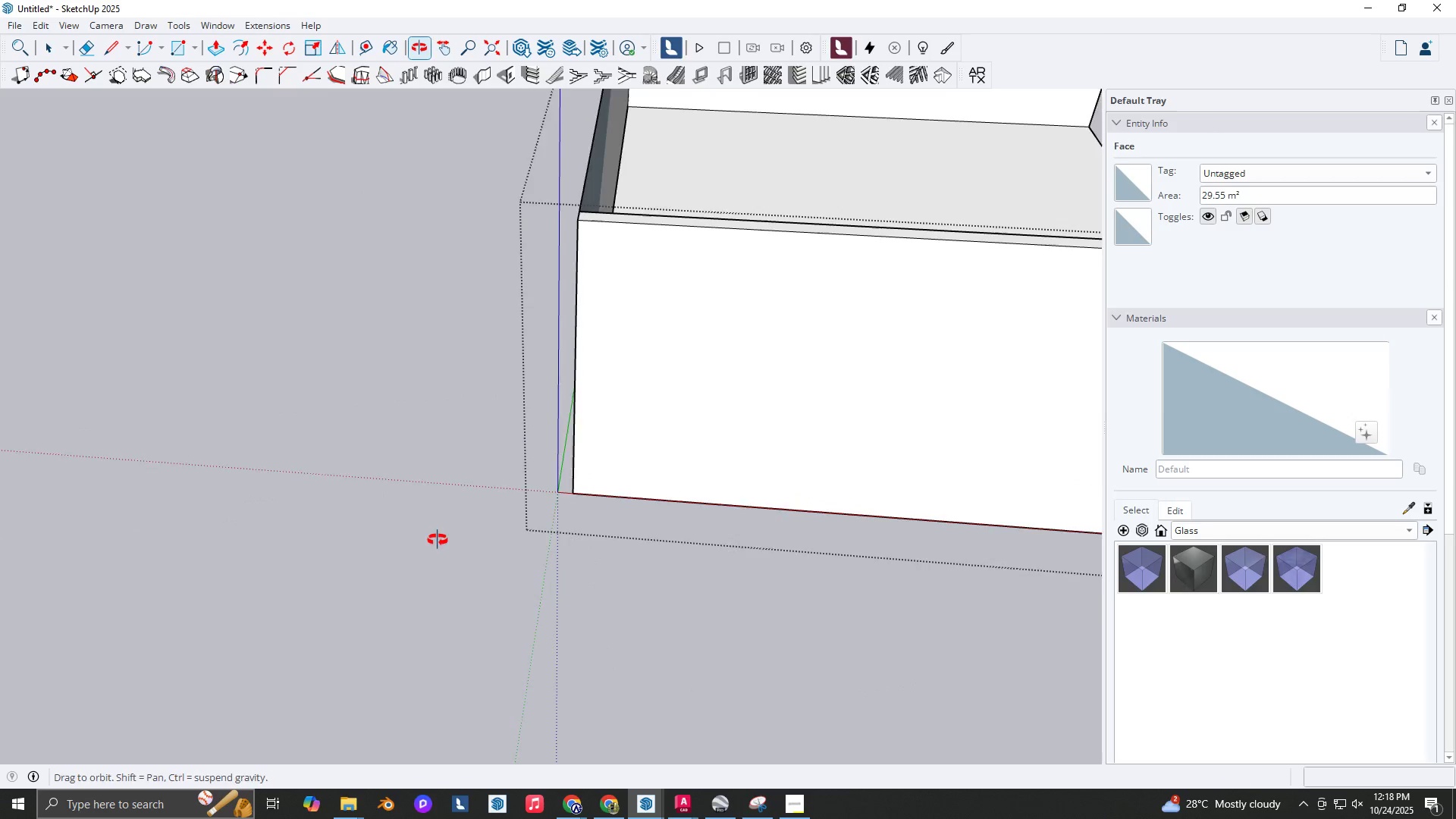 
key(Escape)
 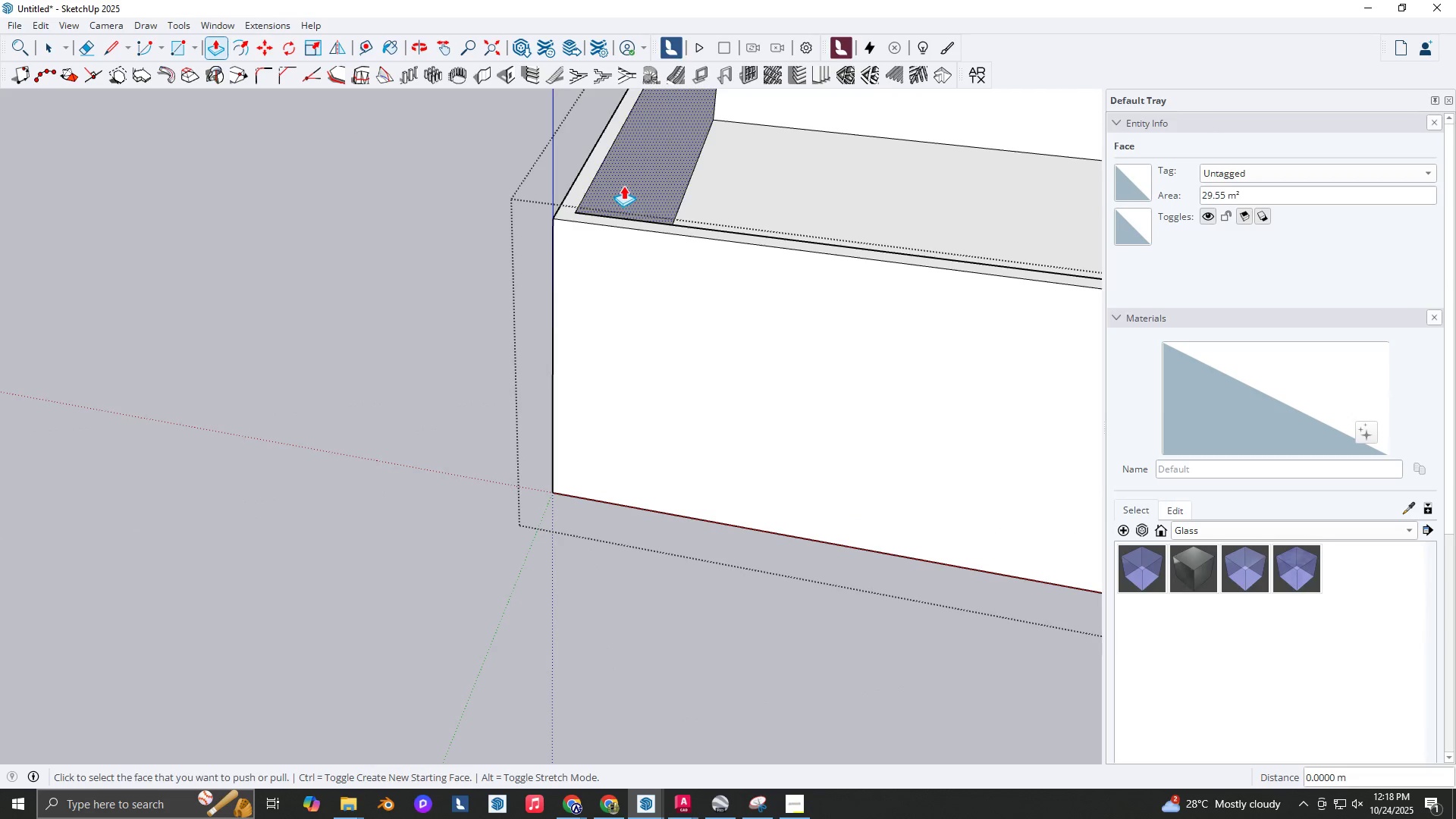 
left_click([623, 186])
 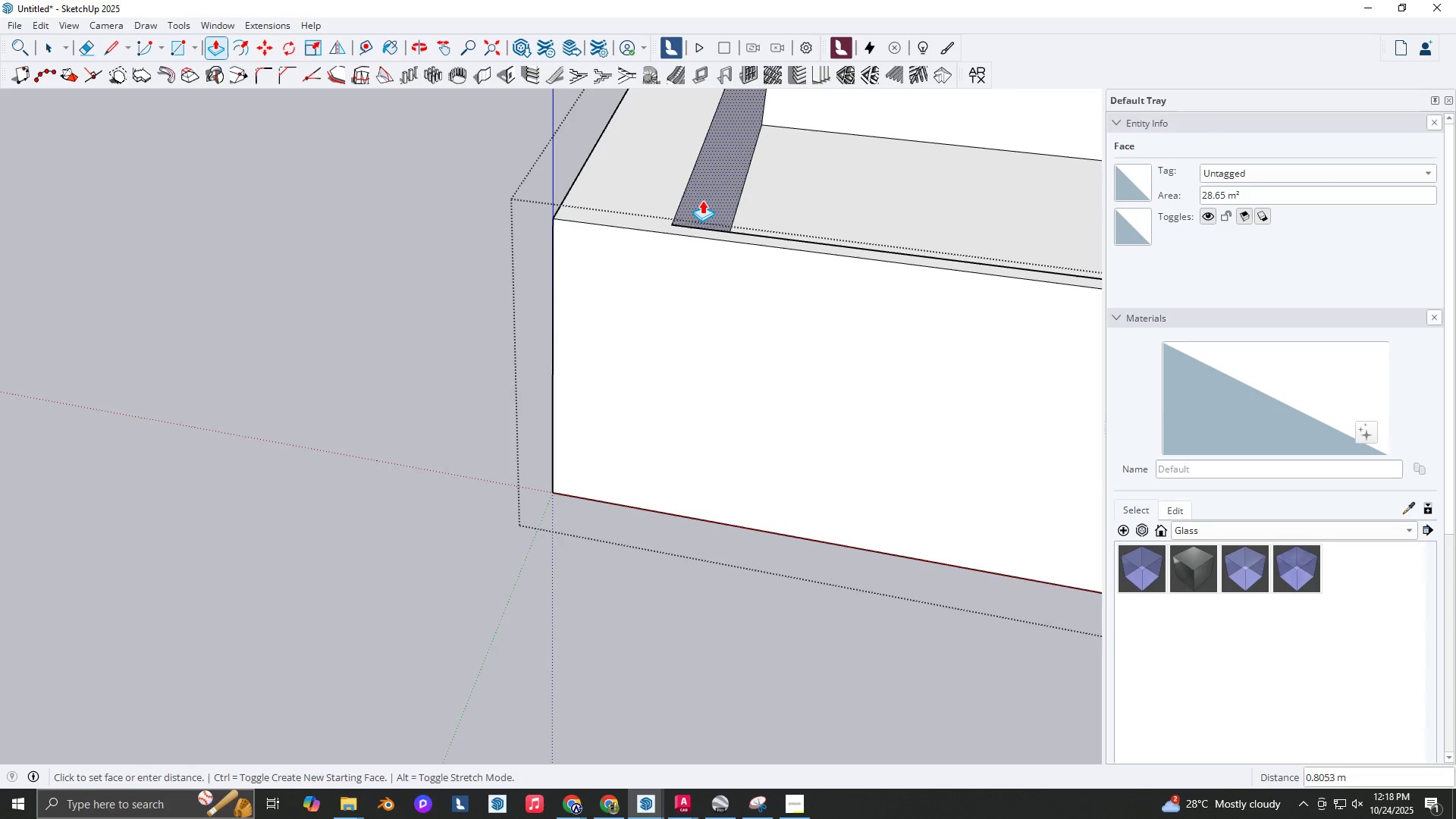 
key(Backquote)
 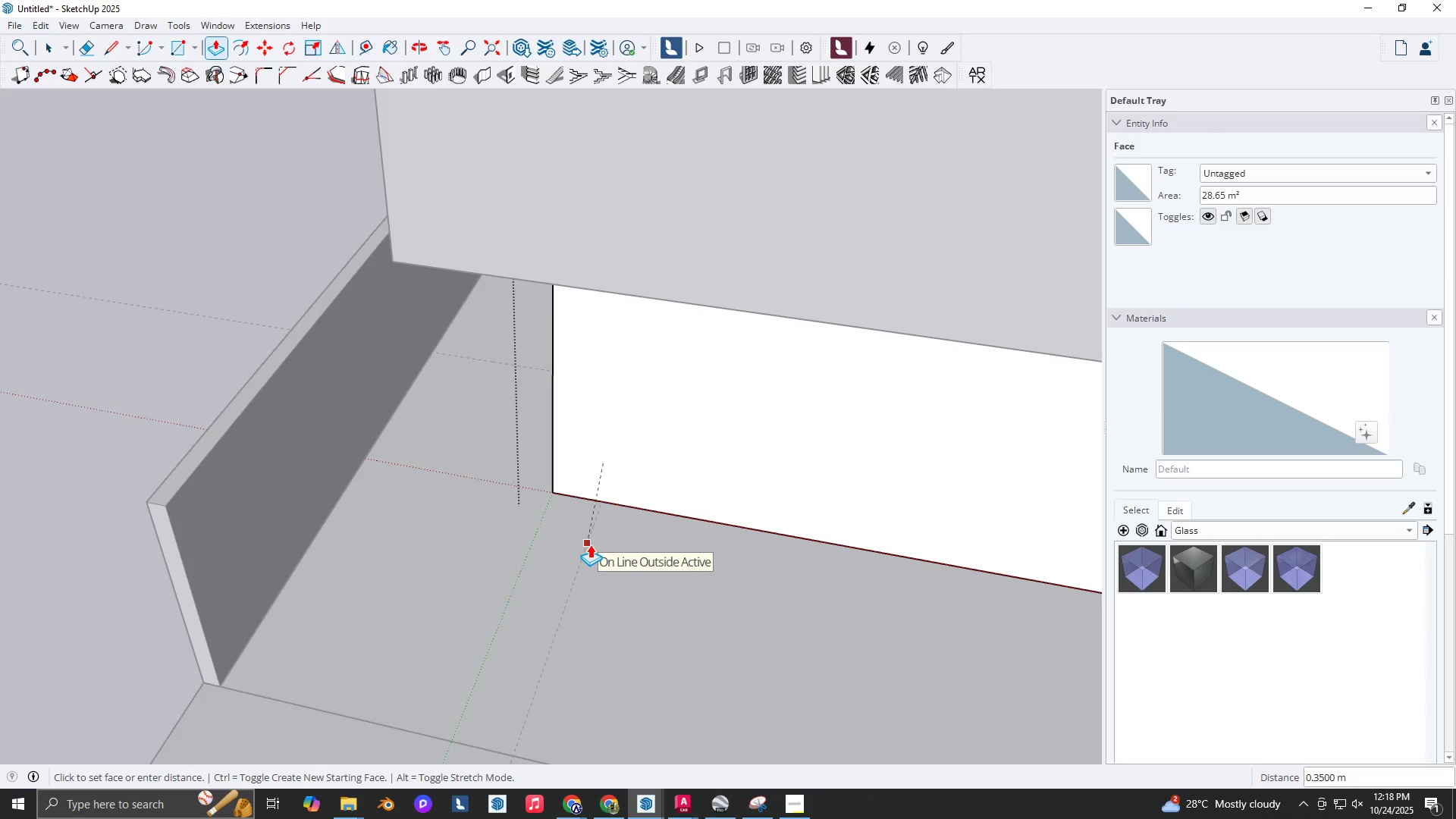 
key(Backquote)
 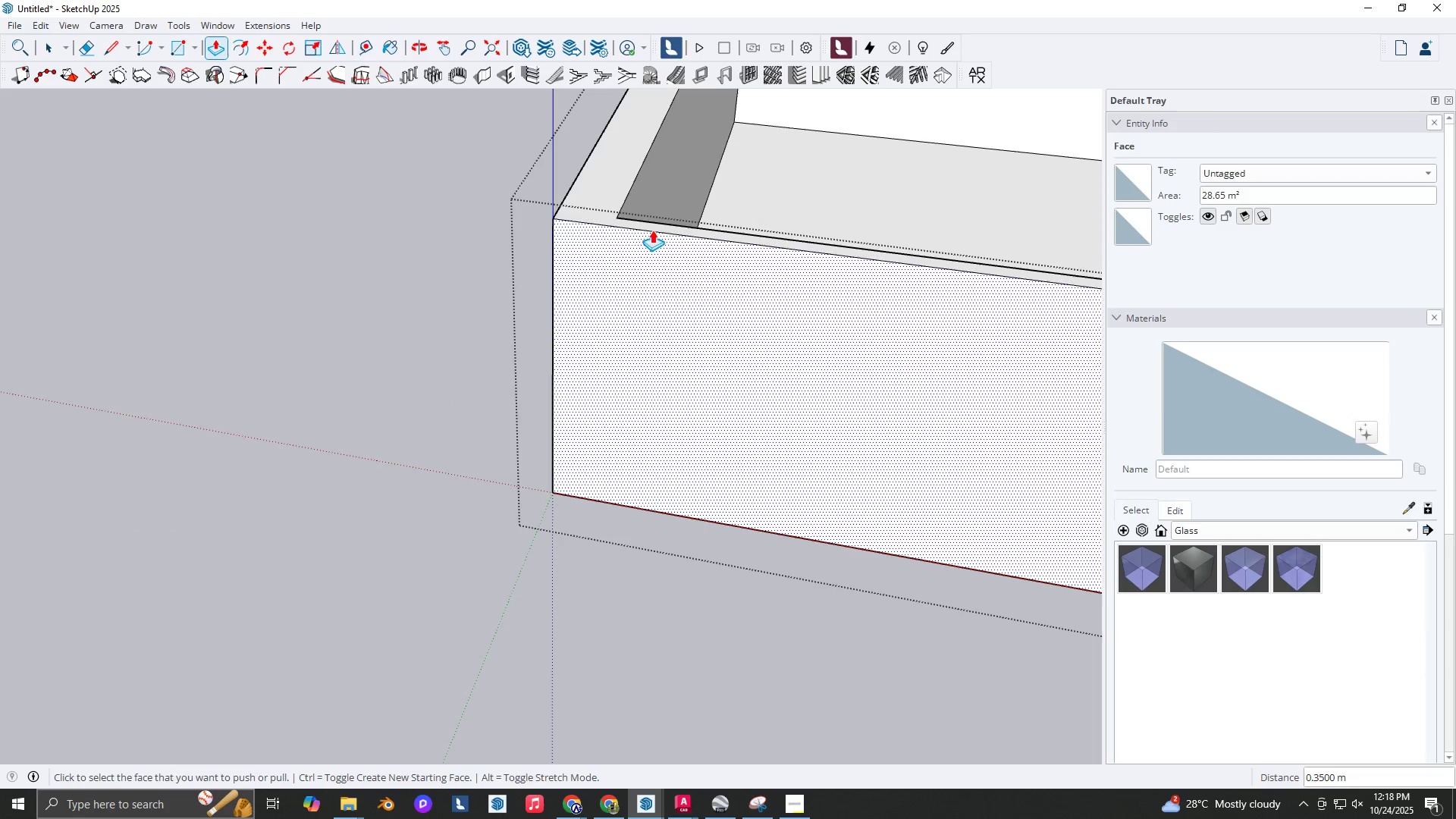 
left_click([590, 544])
 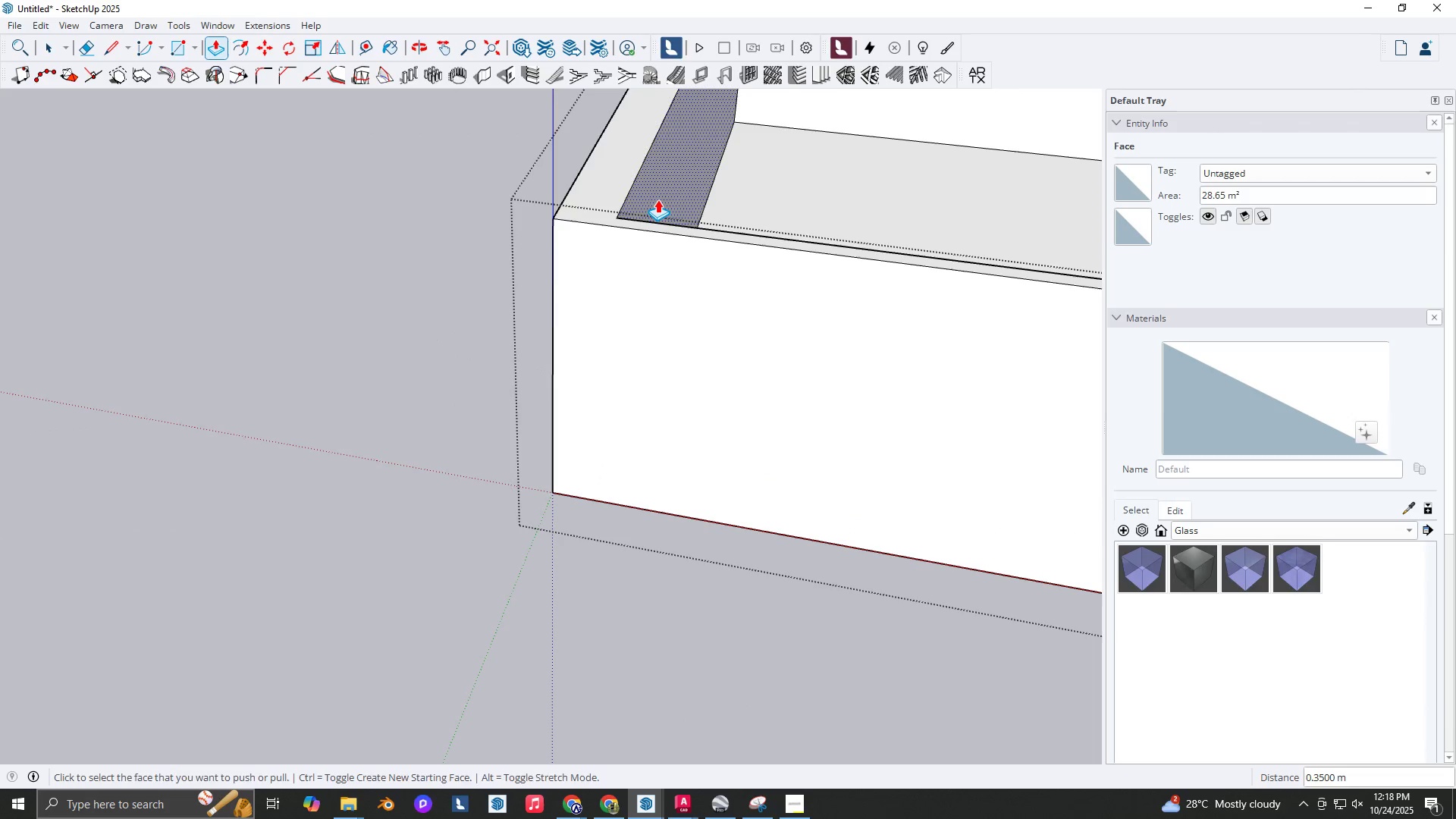 
left_click([657, 199])
 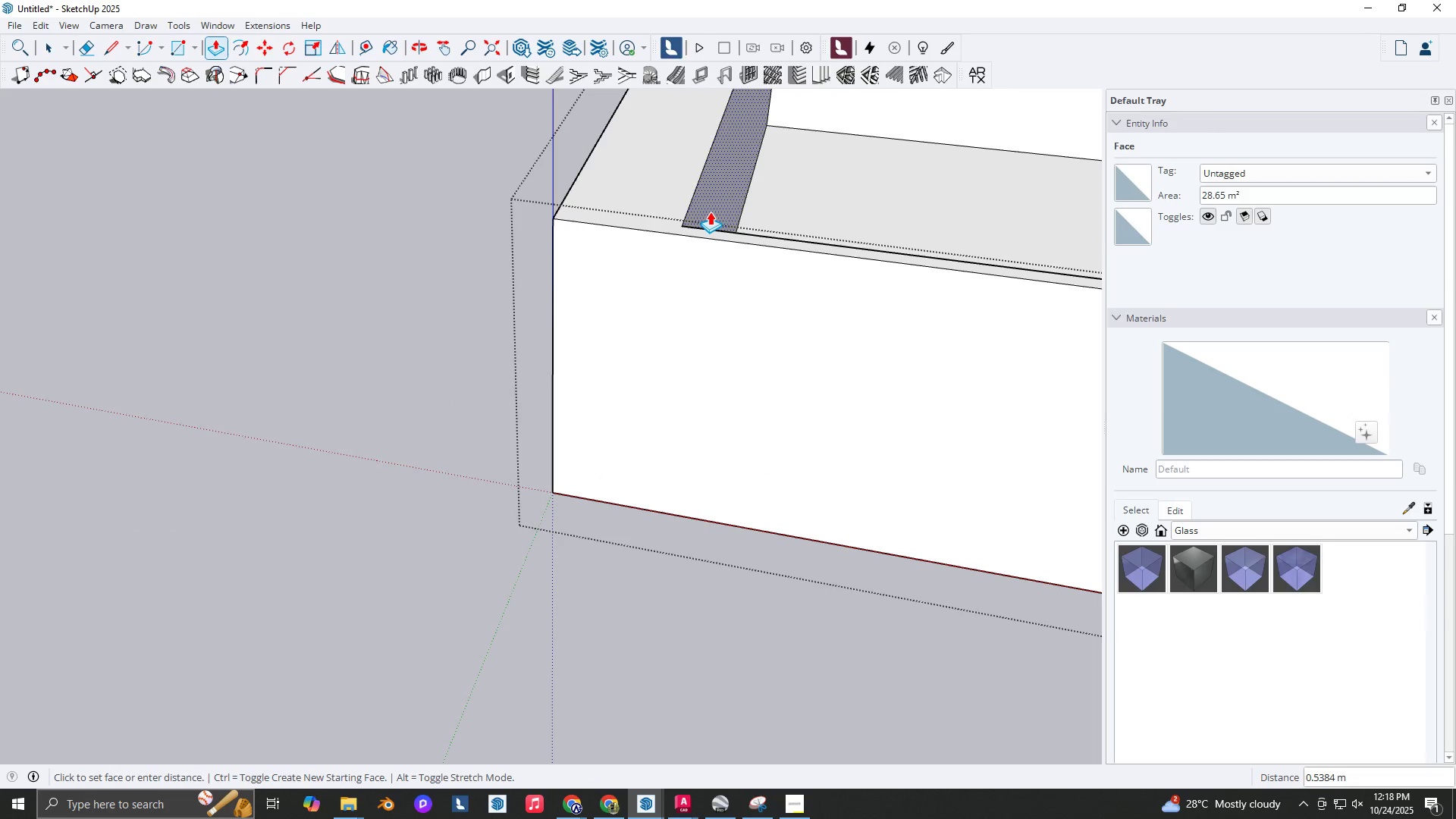 
key(NumpadDecimal)
 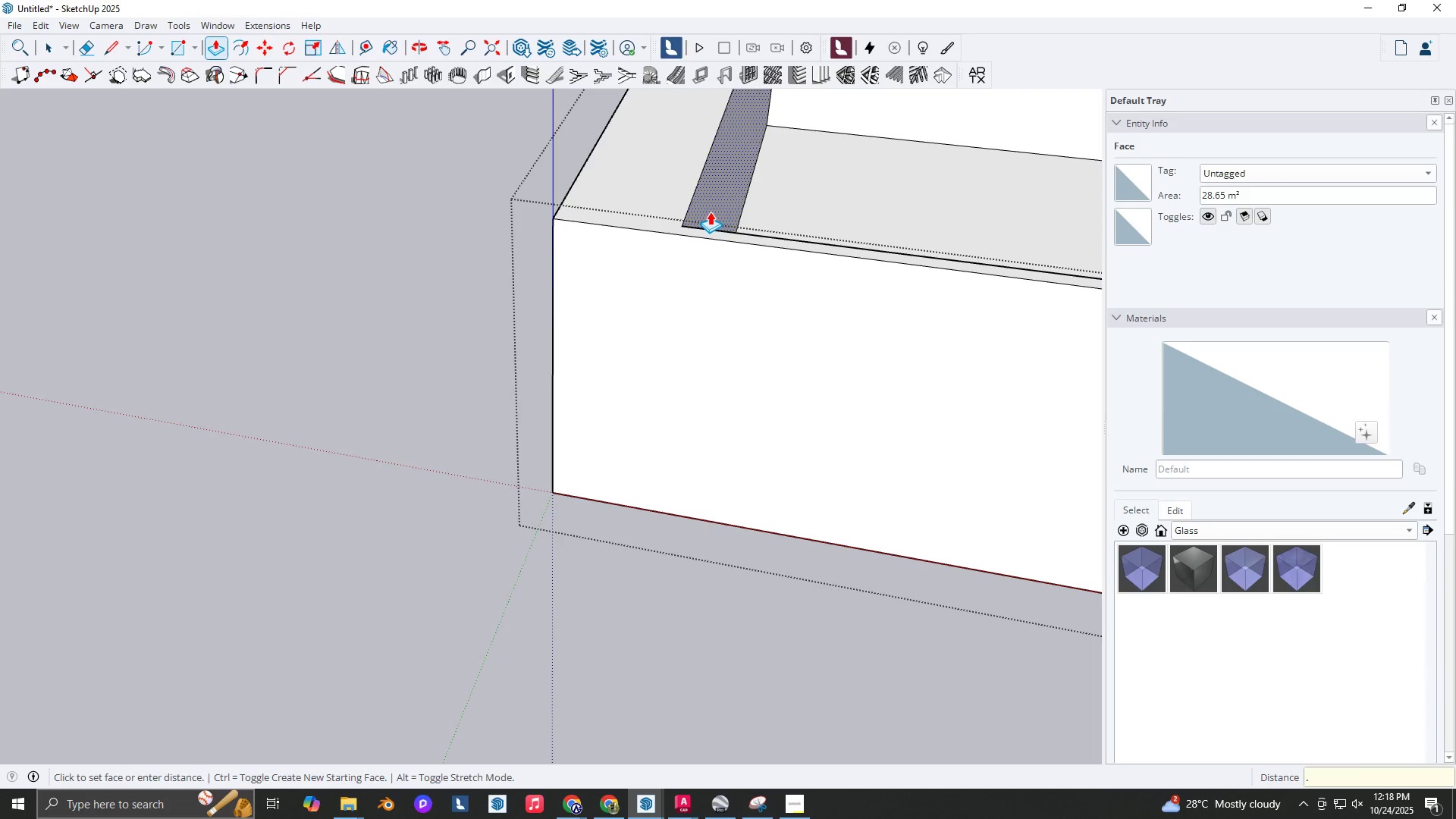 
key(Numpad1)
 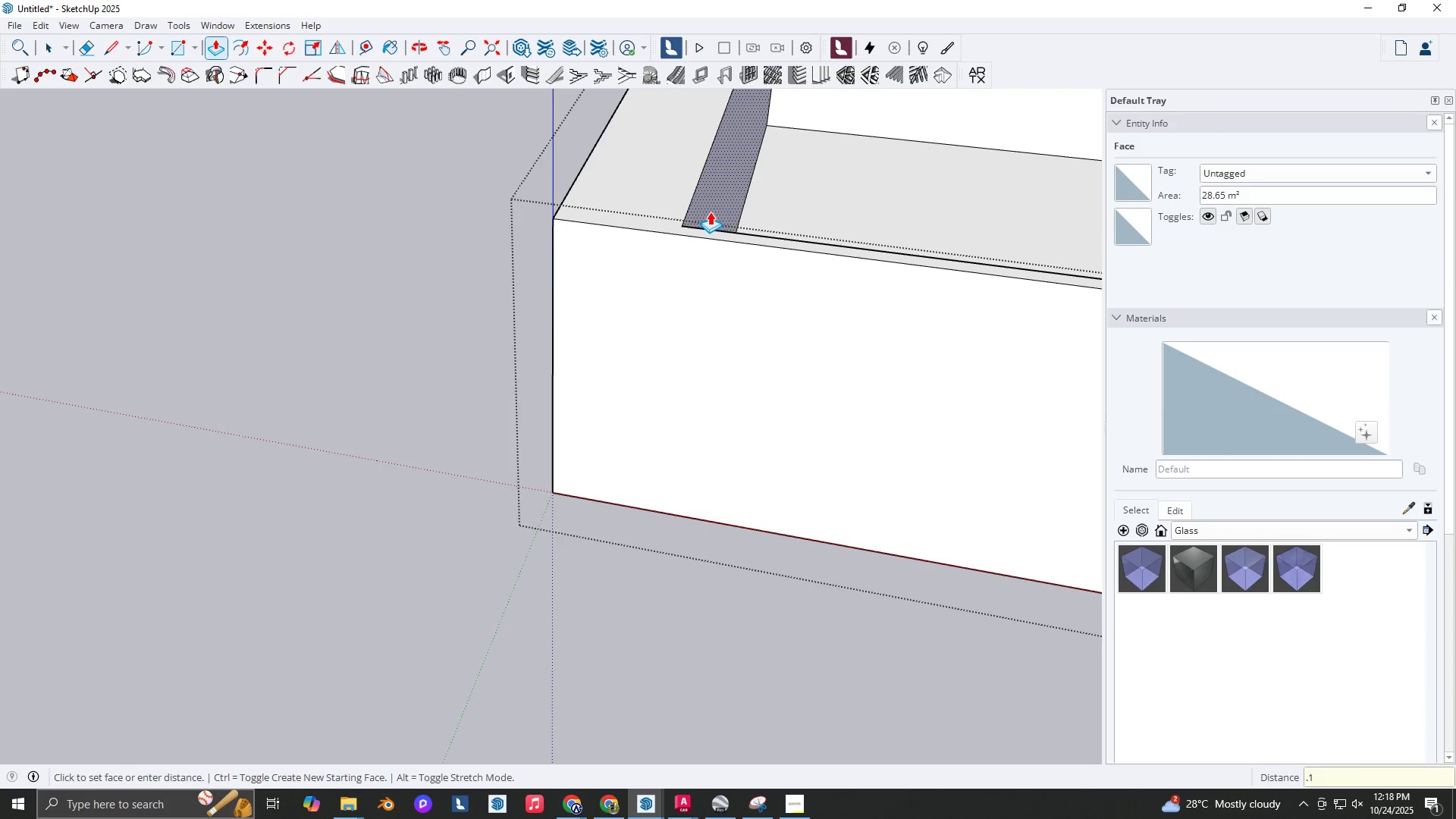 
key(Numpad5)
 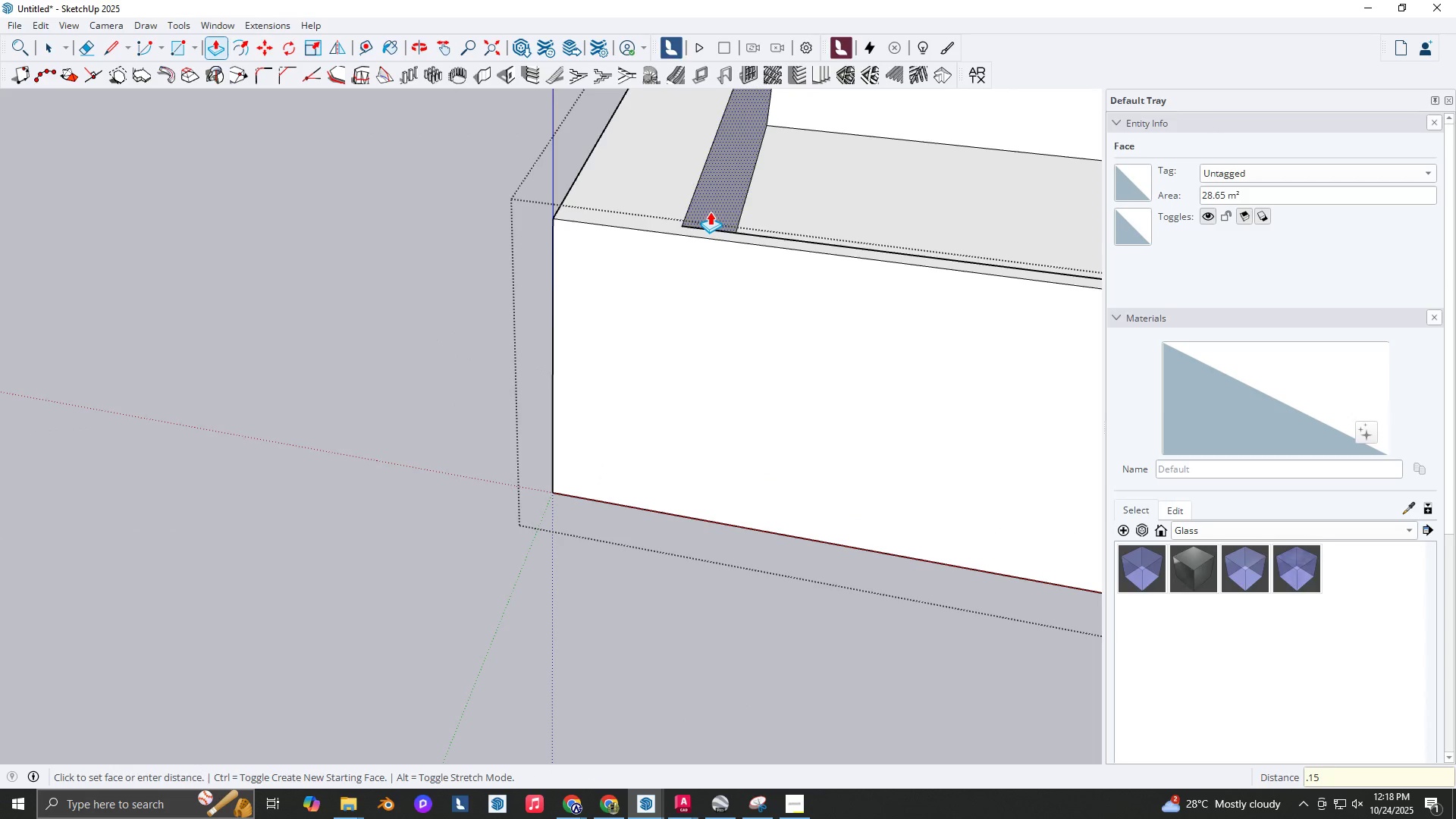 
key(NumpadEnter)
 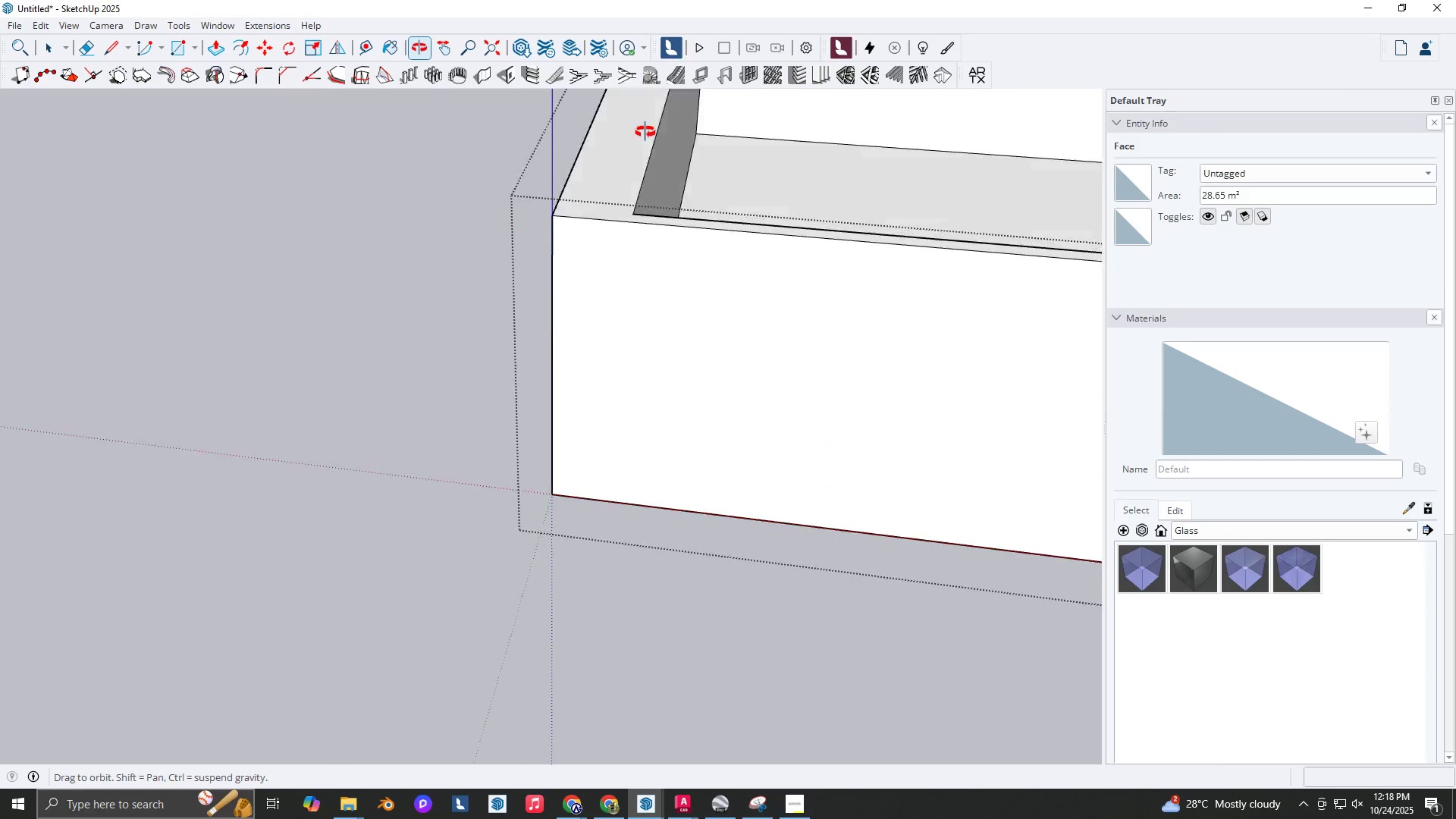 
key(Backquote)
 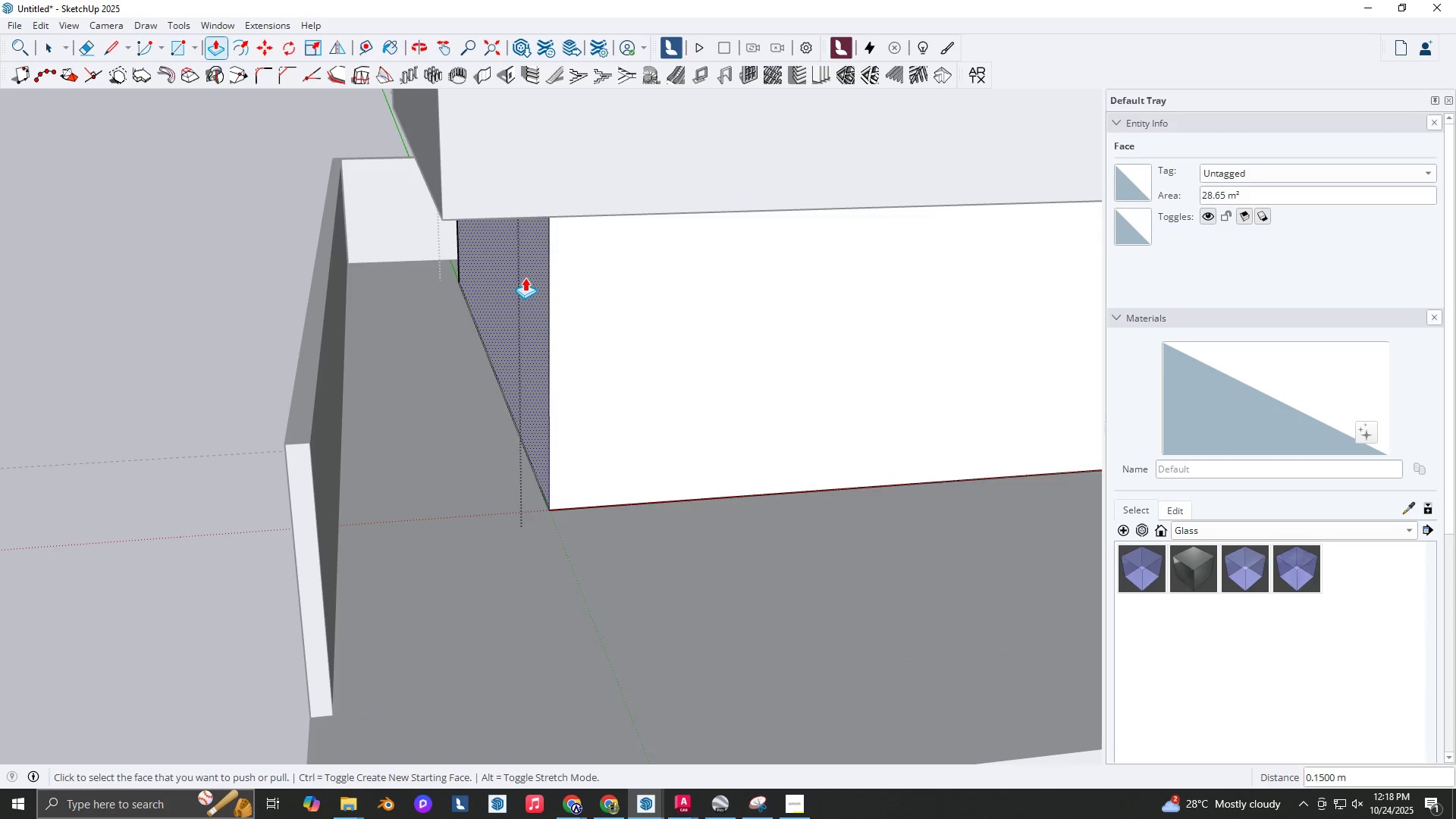 
left_click([525, 278])
 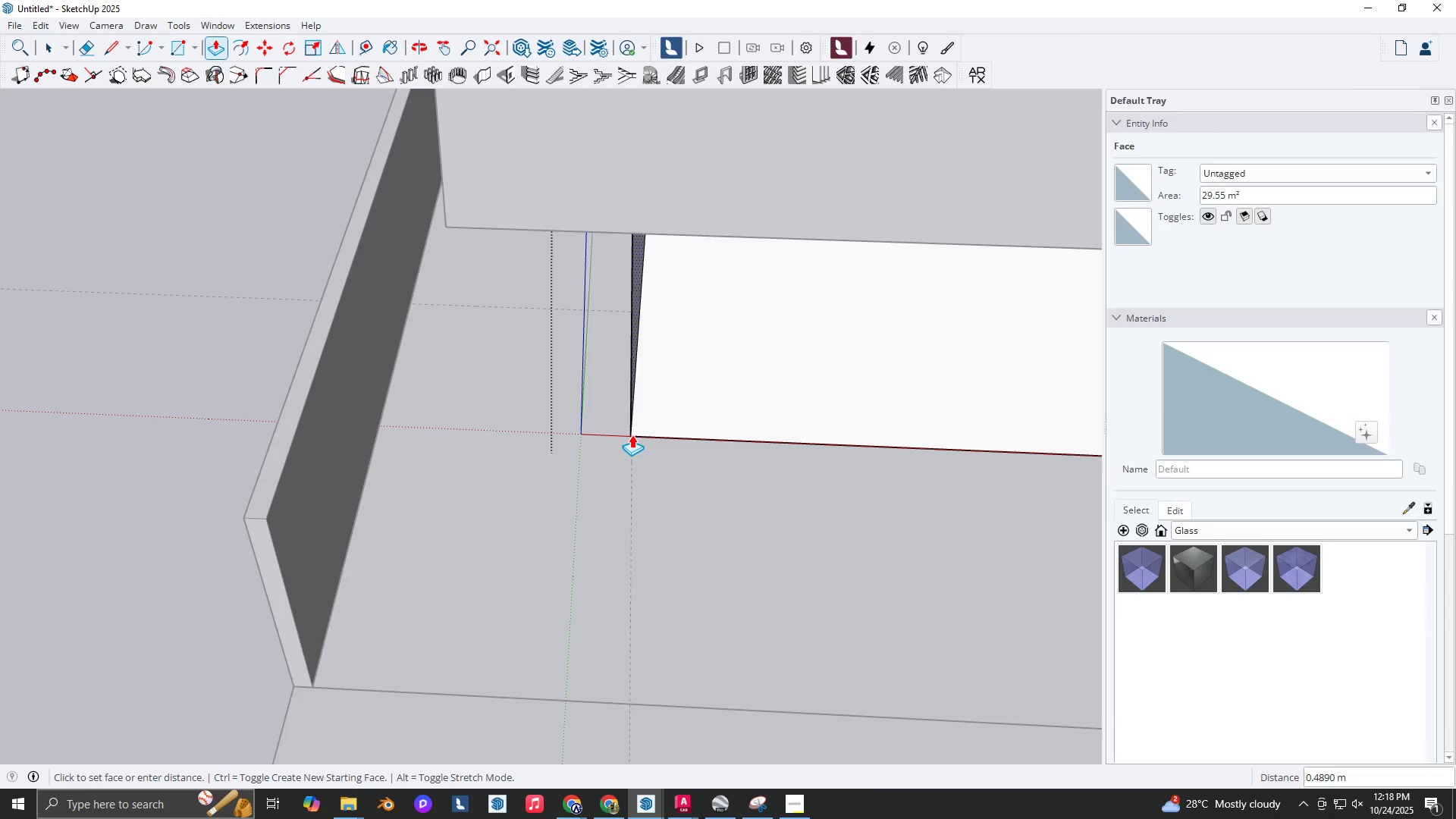 
left_click([632, 449])
 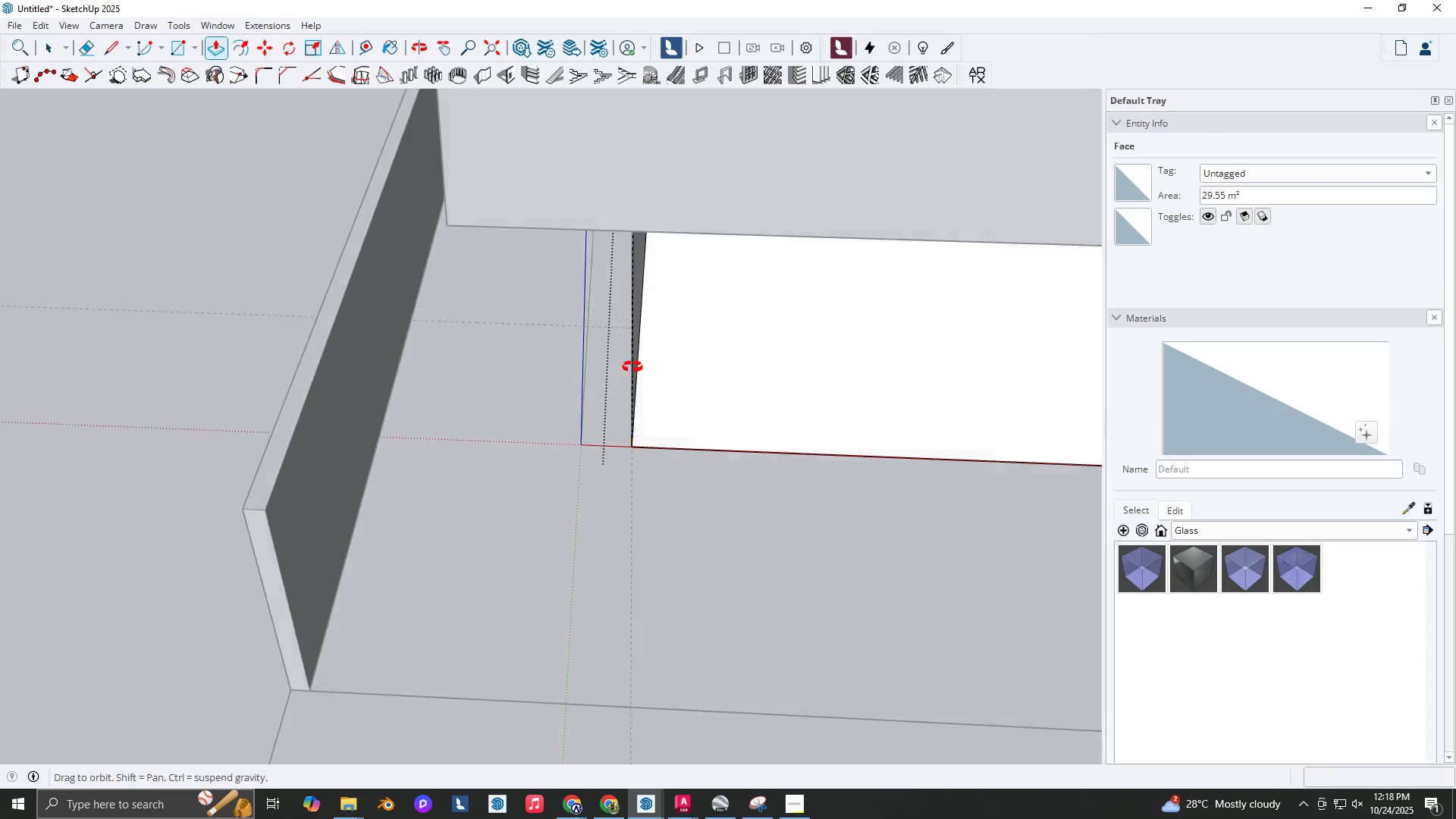 
scroll: coordinate [633, 322], scroll_direction: down, amount: 3.0
 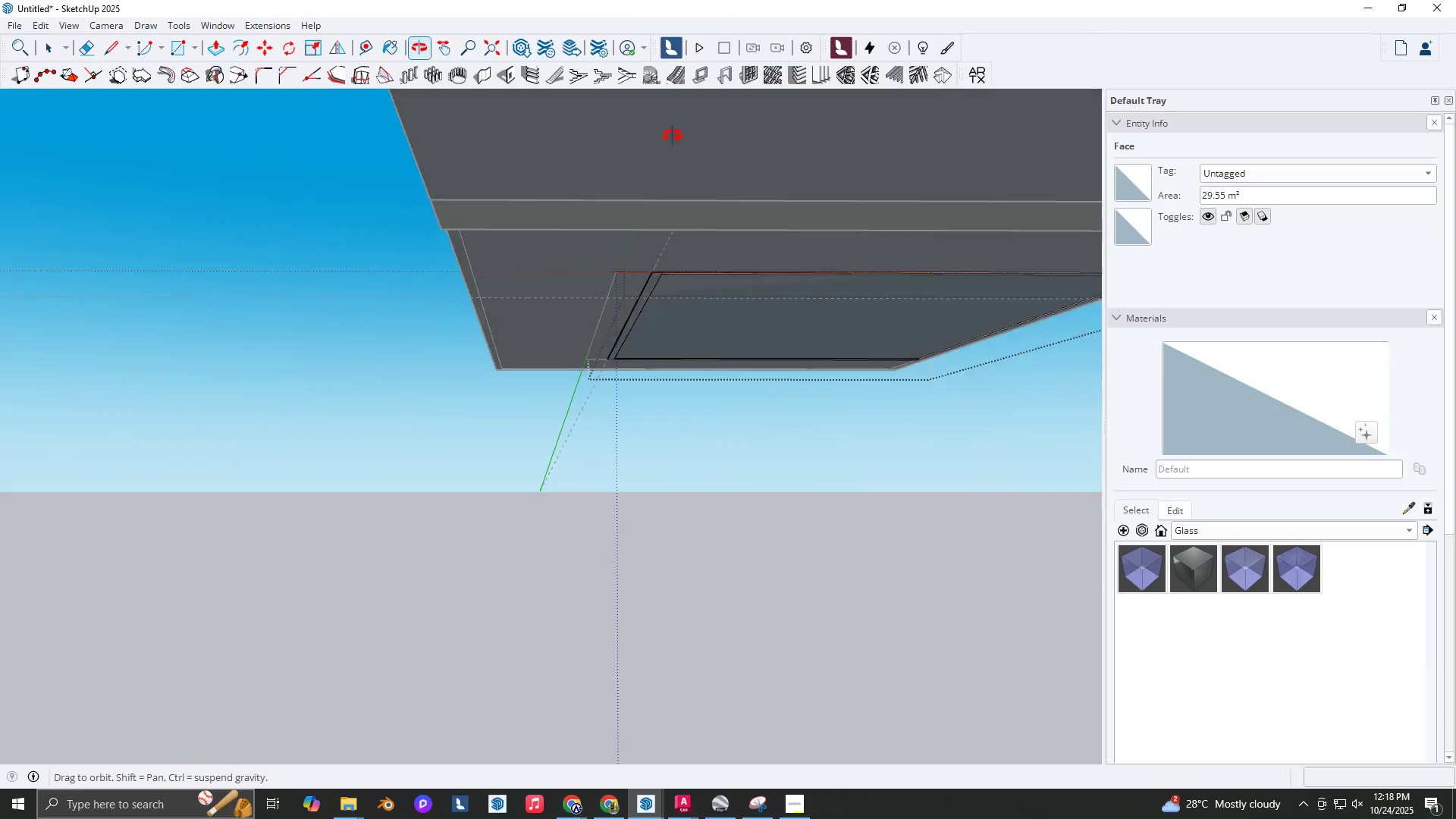 
hold_key(key=ShiftLeft, duration=0.49)
 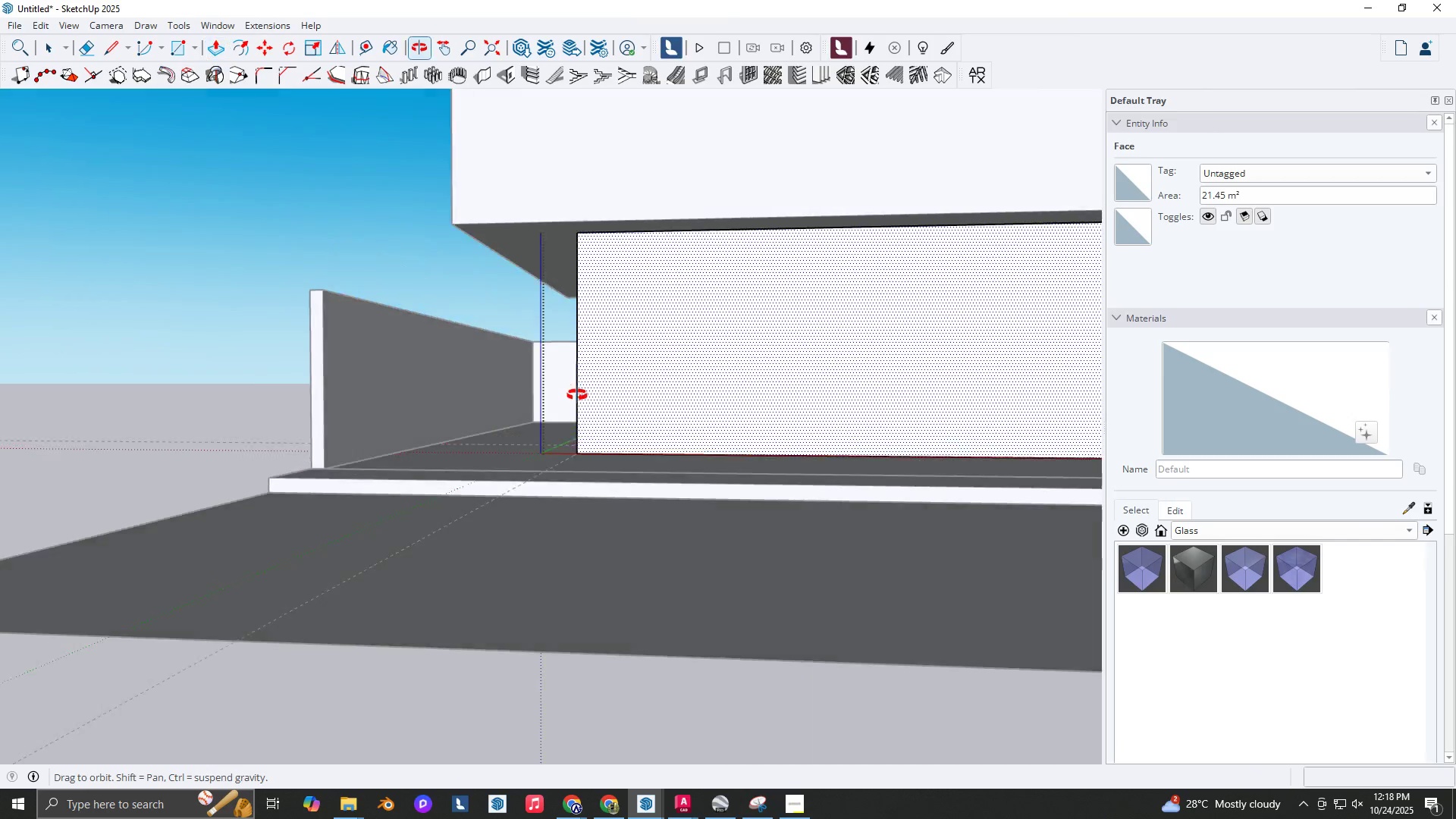 
scroll: coordinate [578, 394], scroll_direction: down, amount: 3.0
 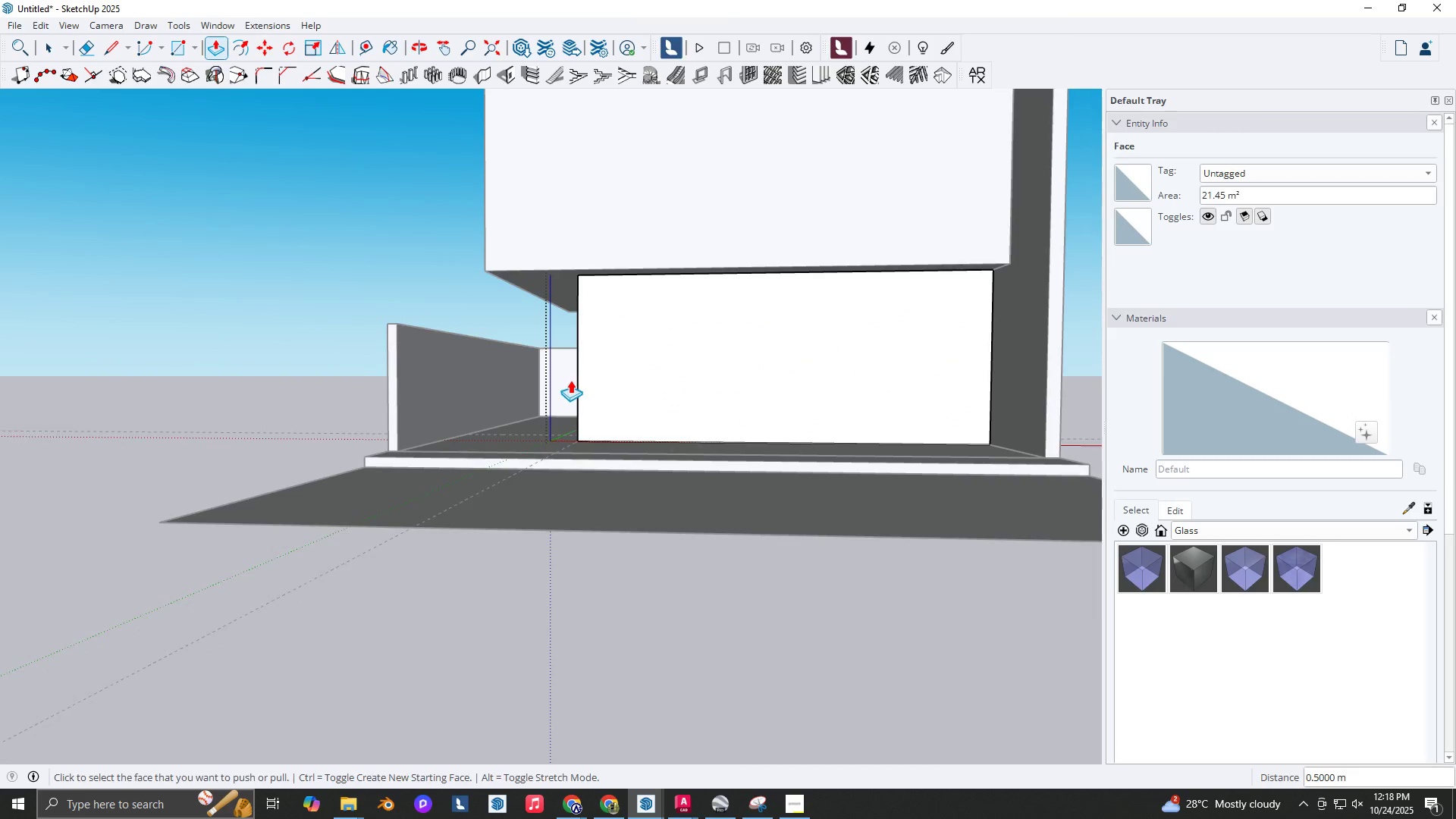 
key(Shift+ShiftLeft)
 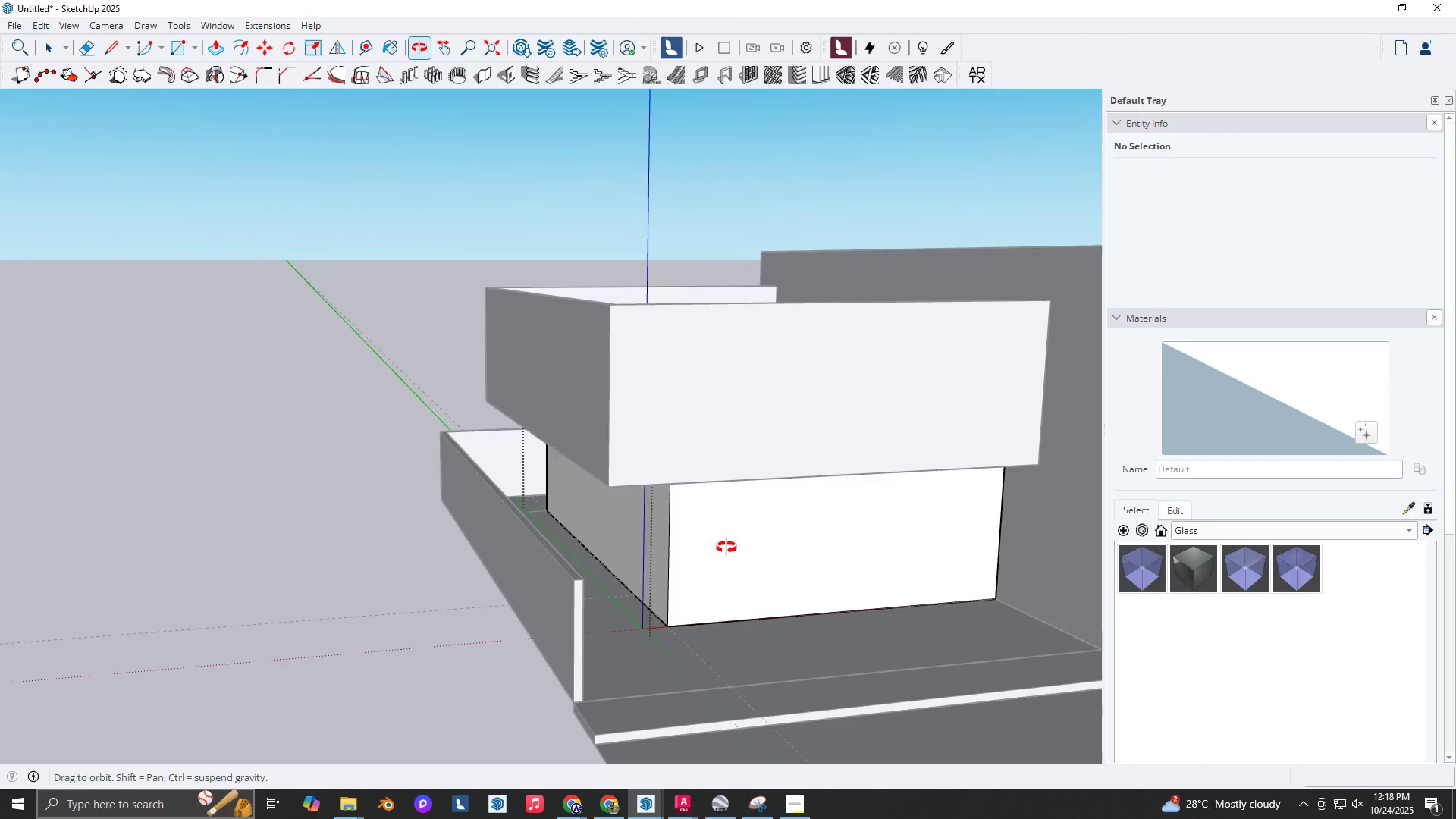 
key(Space)
 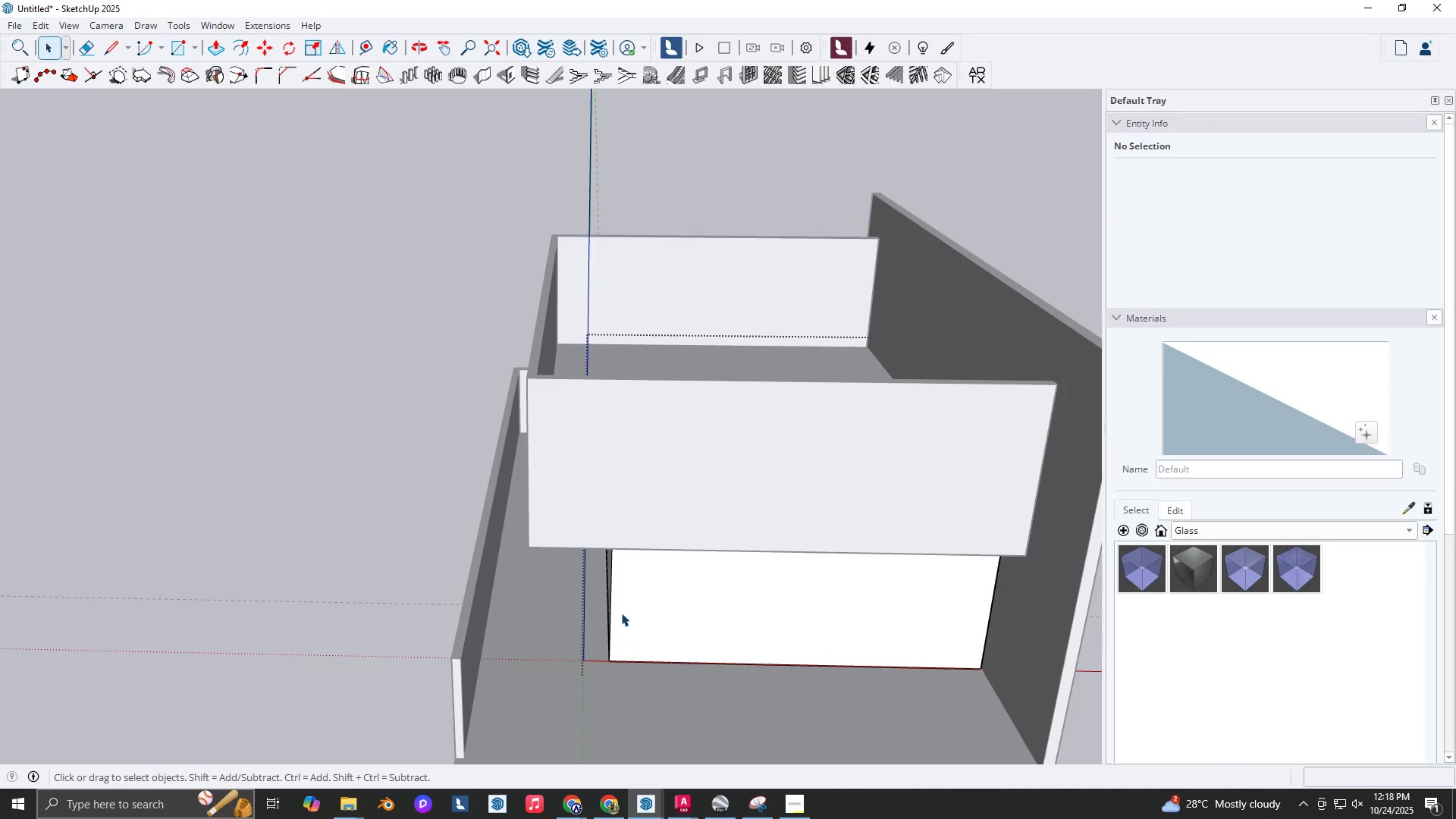 
key(Escape)
 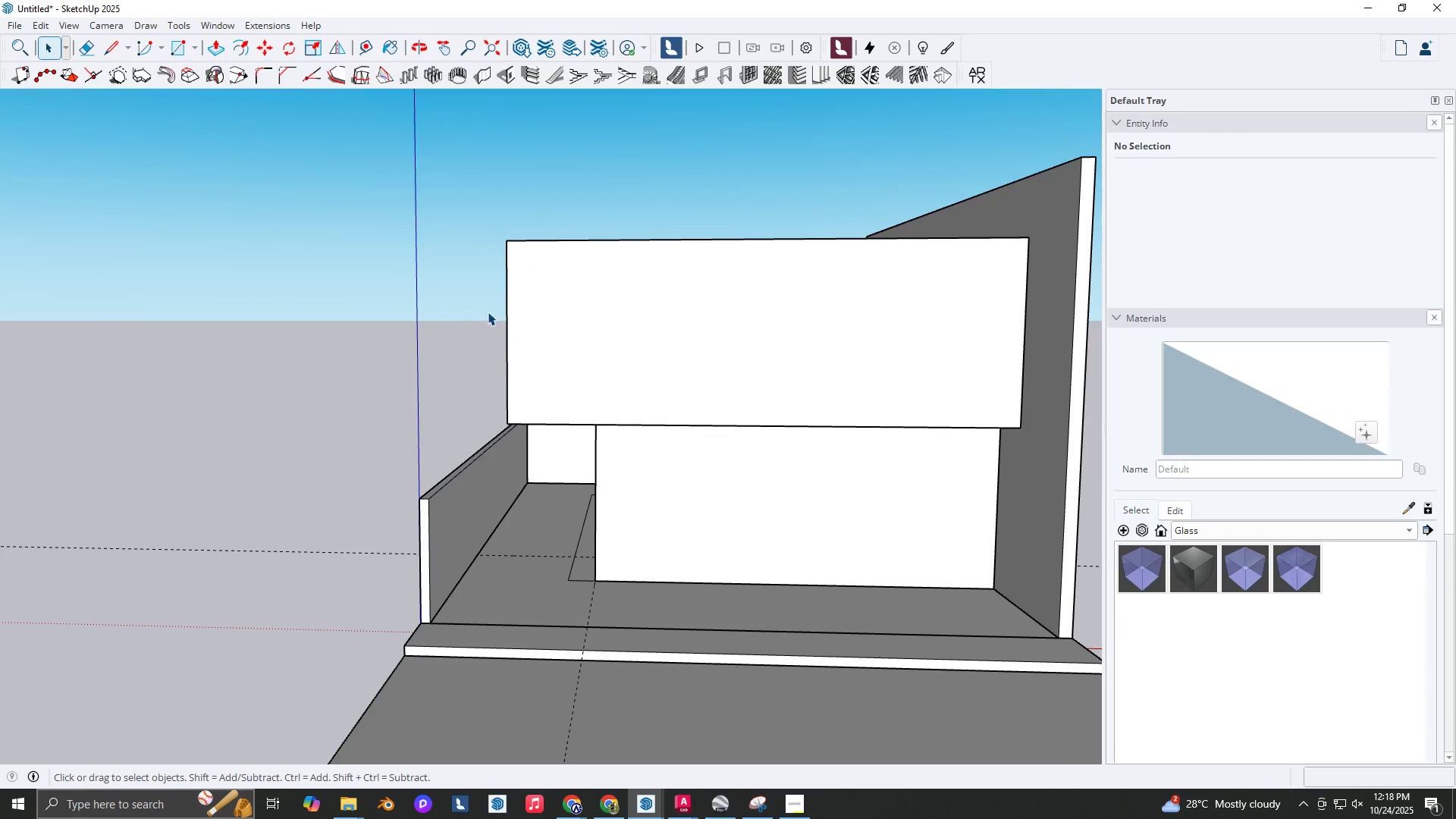 
key(Space)
 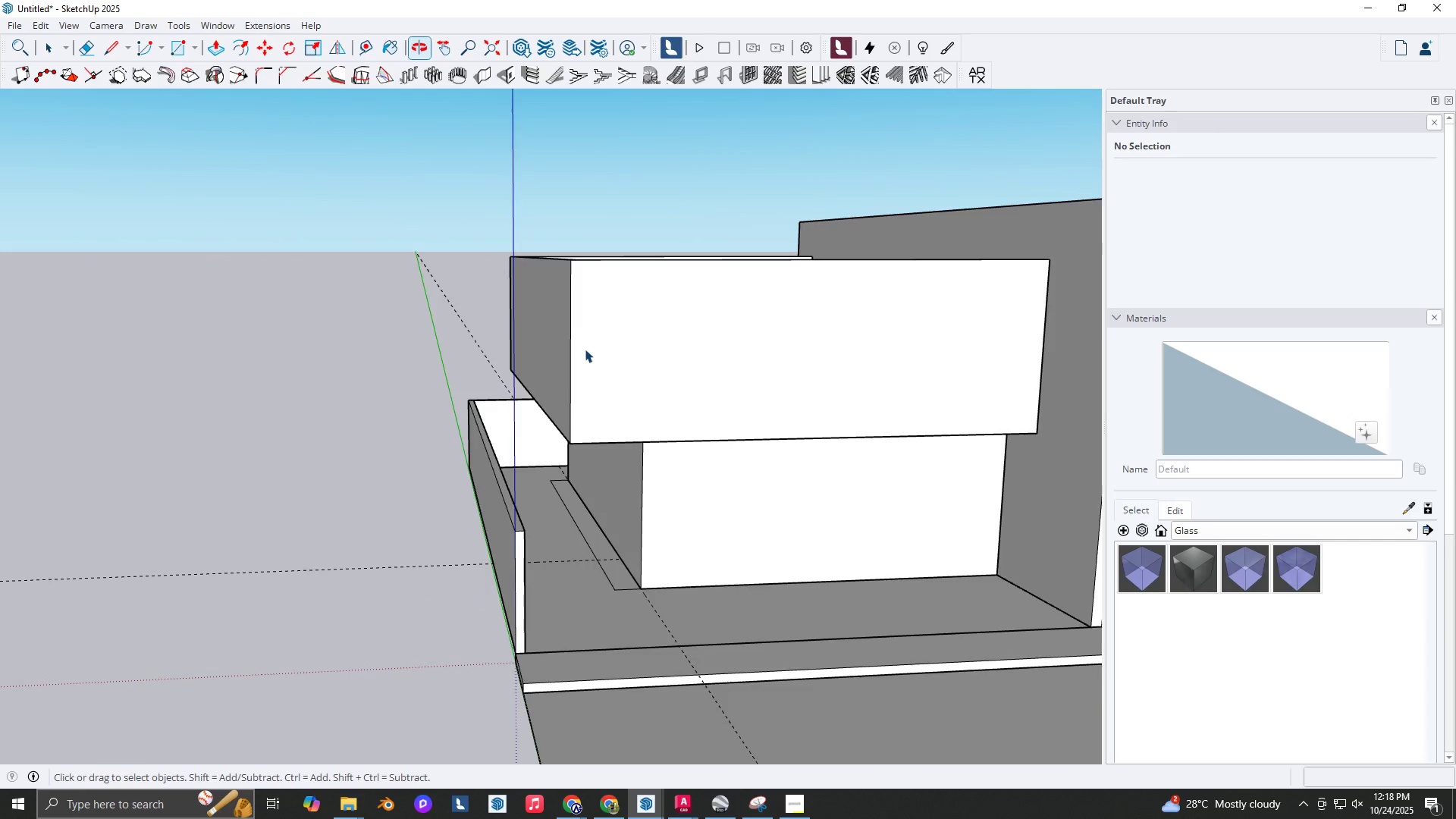 
scroll: coordinate [585, 349], scroll_direction: up, amount: 3.0
 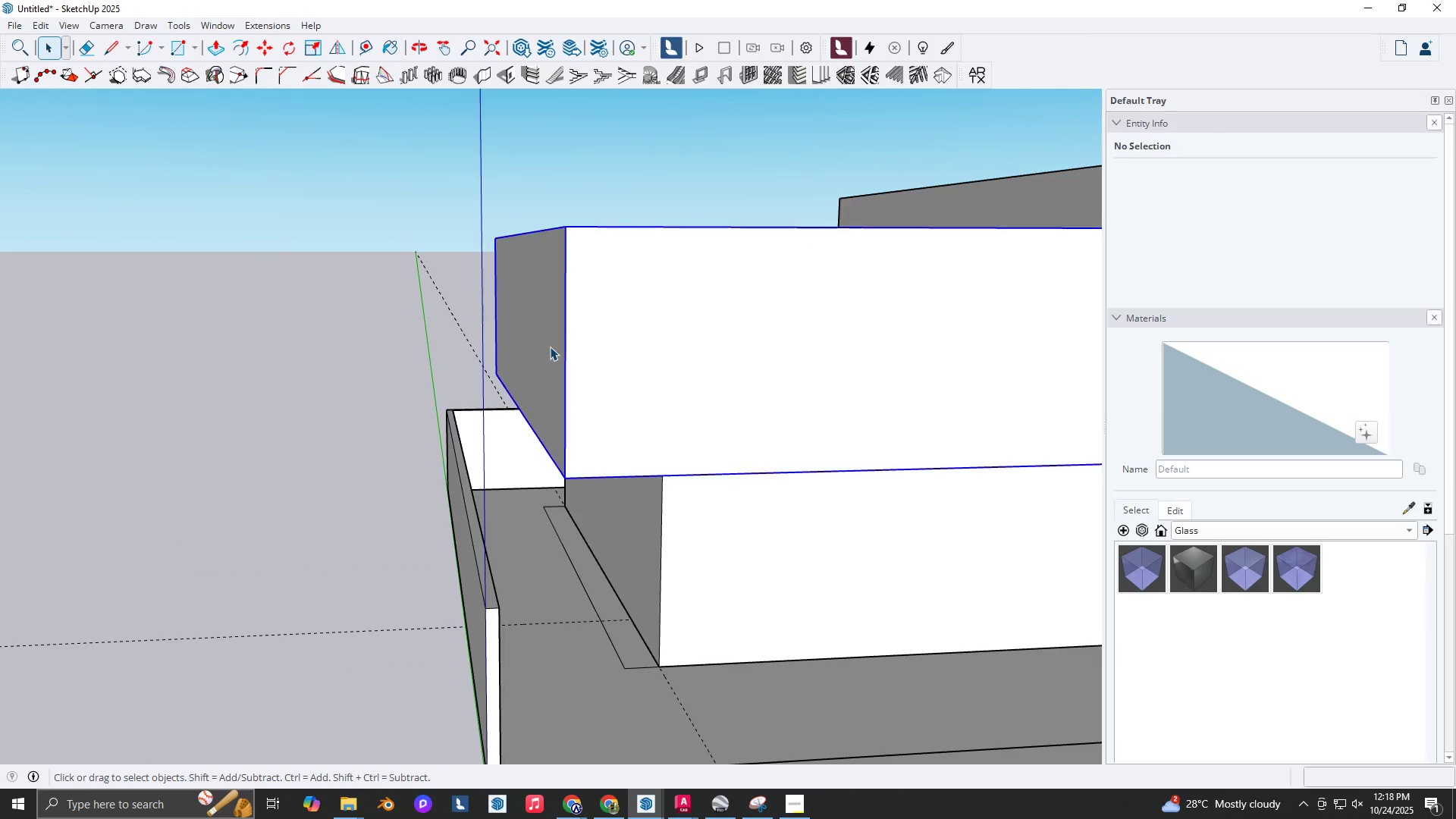 
double_click([550, 347])
 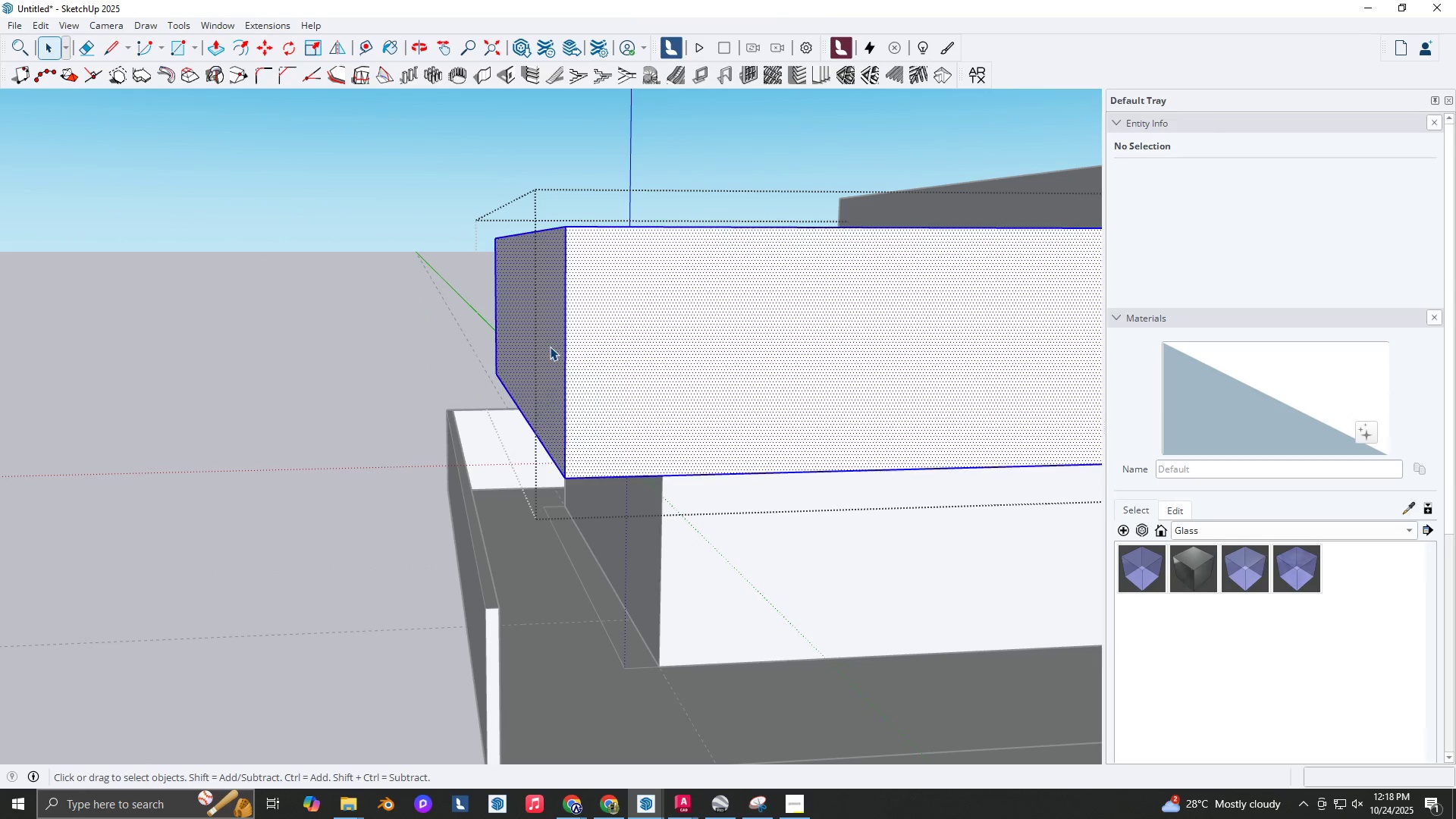 
triple_click([550, 347])
 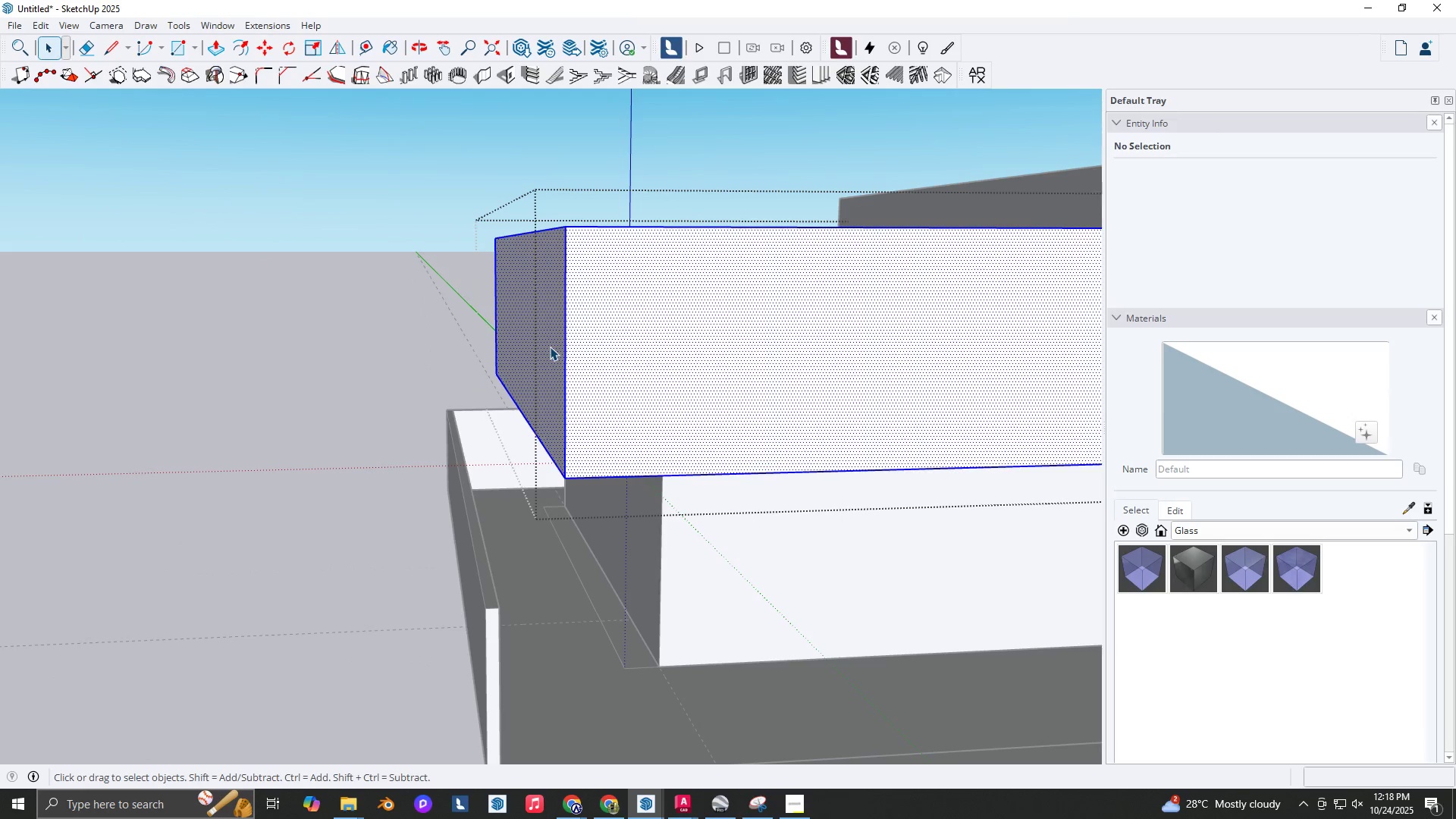 
triple_click([550, 347])
 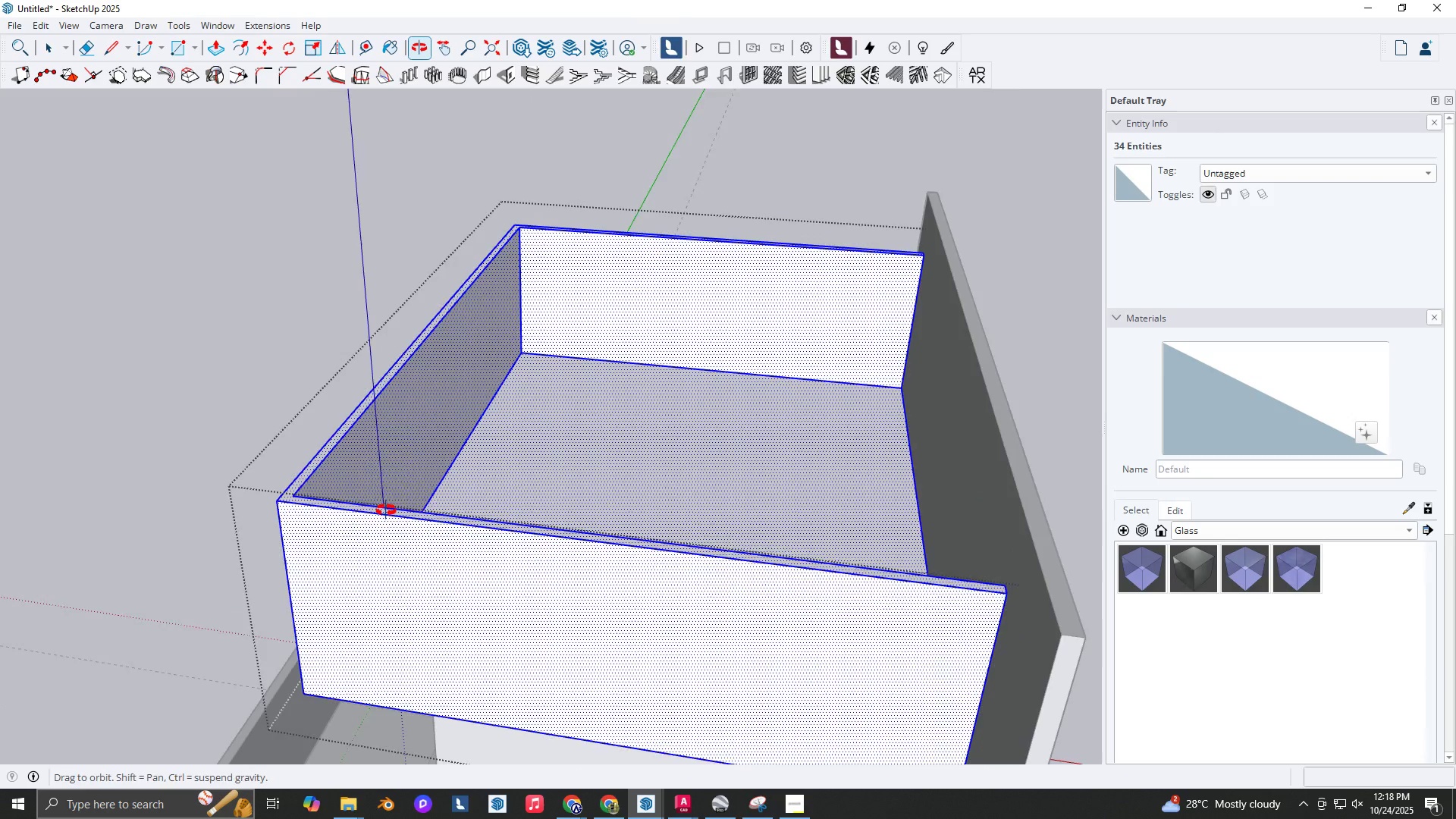 
type(op)
 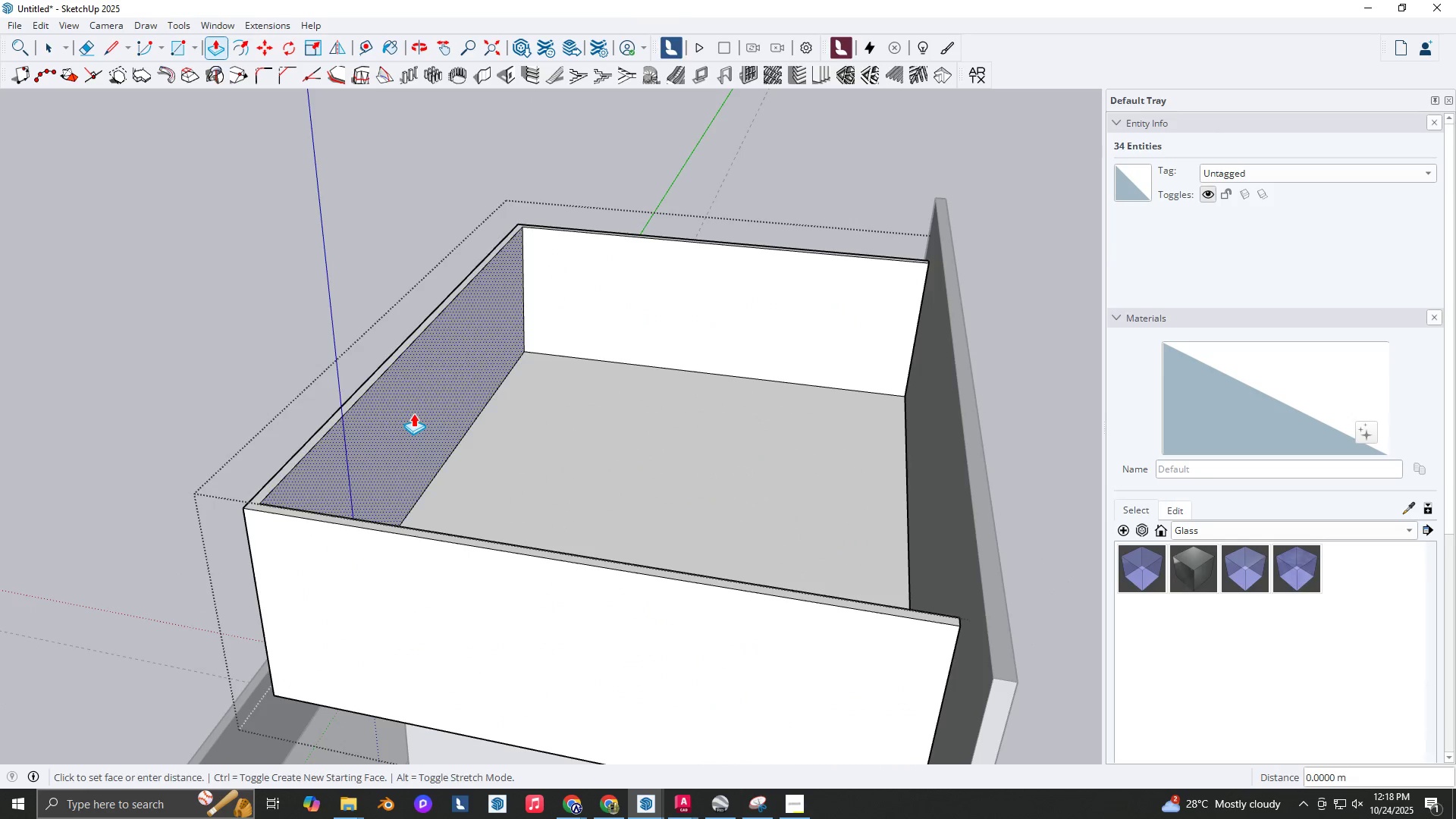 
double_click([413, 413])
 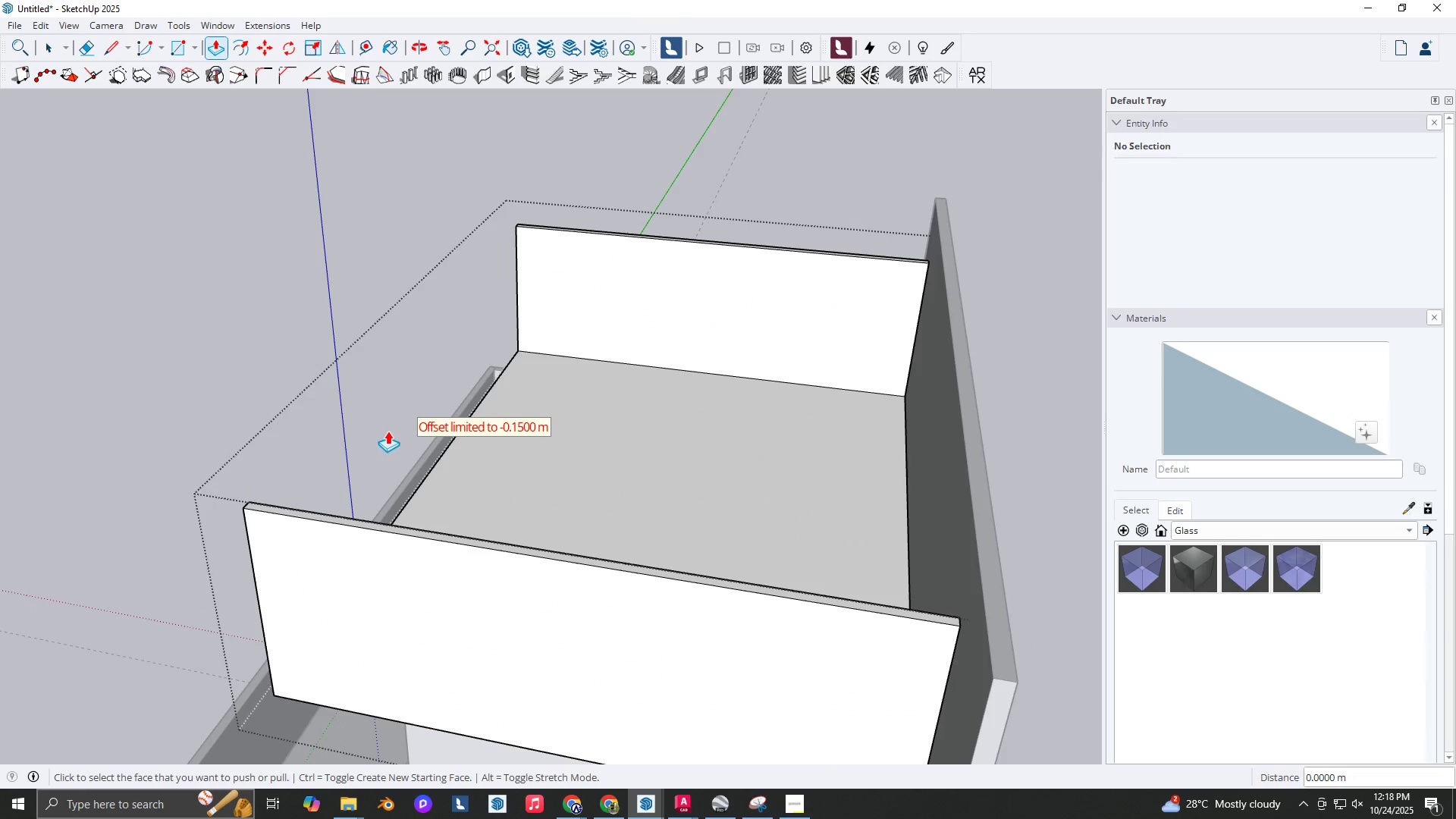 
key(Control+Z)
 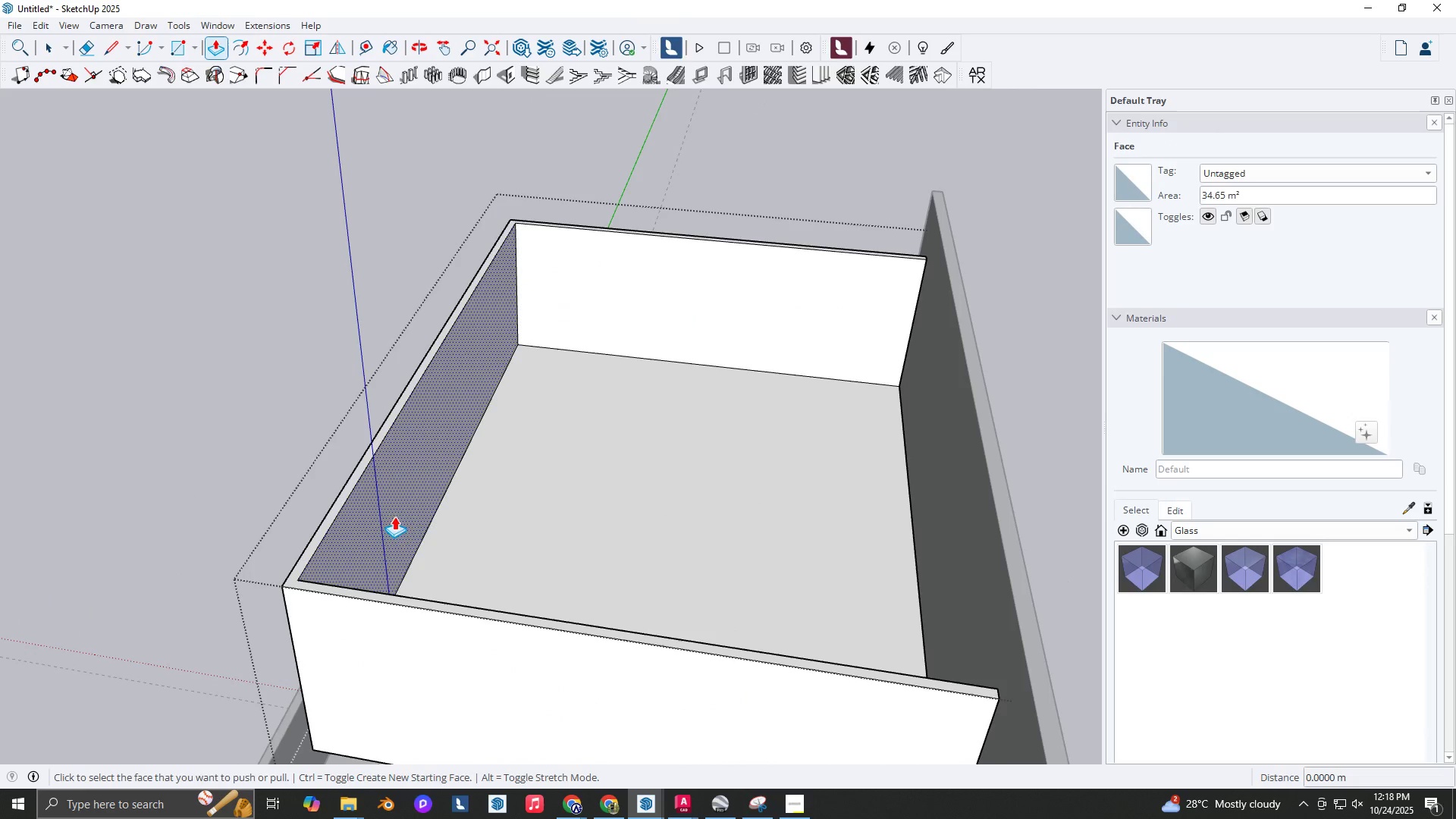 
hold_key(key=ShiftLeft, duration=0.36)
 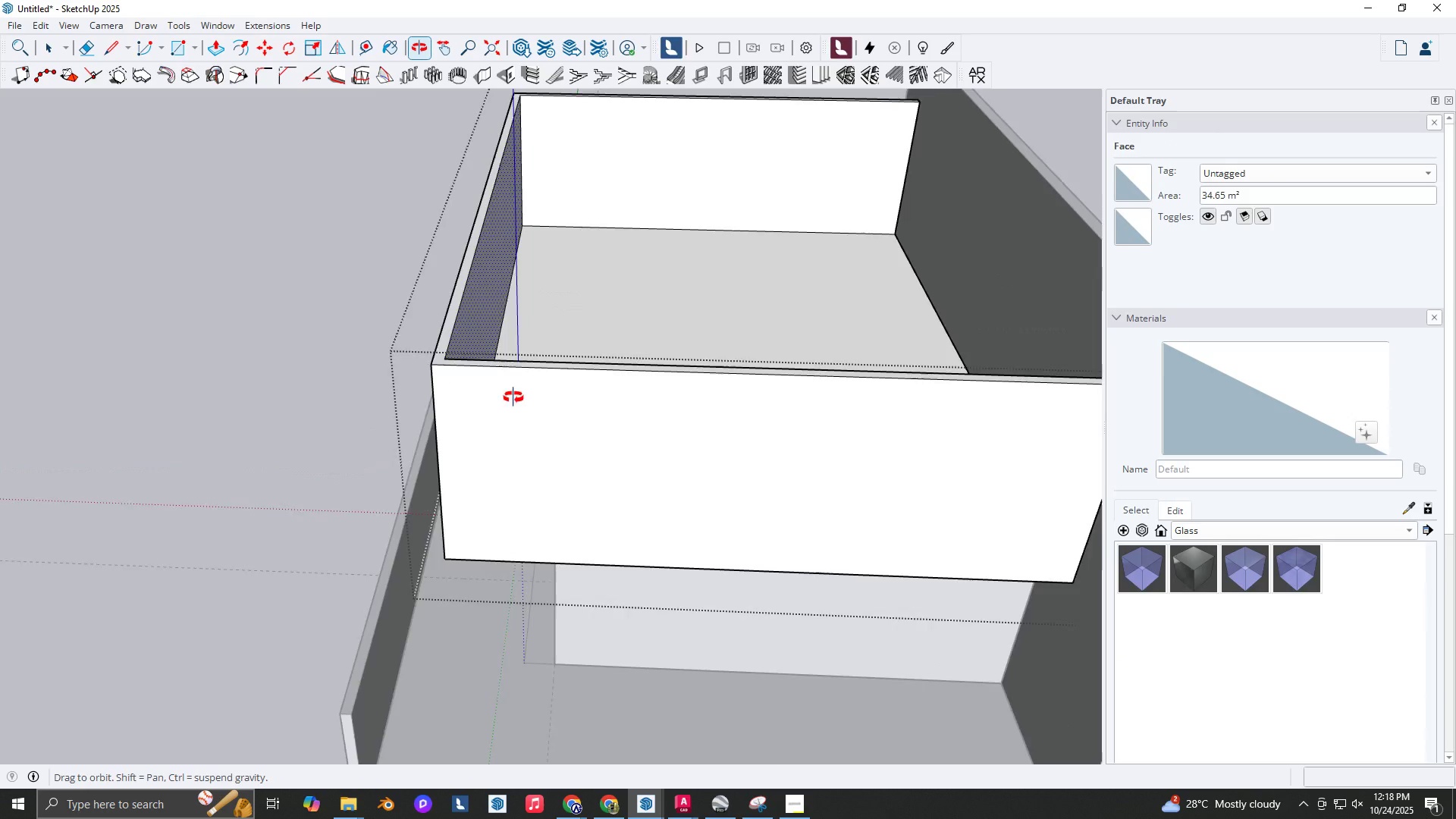 
scroll: coordinate [460, 384], scroll_direction: up, amount: 2.0
 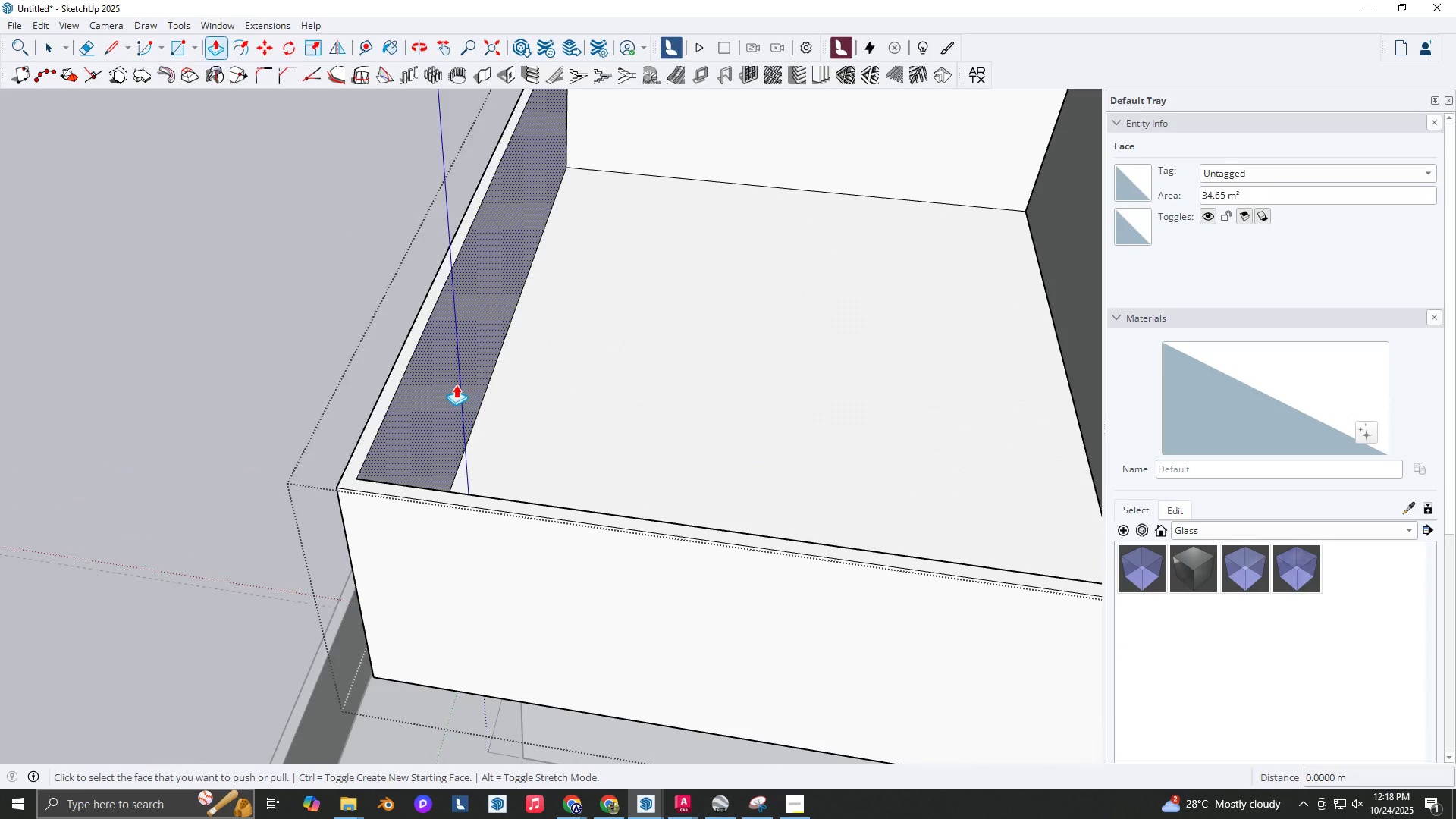 
left_click([456, 384])
 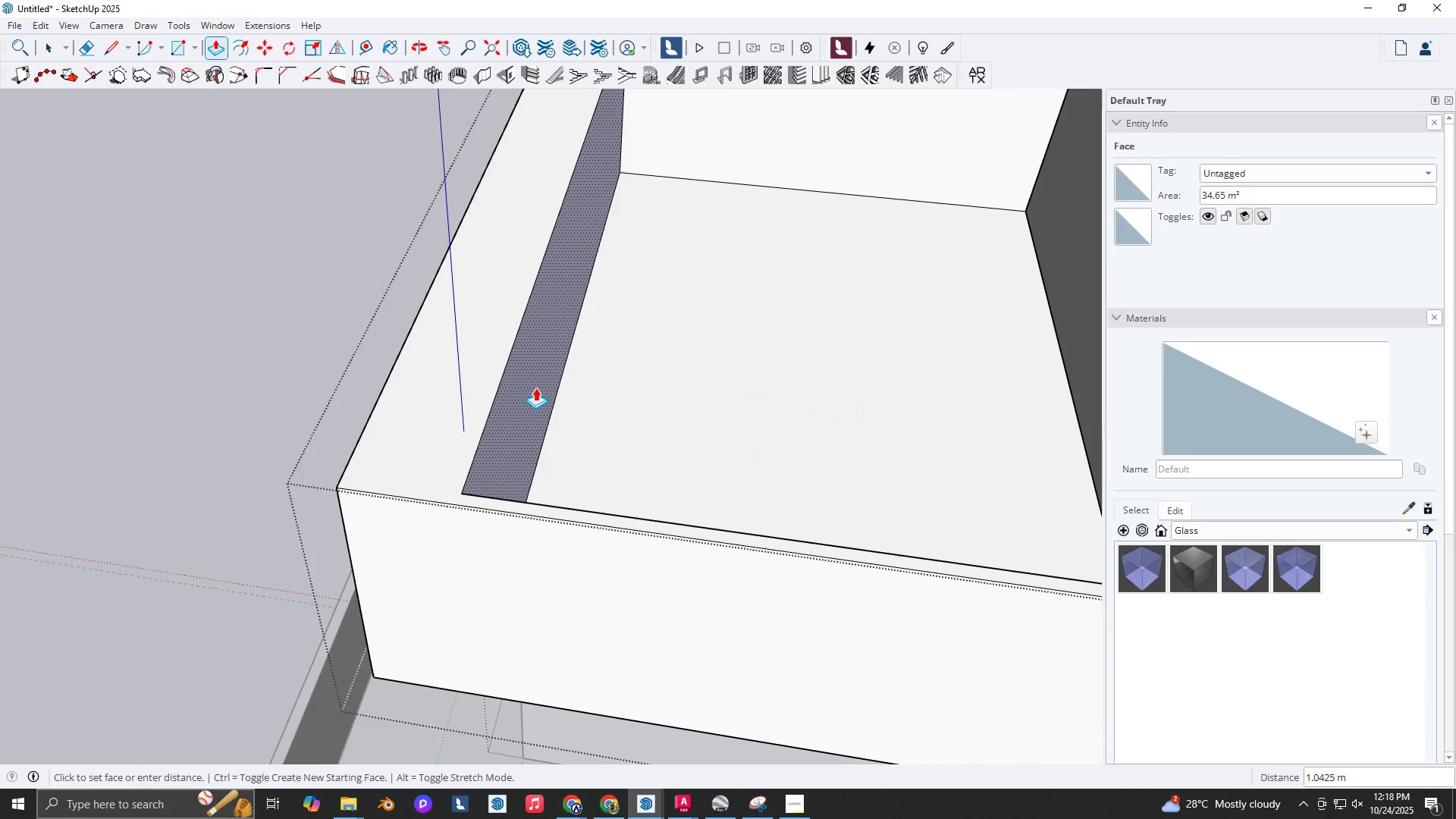 
key(NumpadDecimal)
 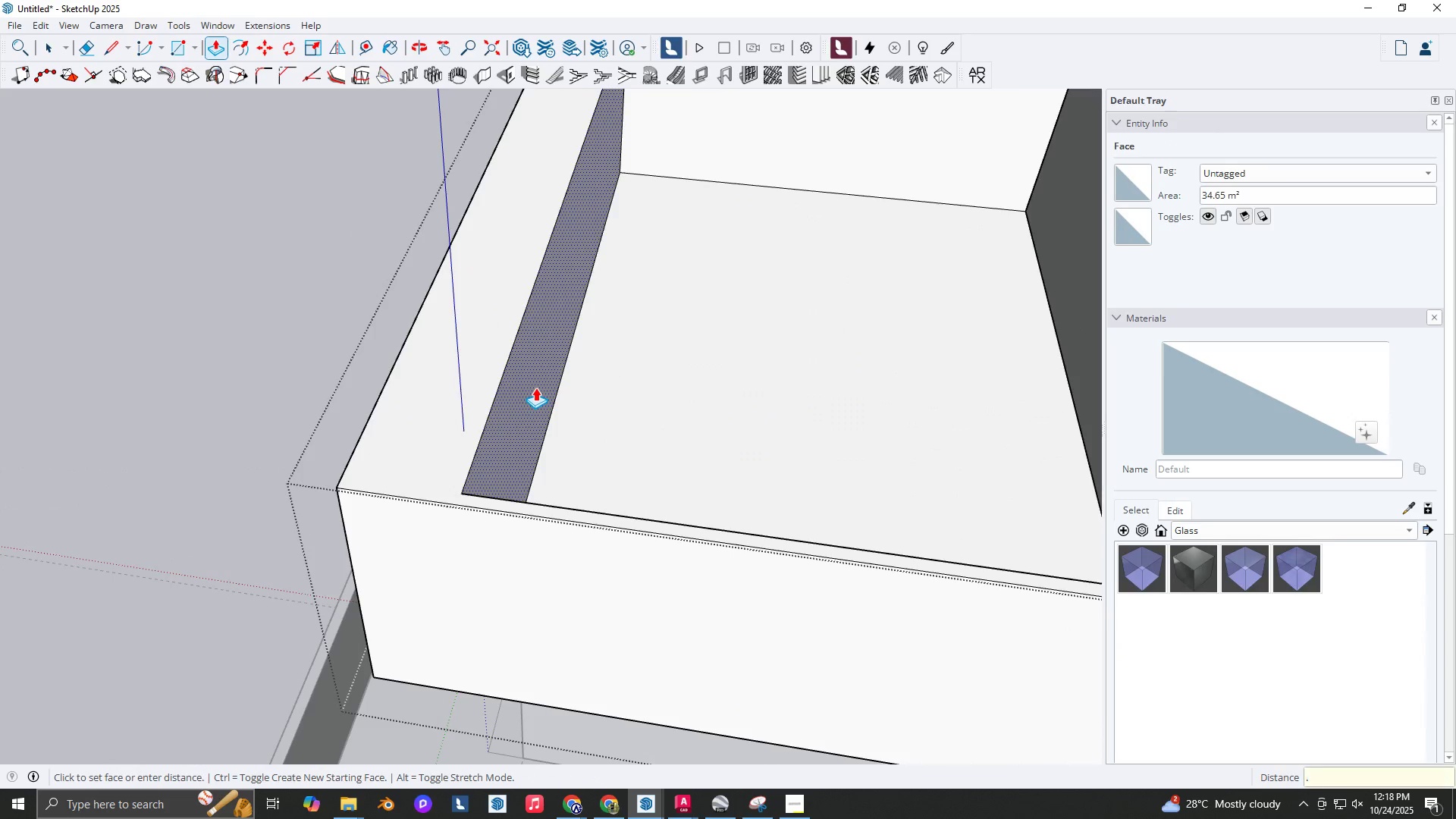 
key(Numpad5)
 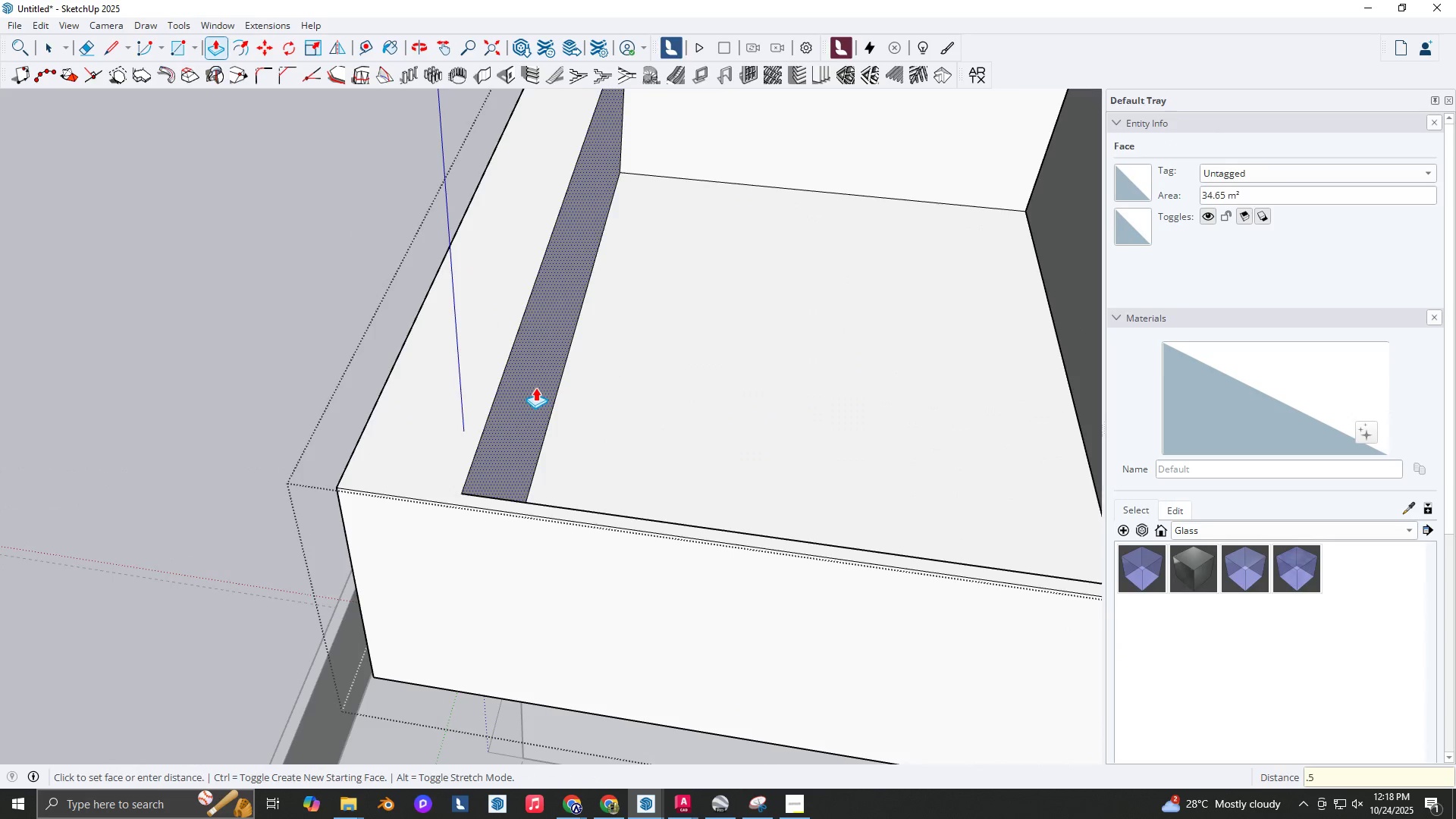 
key(NumpadEnter)
 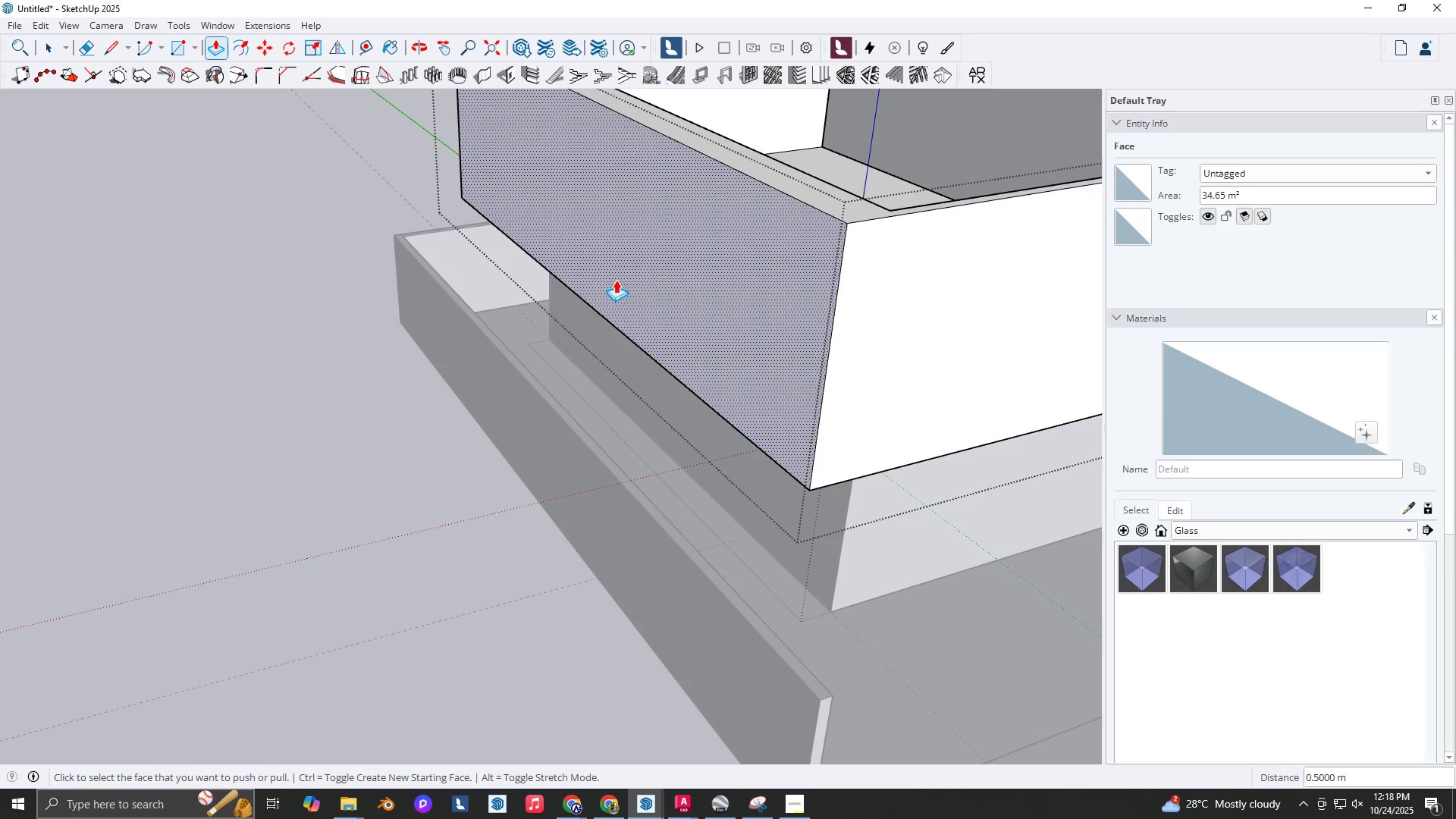 
left_click([658, 252])
 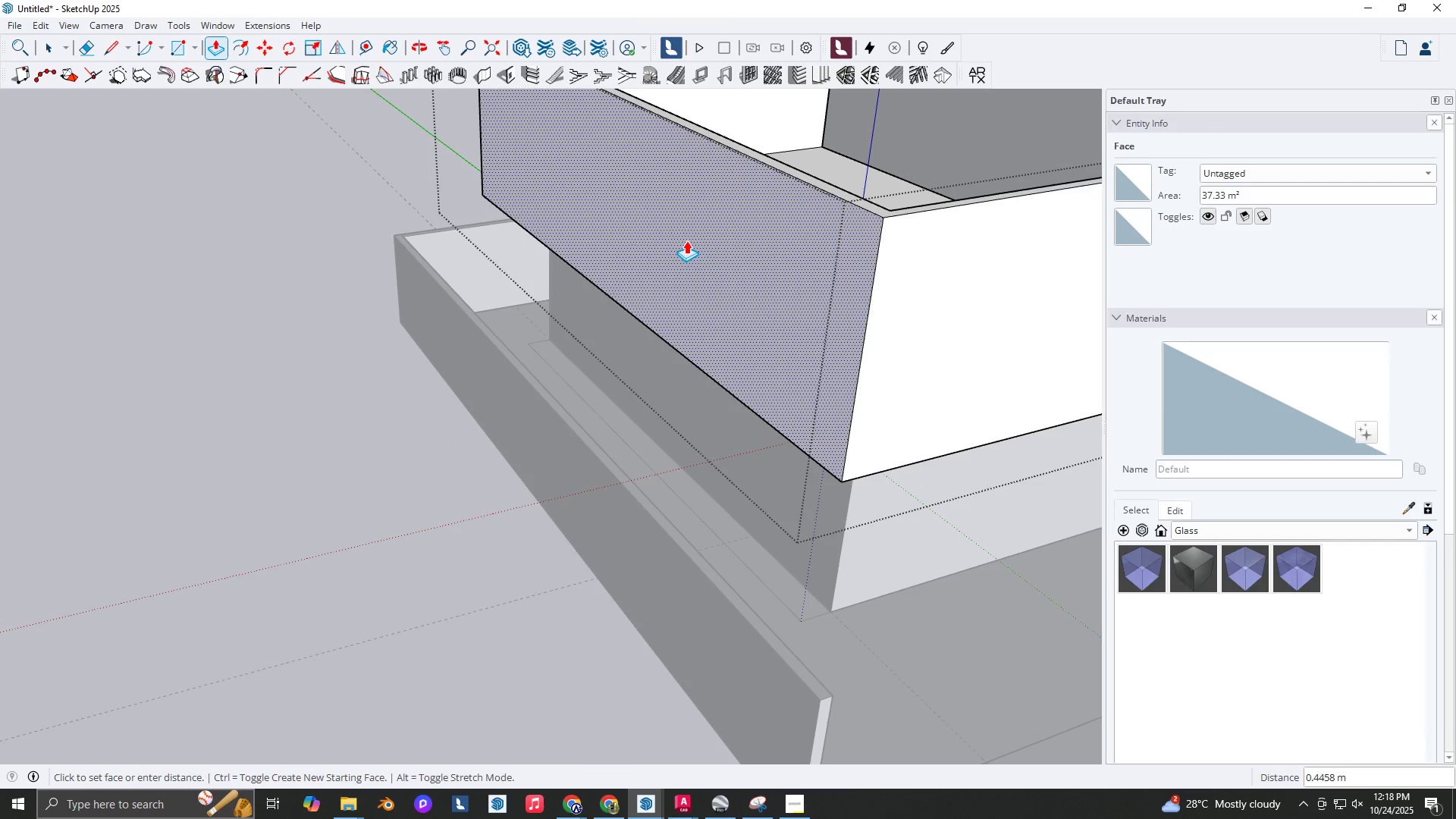 
key(NumpadDecimal)
 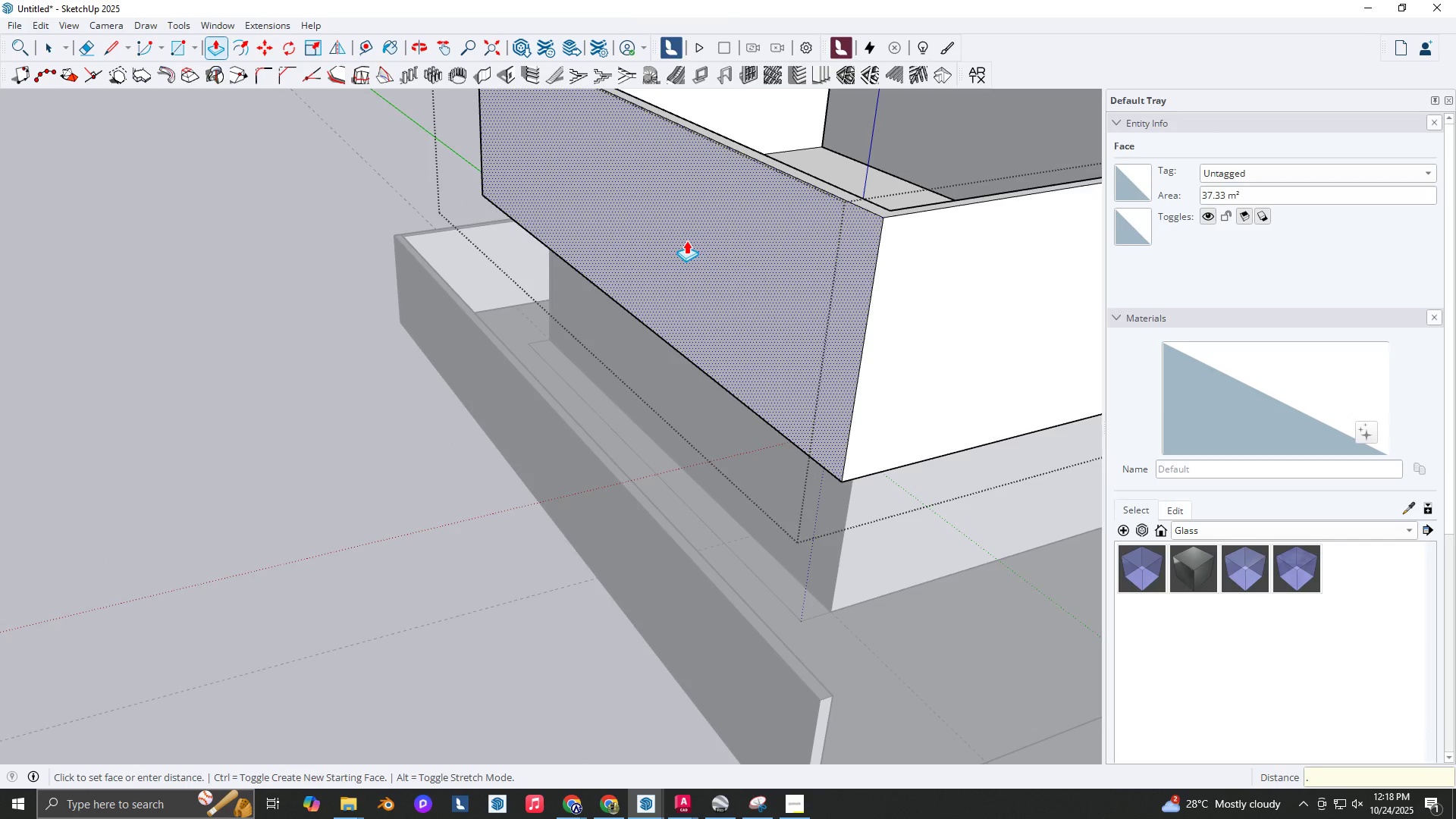 
key(Numpad5)
 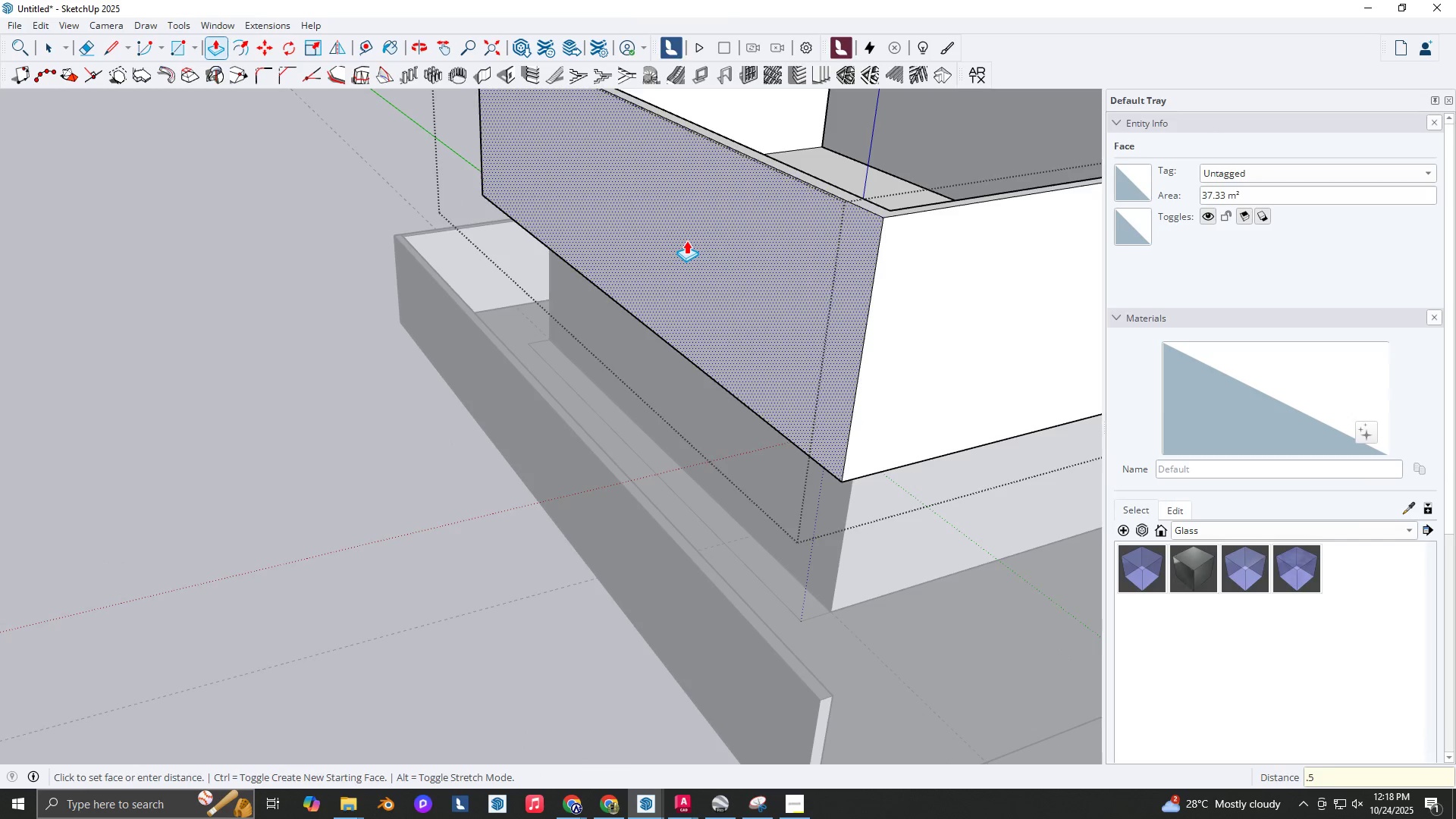 
key(NumpadEnter)
 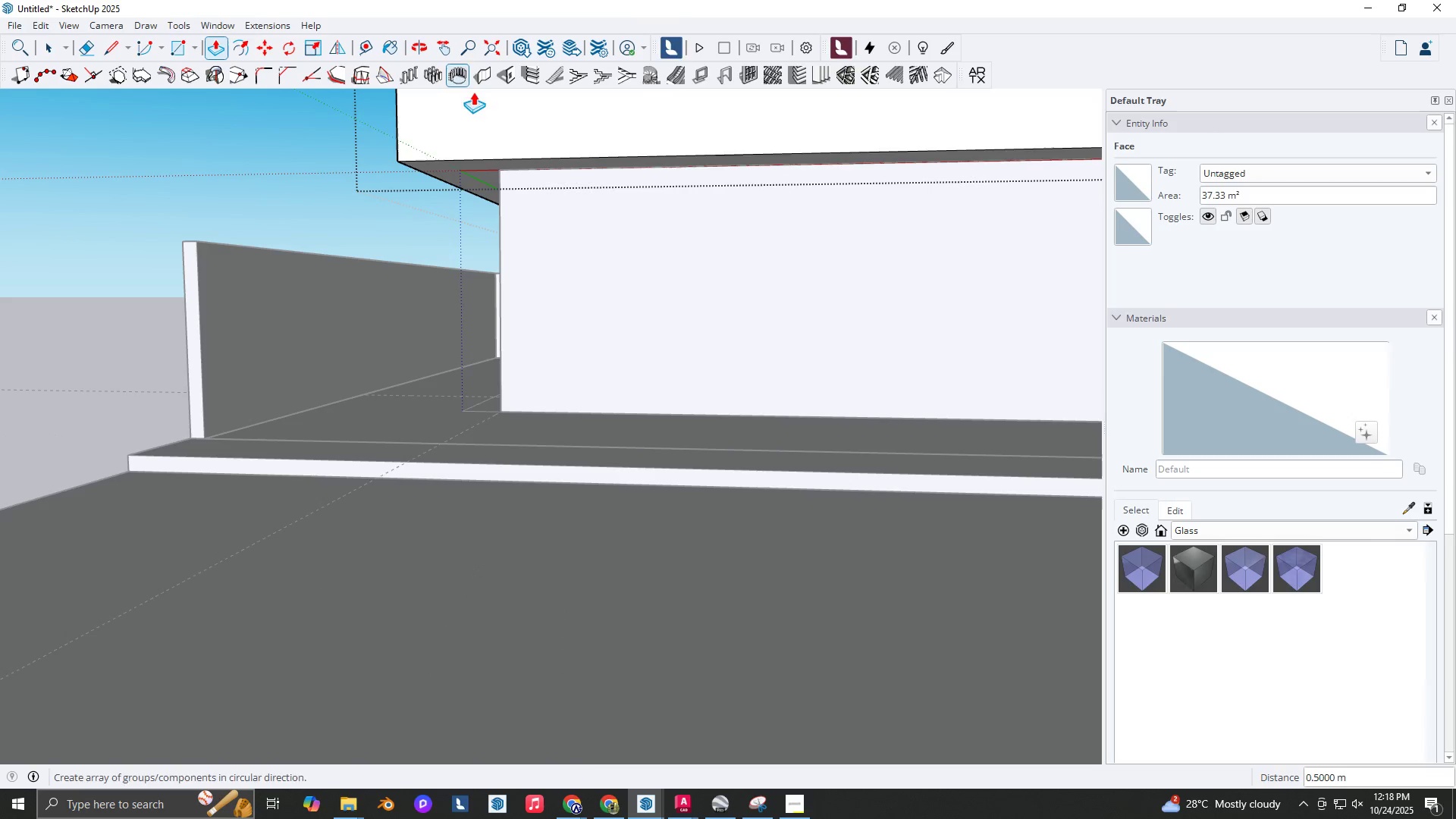 
key(Shift+ShiftLeft)
 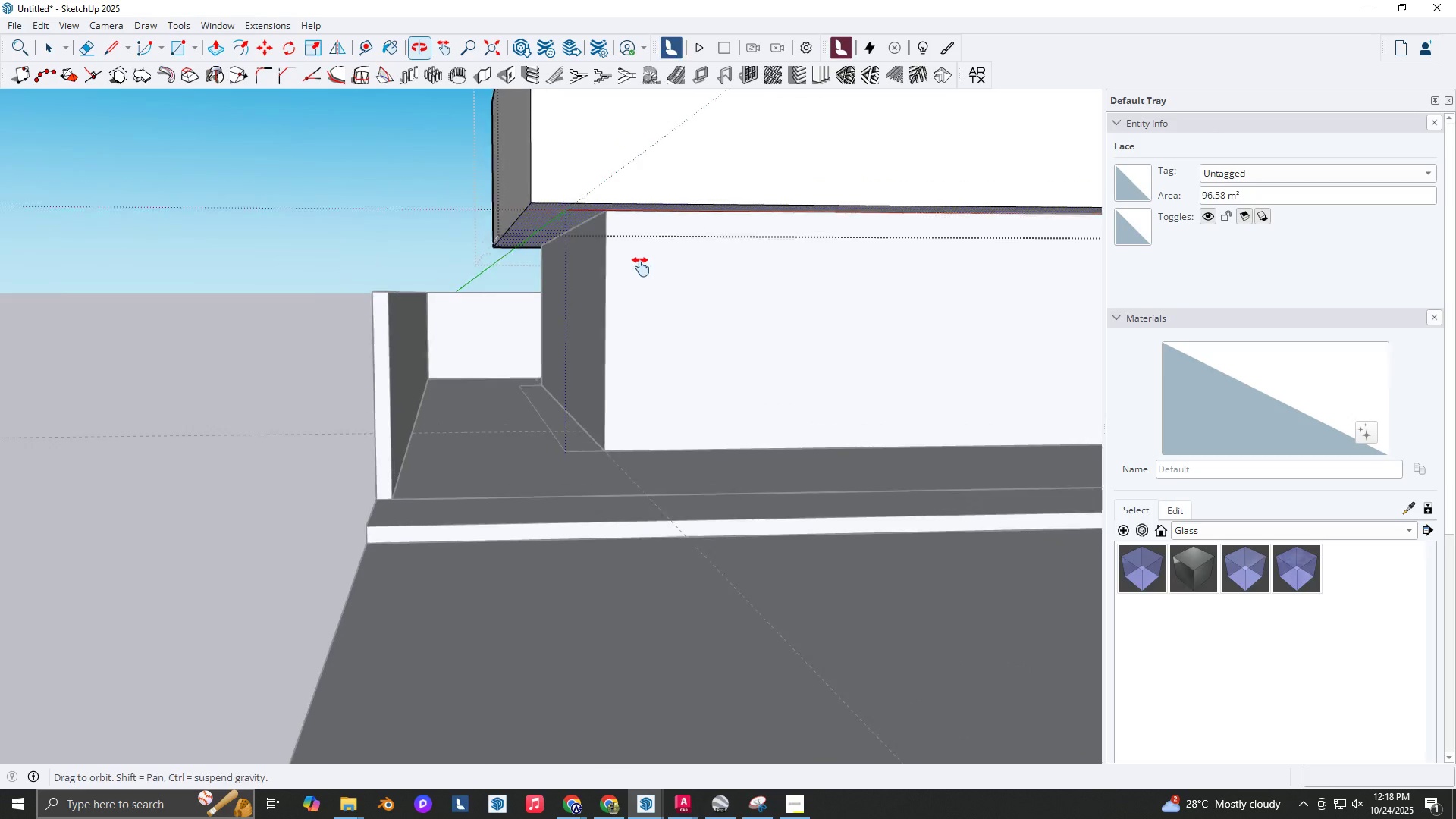 
key(Space)
 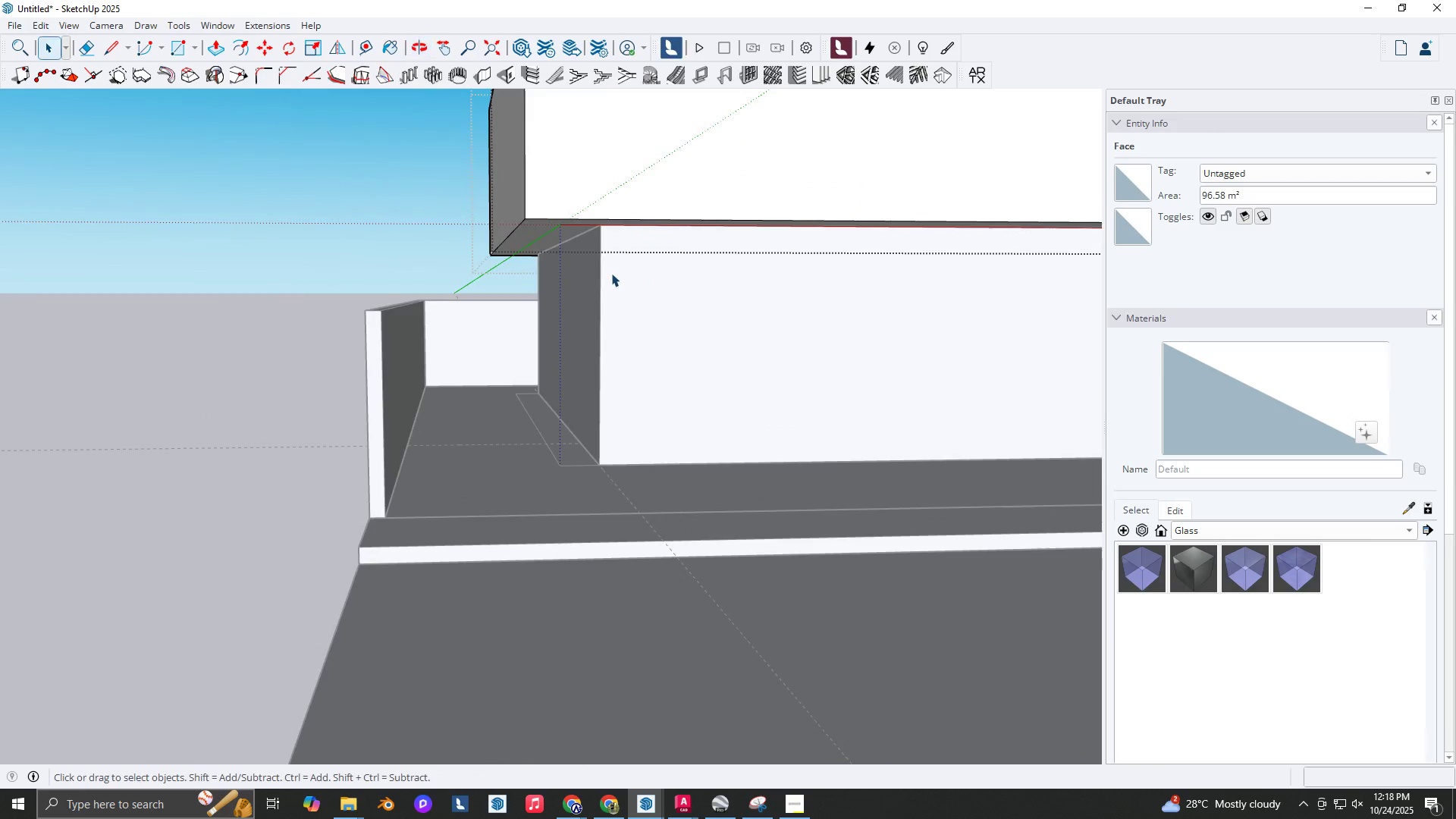 
key(Escape)
 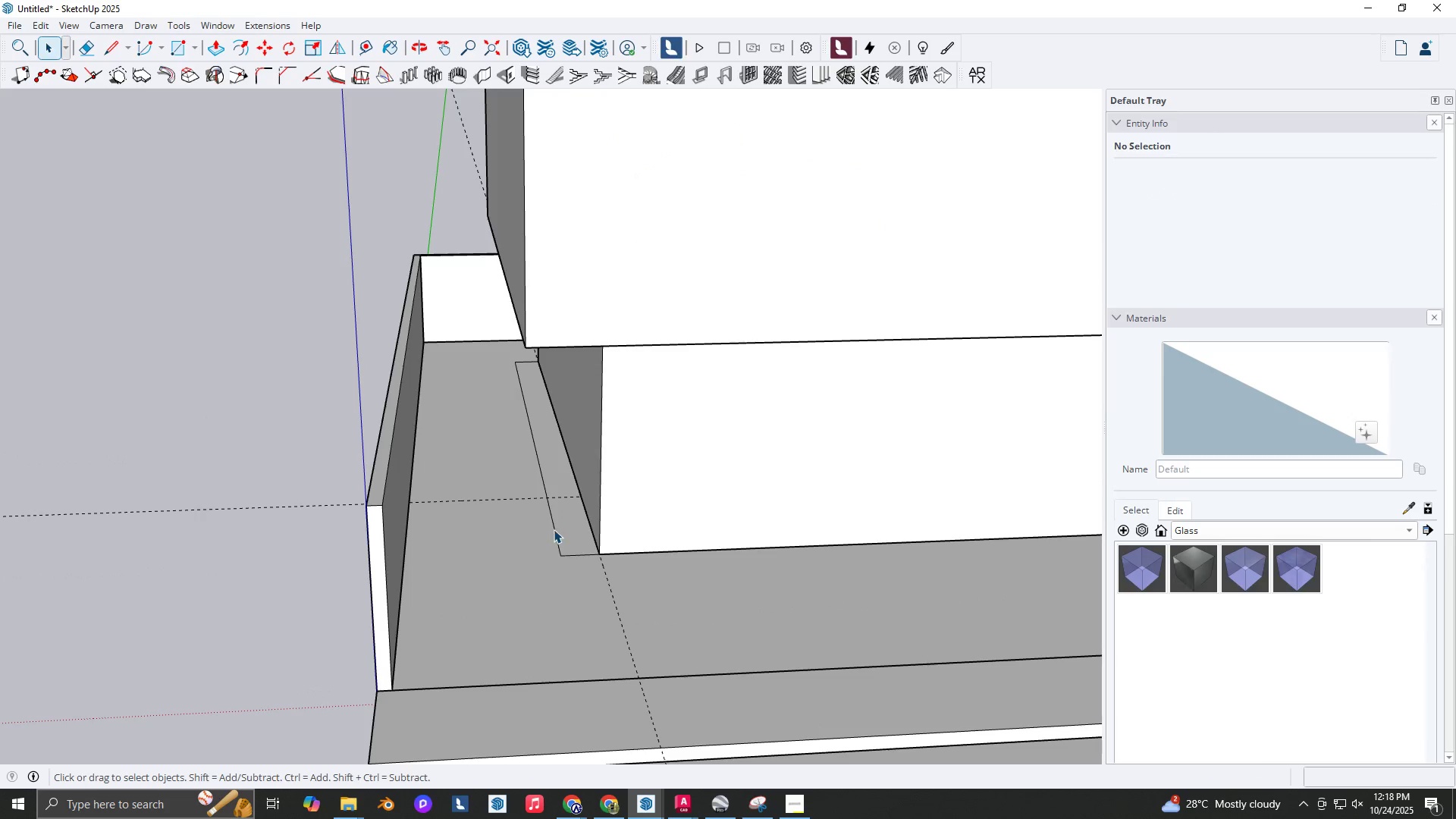 
double_click([554, 535])
 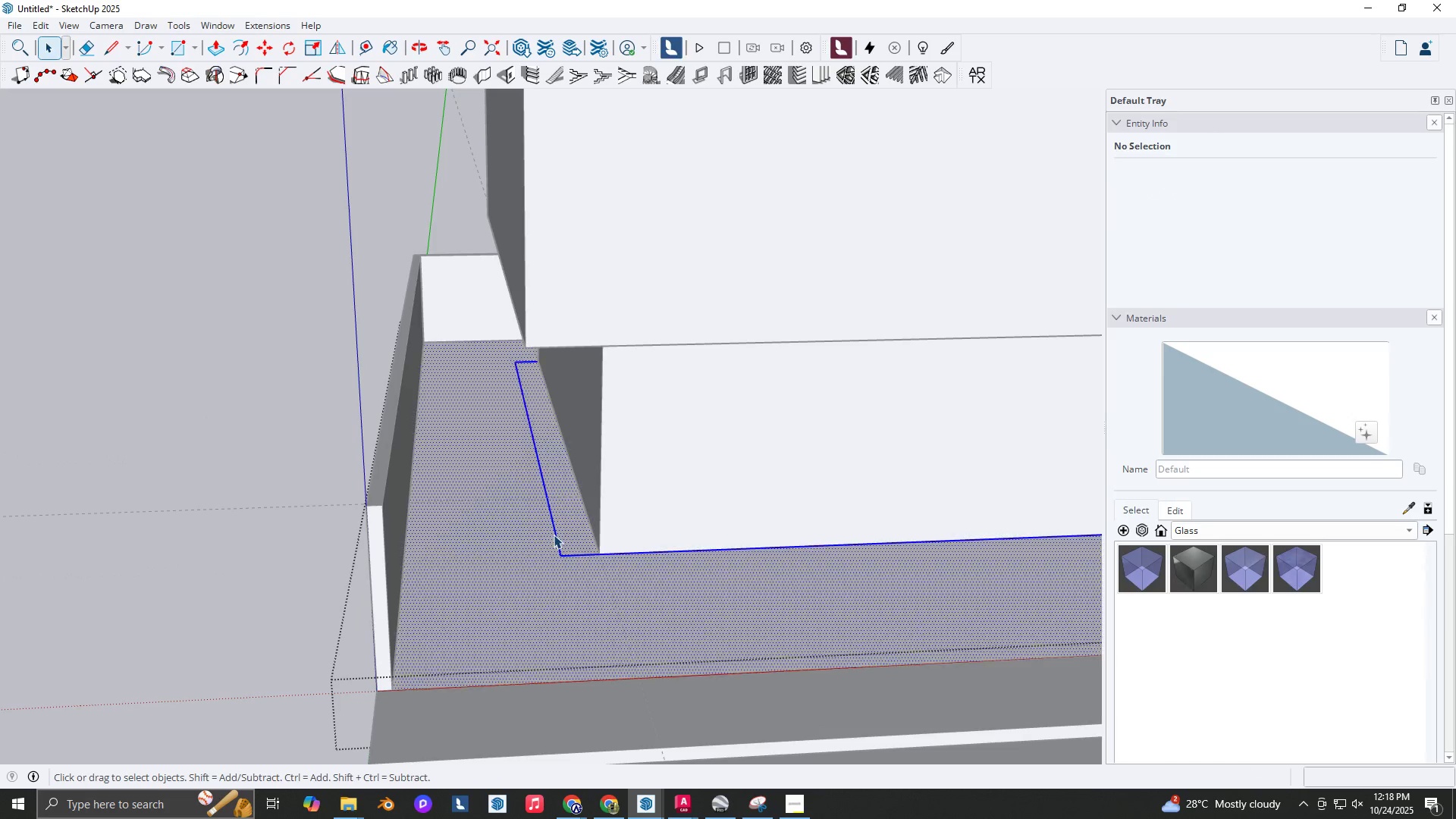 
triple_click([554, 535])
 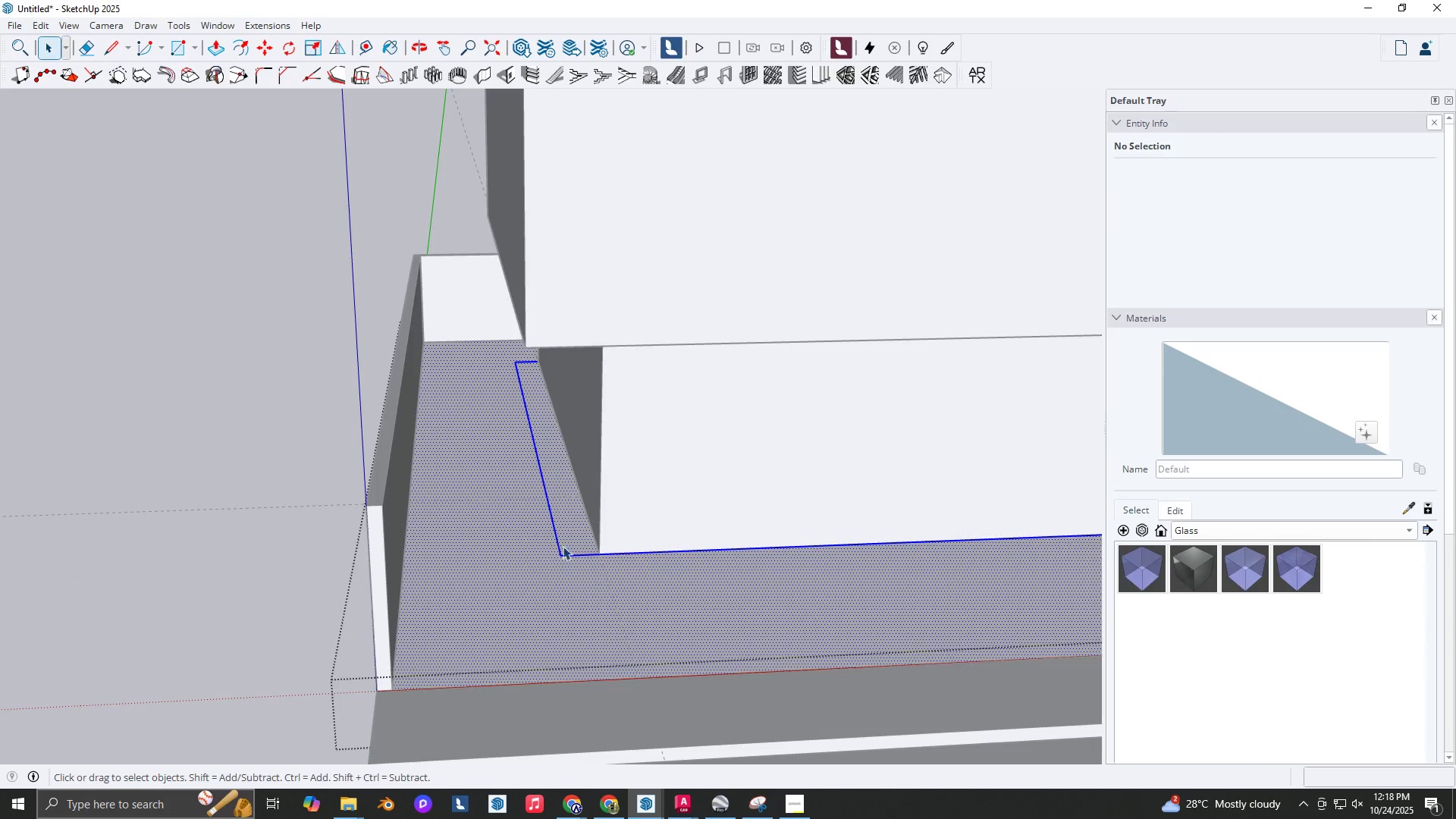 
key(E)
 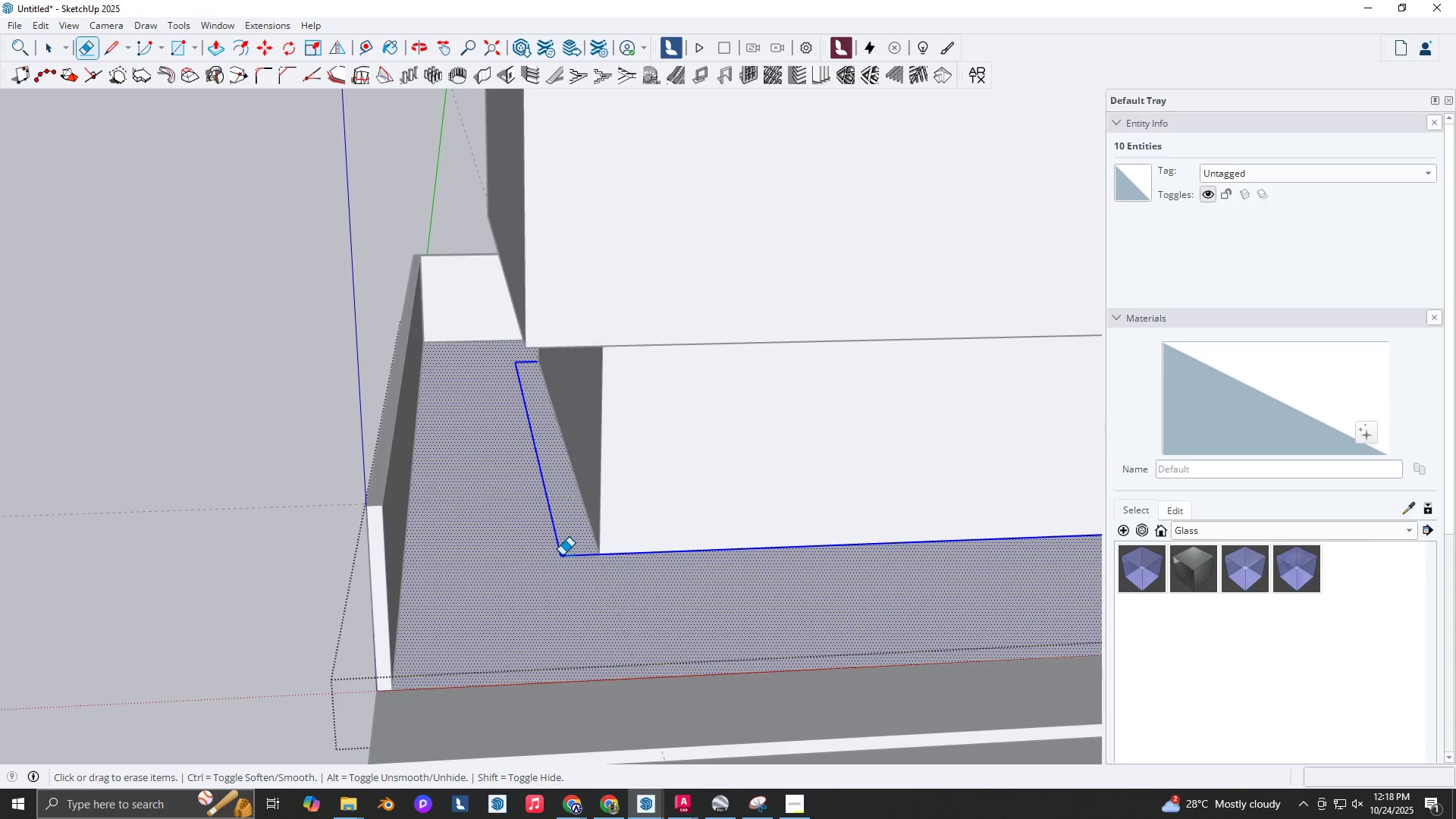 
key(Space)
 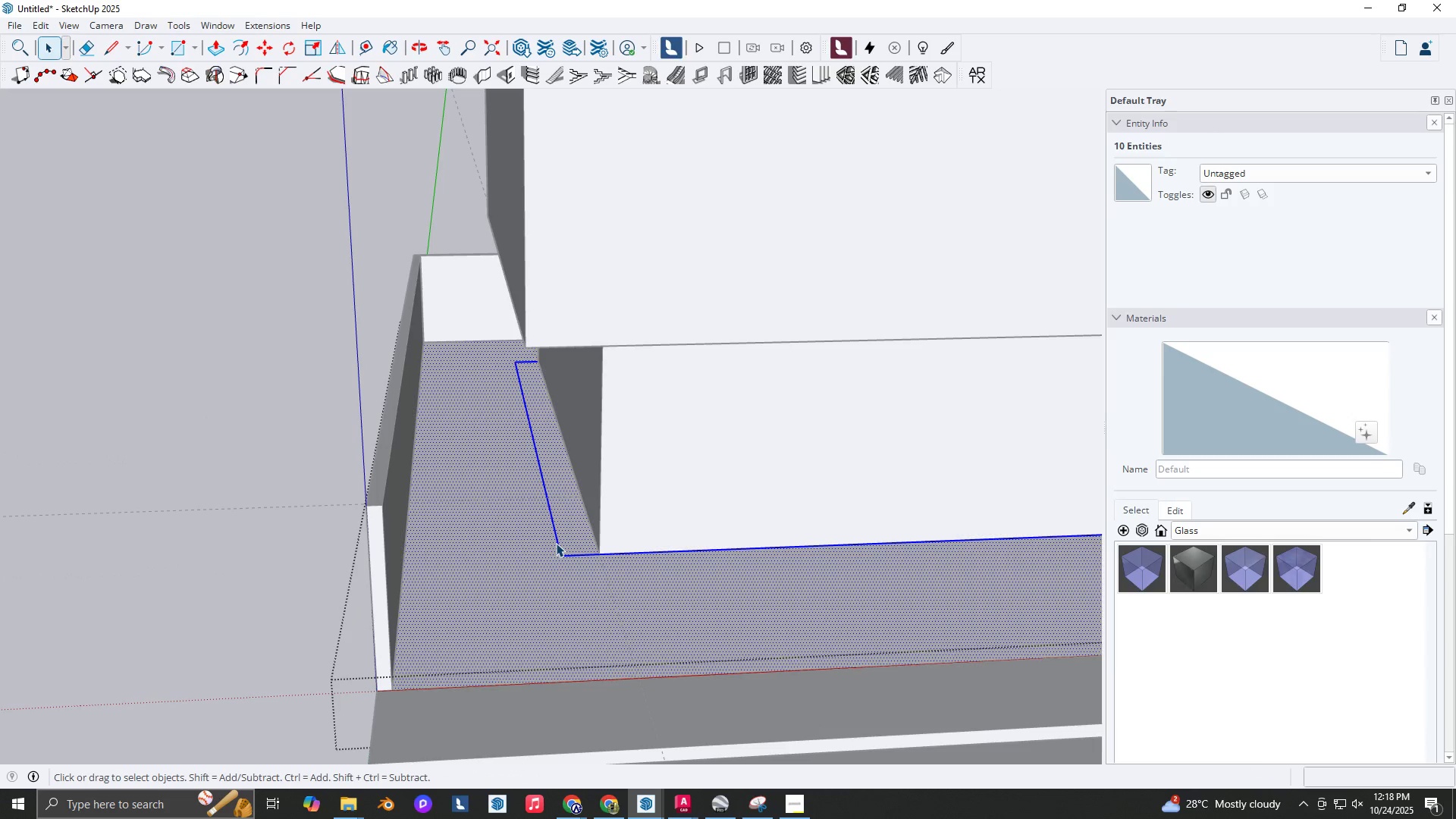 
left_click([556, 543])
 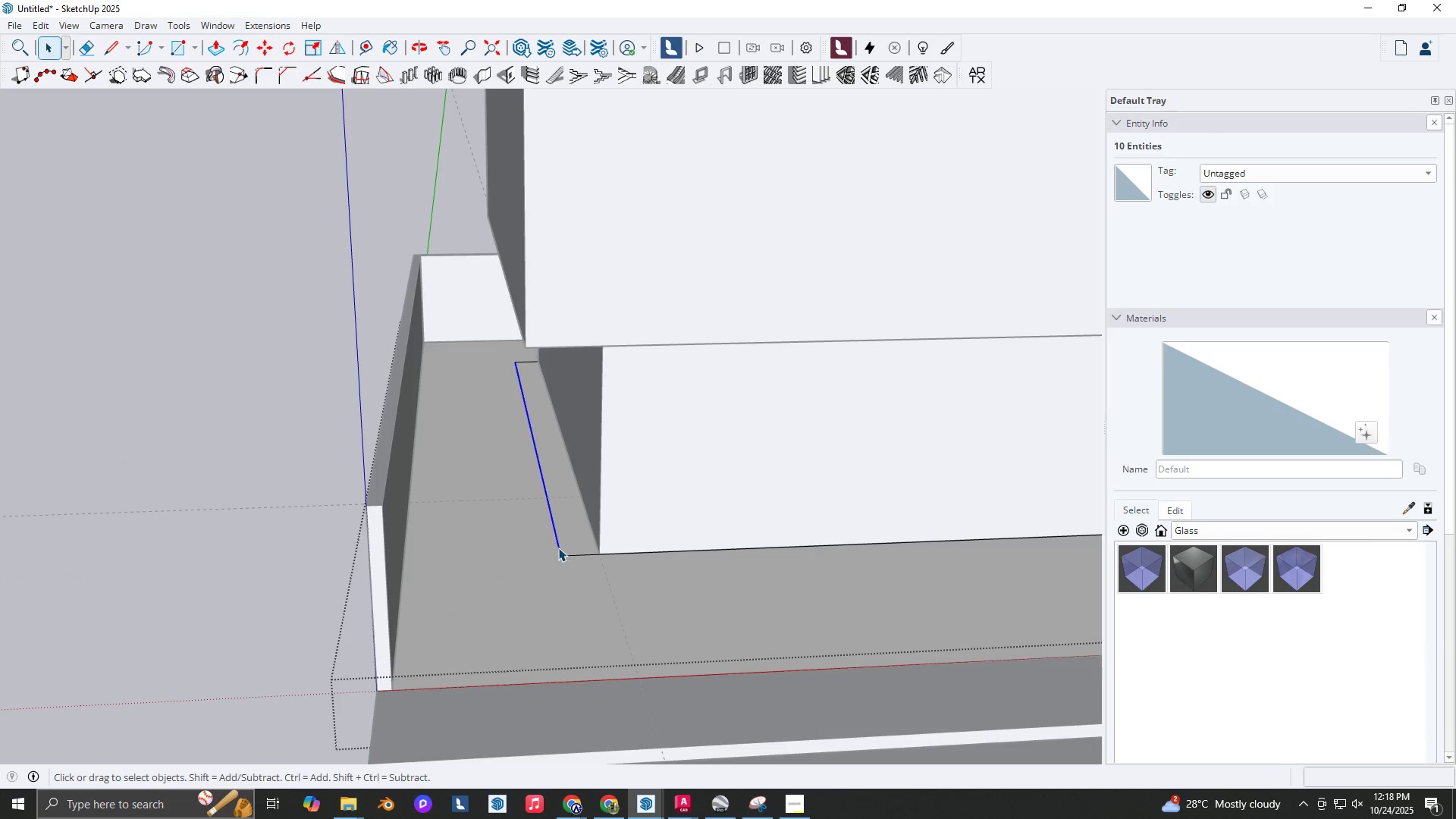 
key(M)
 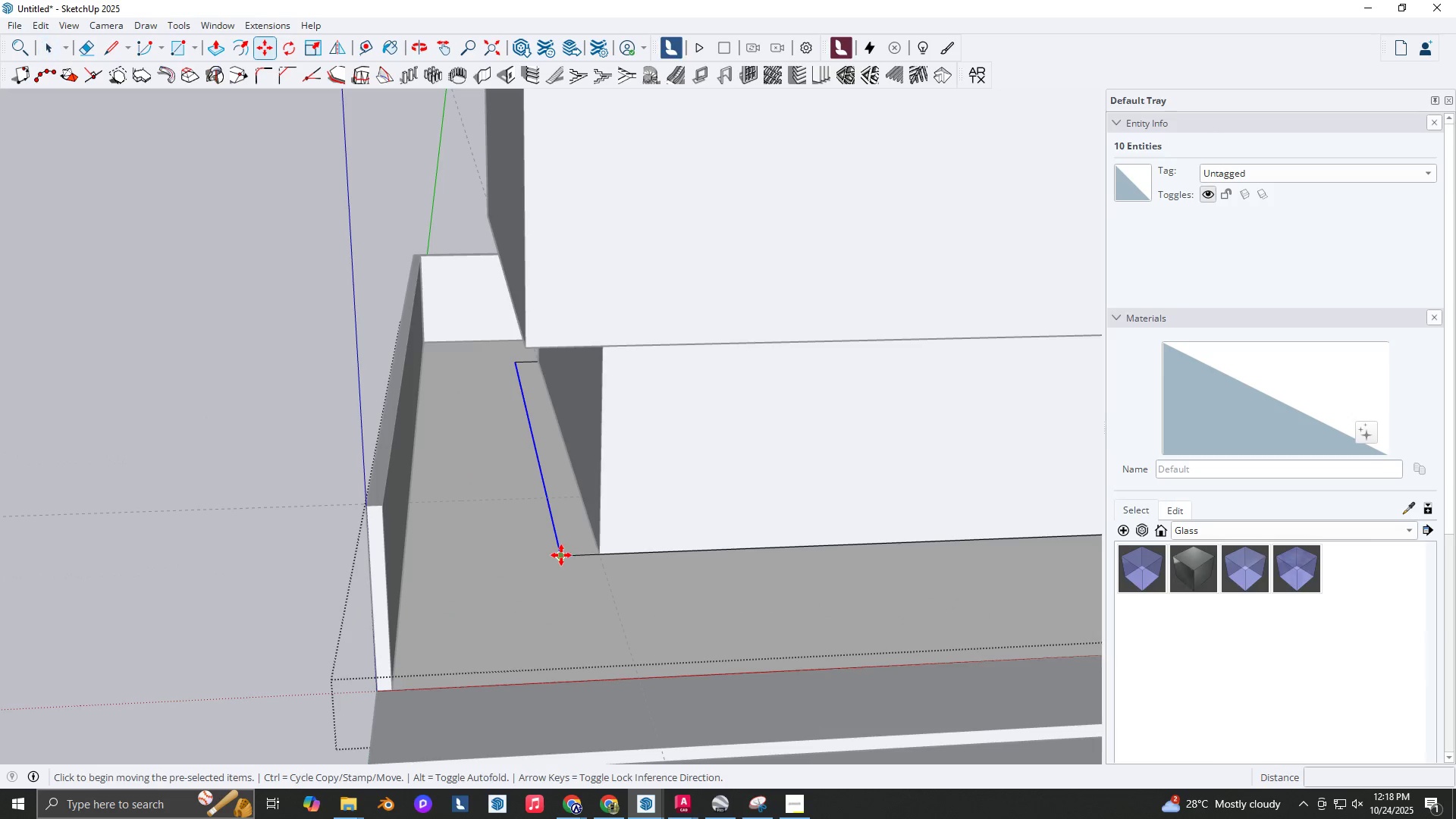 
key(Comma)
 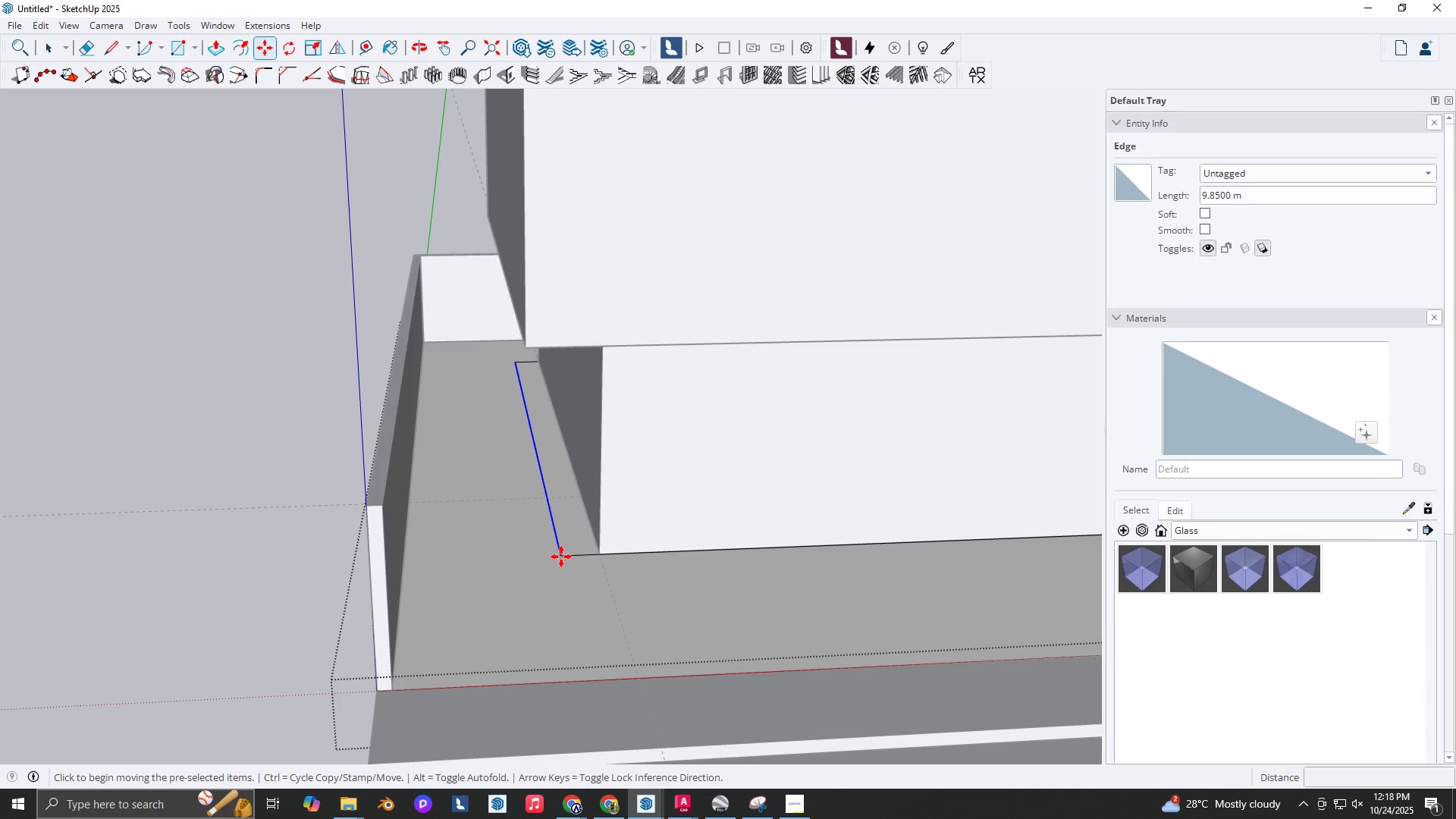 
left_click([561, 557])
 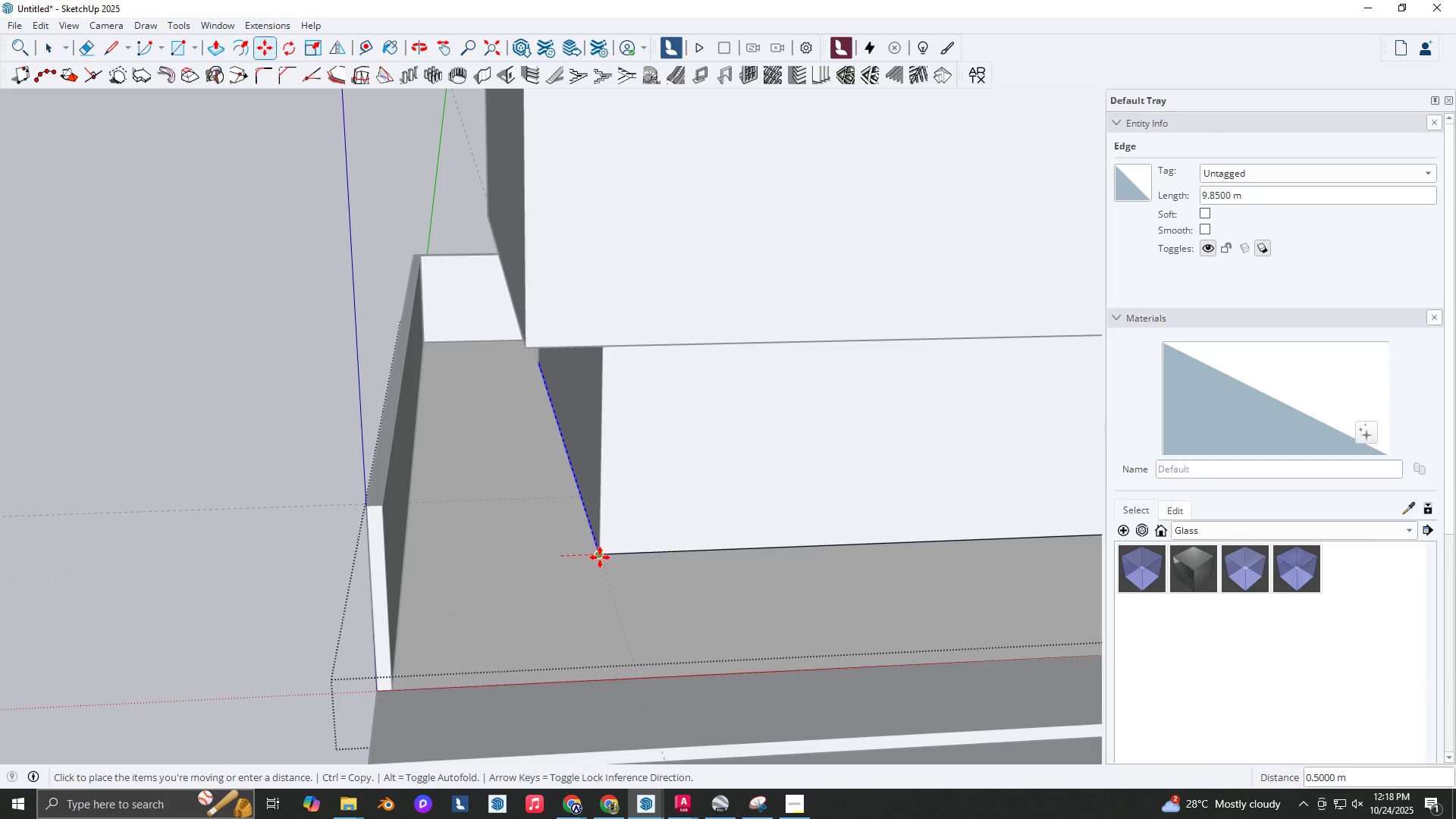 
left_click([600, 557])
 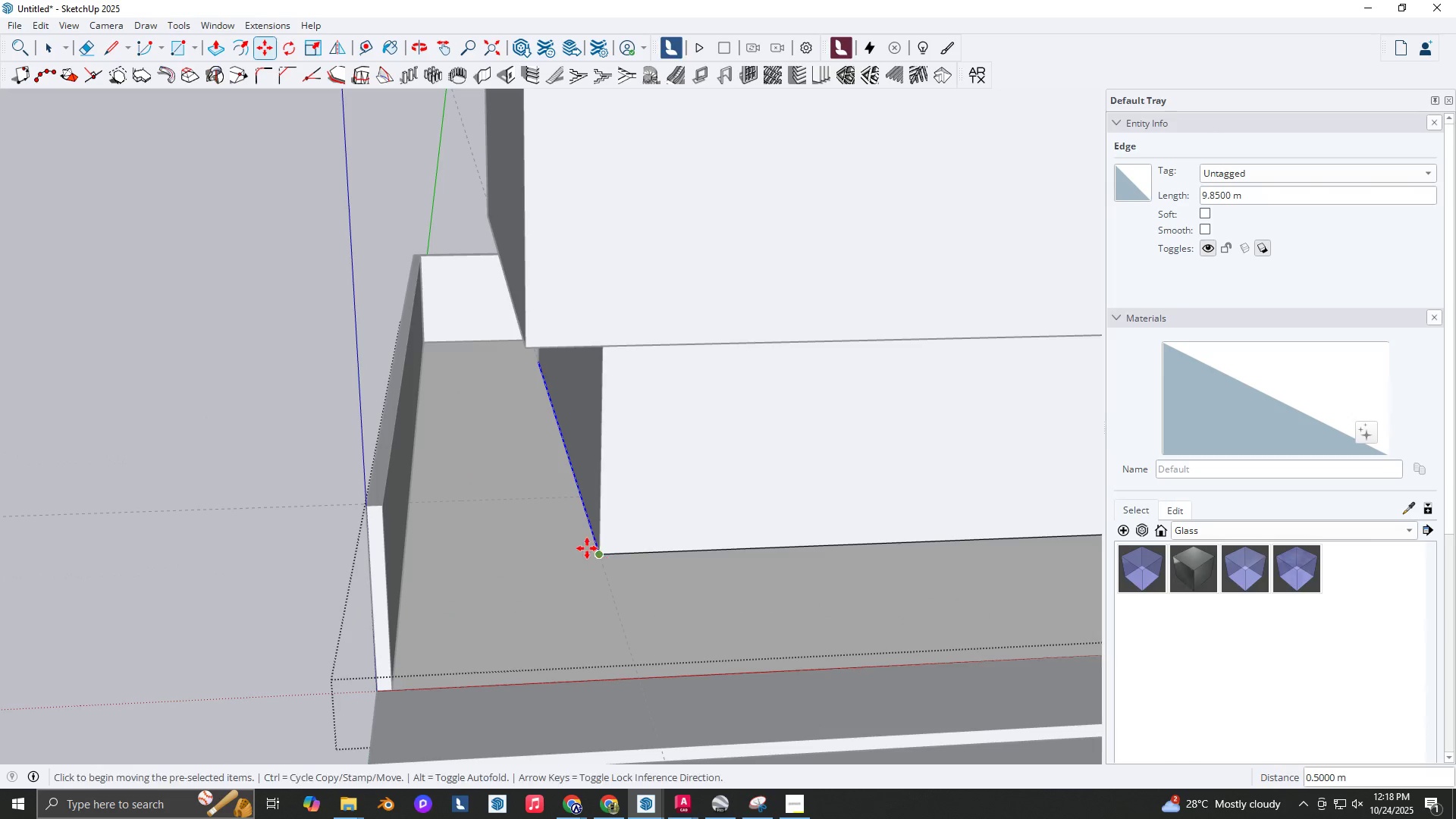 
key(Backquote)
 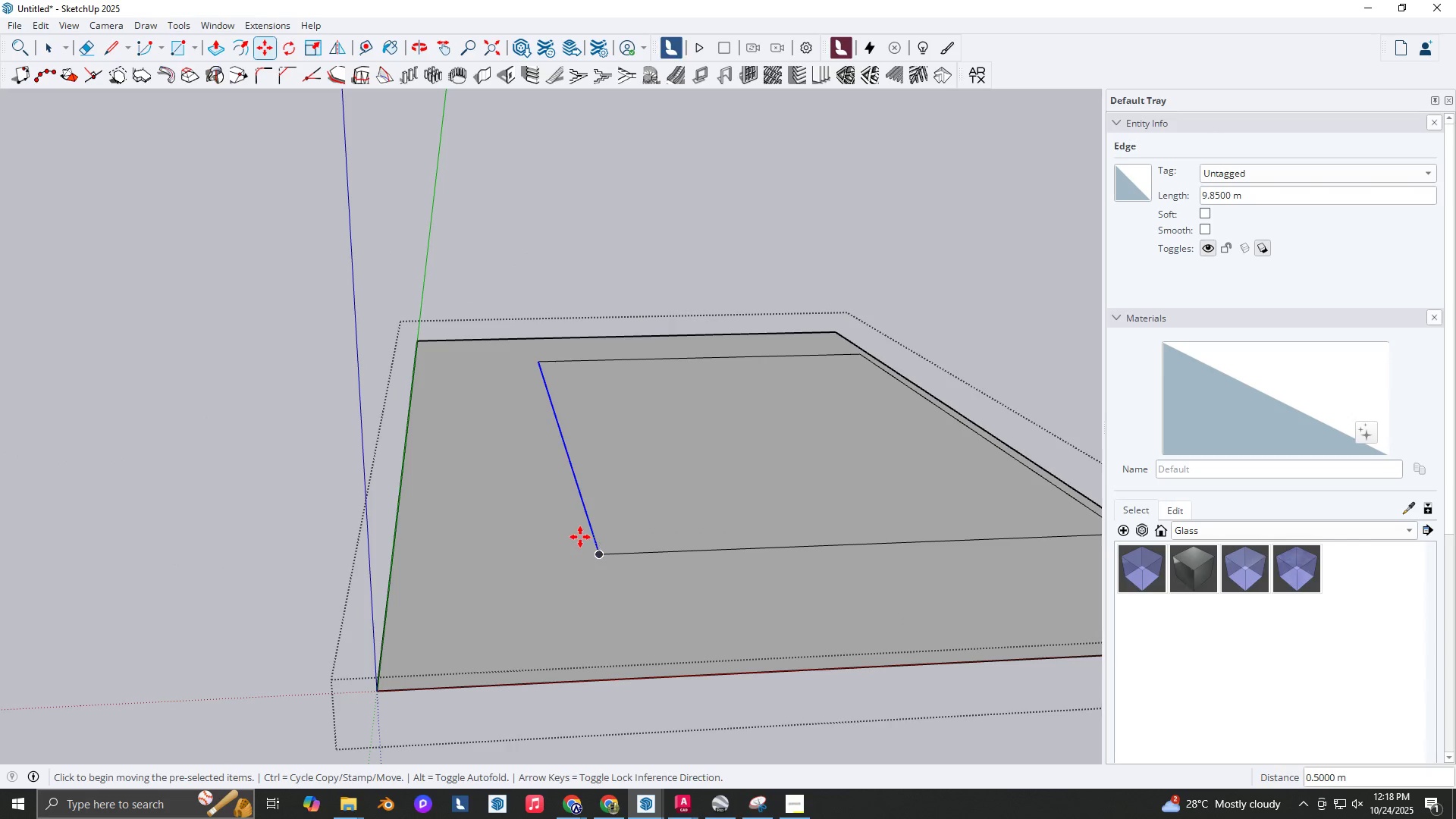 
scroll: coordinate [582, 534], scroll_direction: down, amount: 3.0
 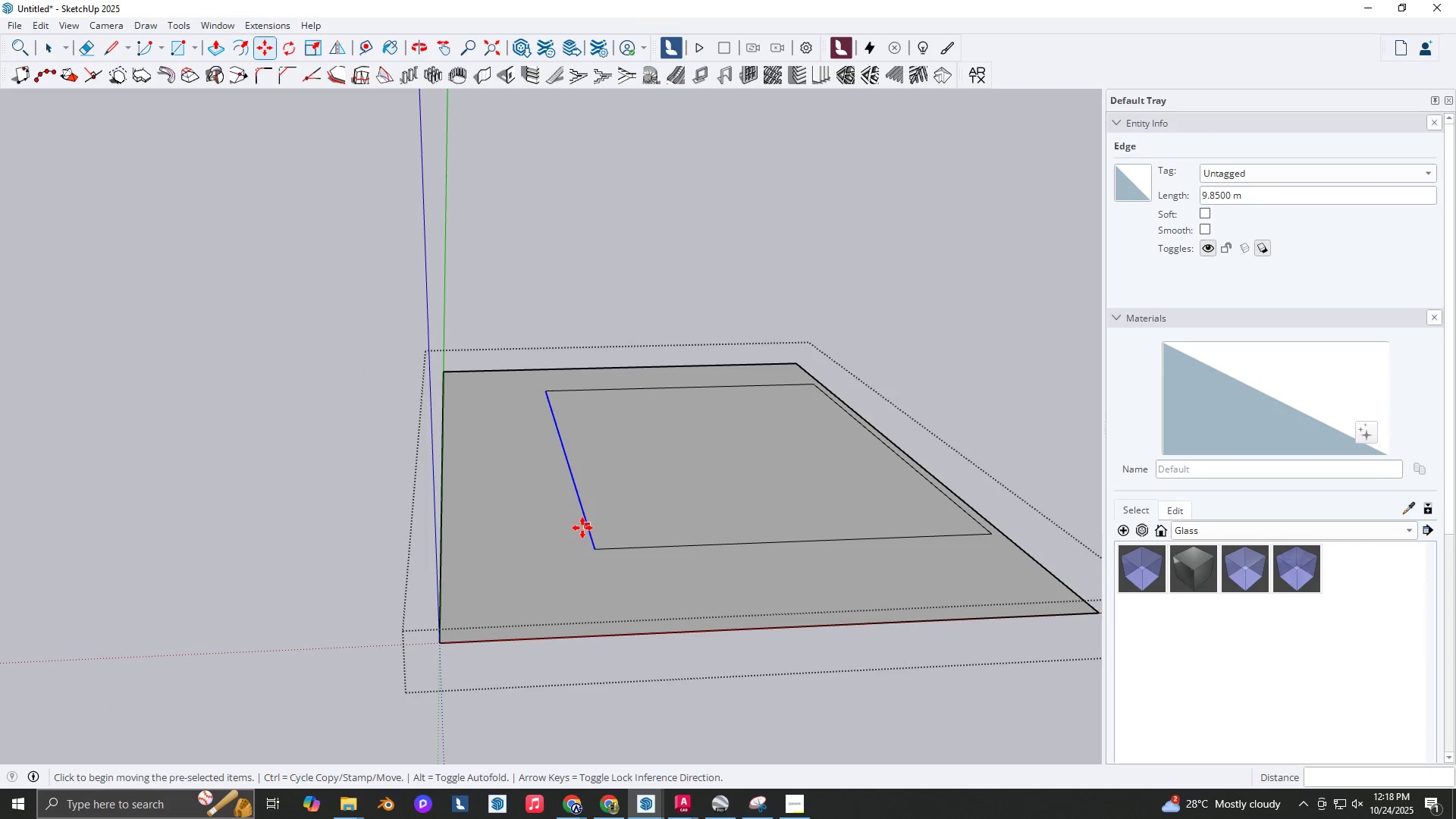 
key(Space)
 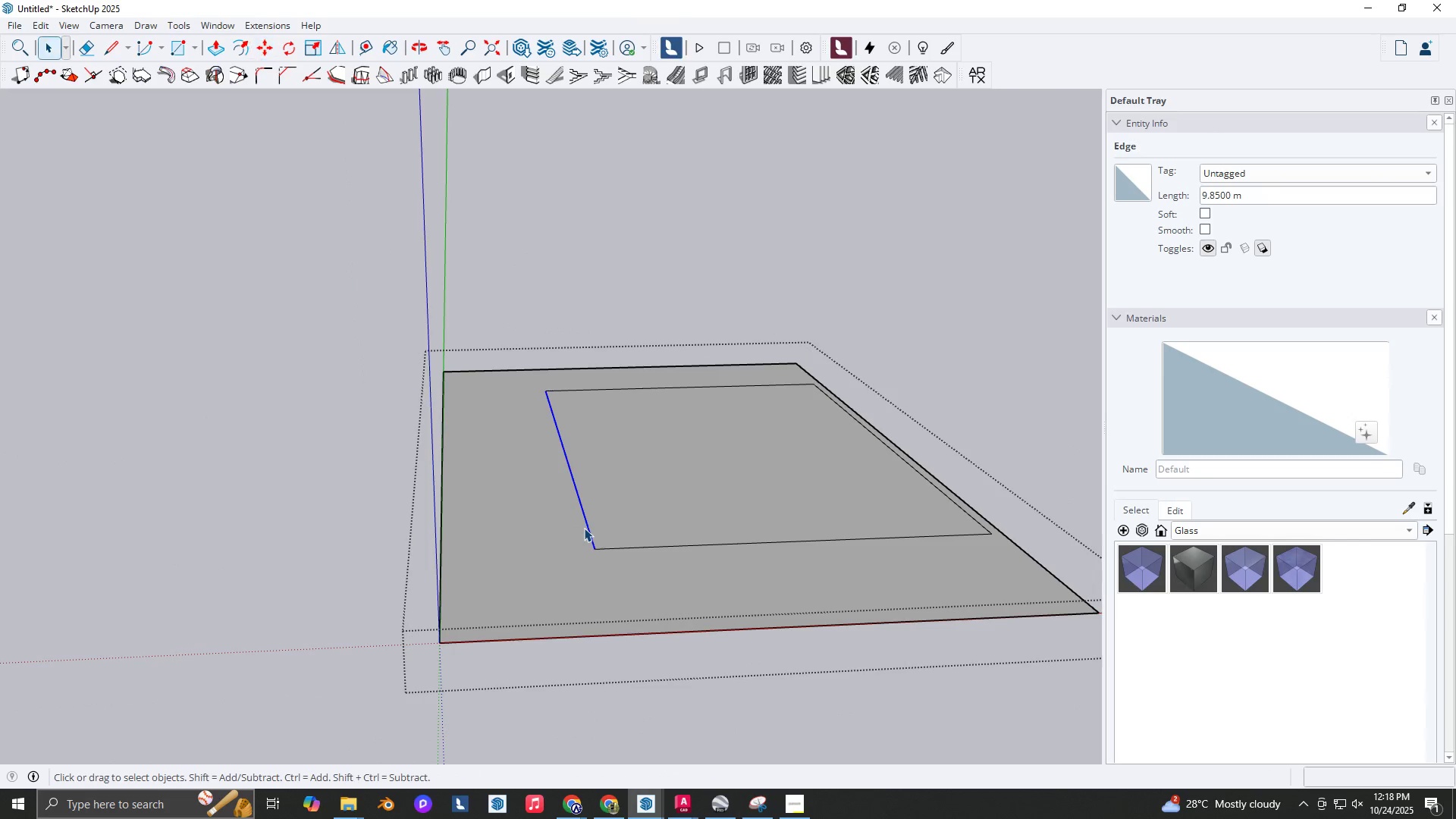 
key(Backquote)
 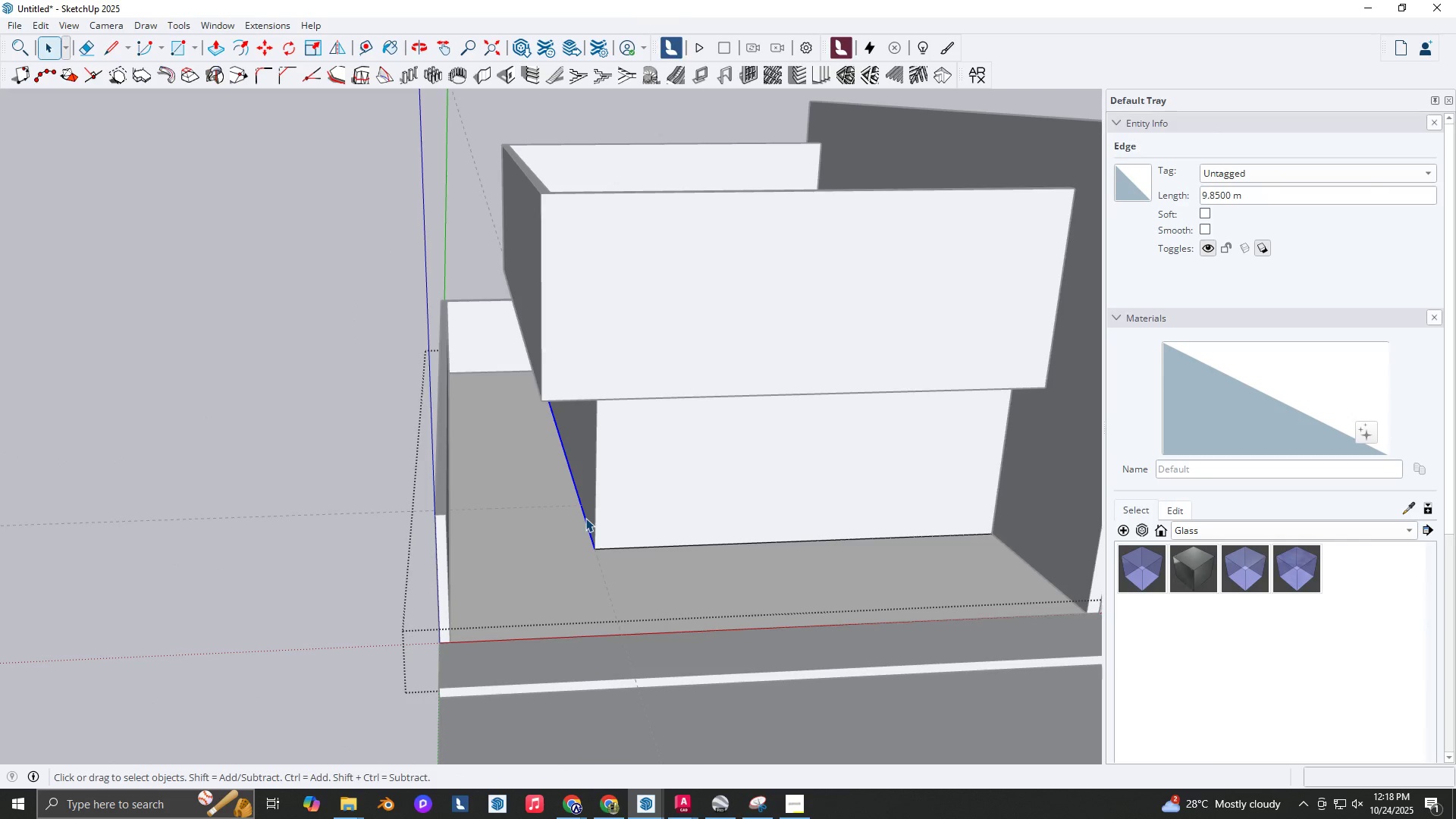 
key(Space)
 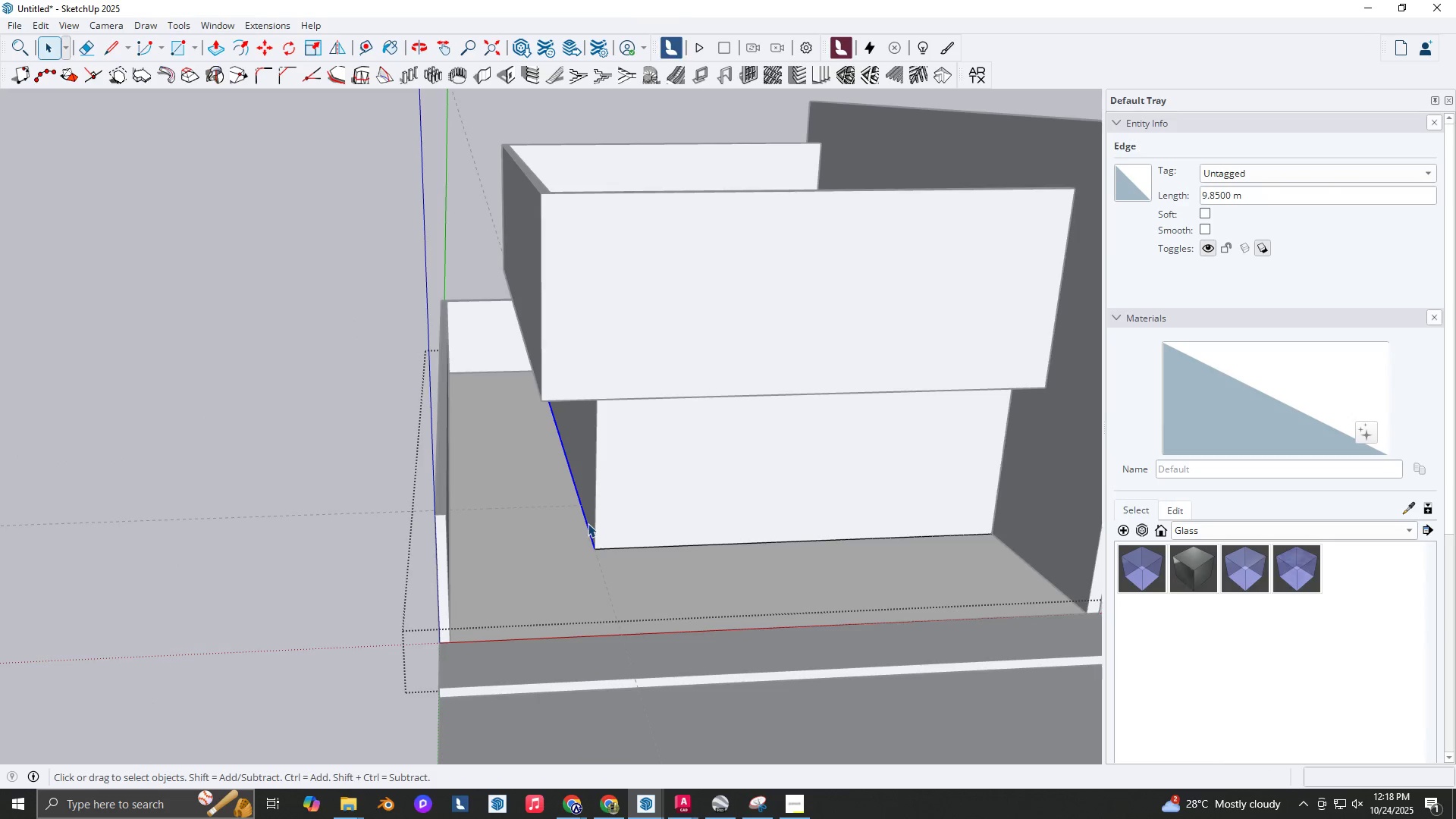 
key(Escape)
 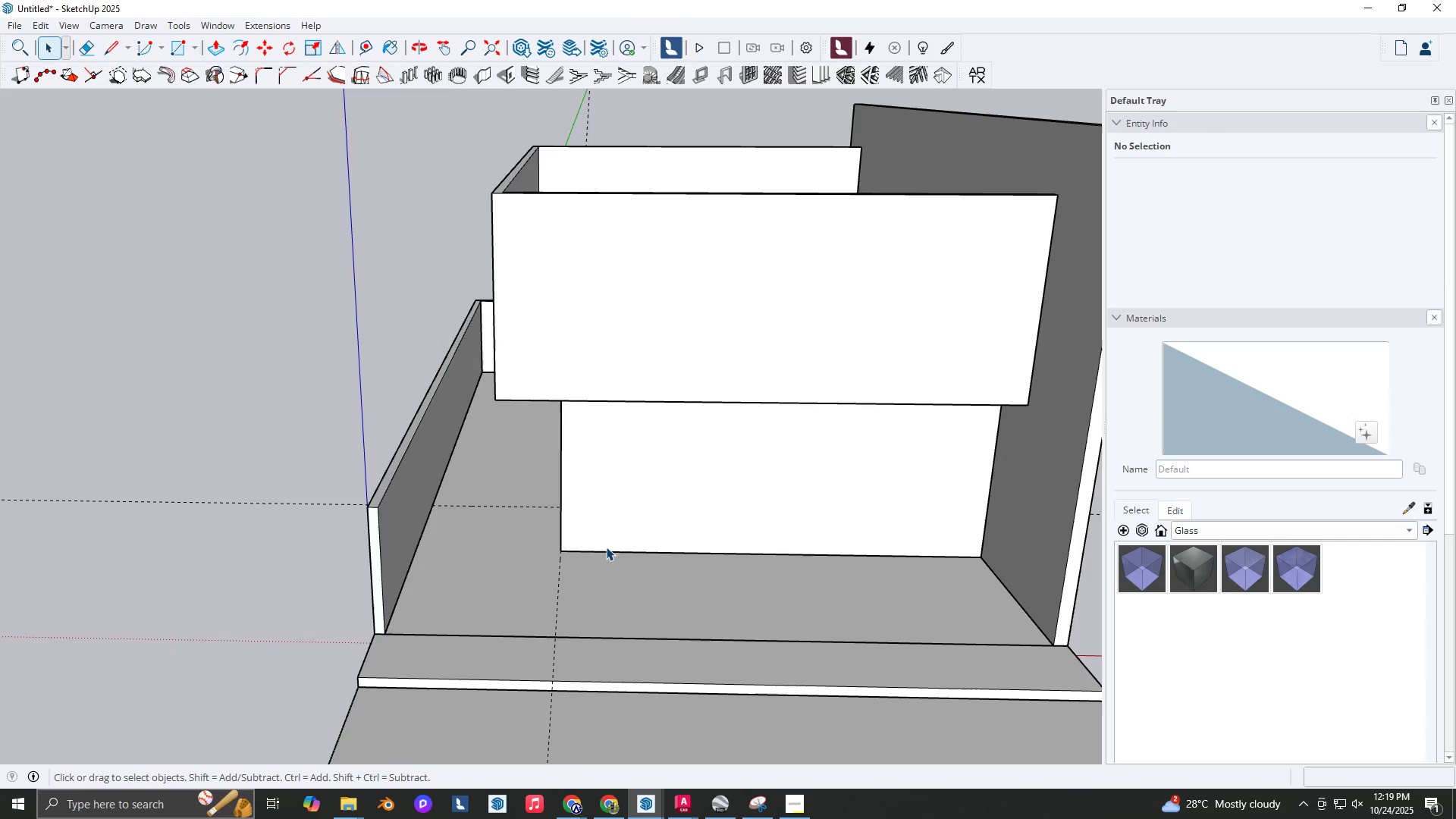 
wait(5.9)
 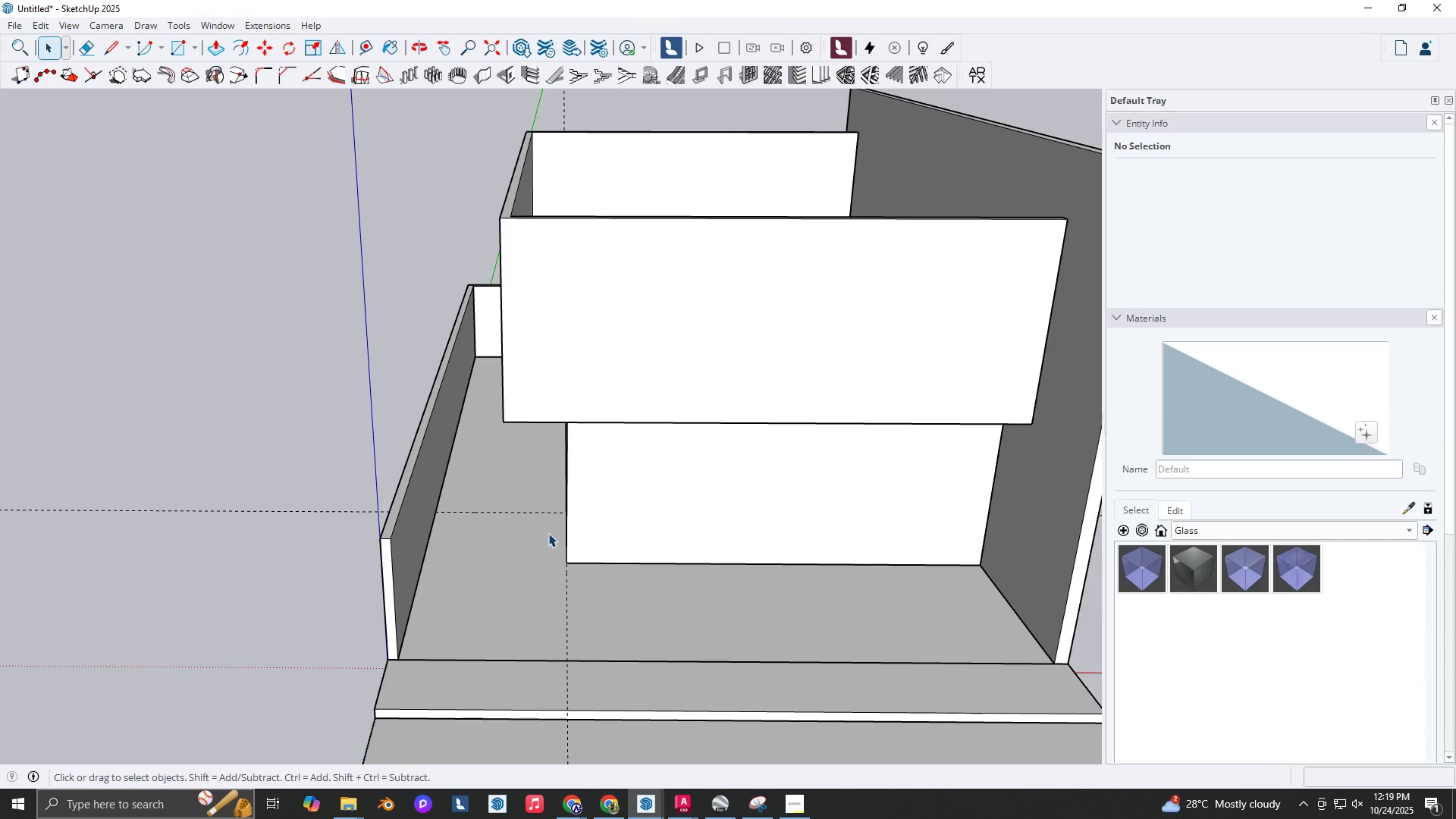 
scroll: coordinate [619, 563], scroll_direction: up, amount: 3.0
 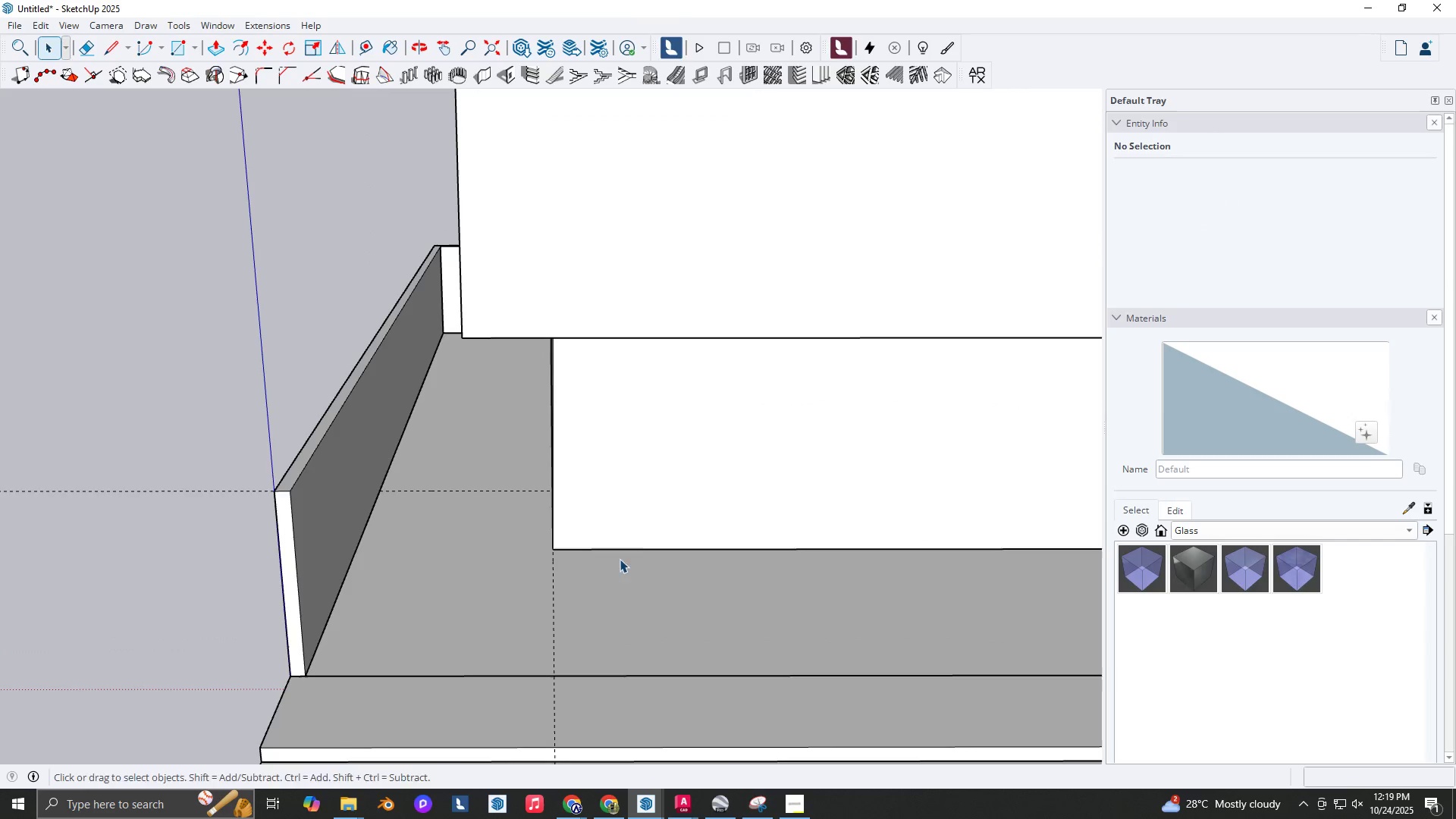 
type(trt1.5)
key(NumpadEnter)
type(rt1.5)
key(NumpadEnter)
type(r)
 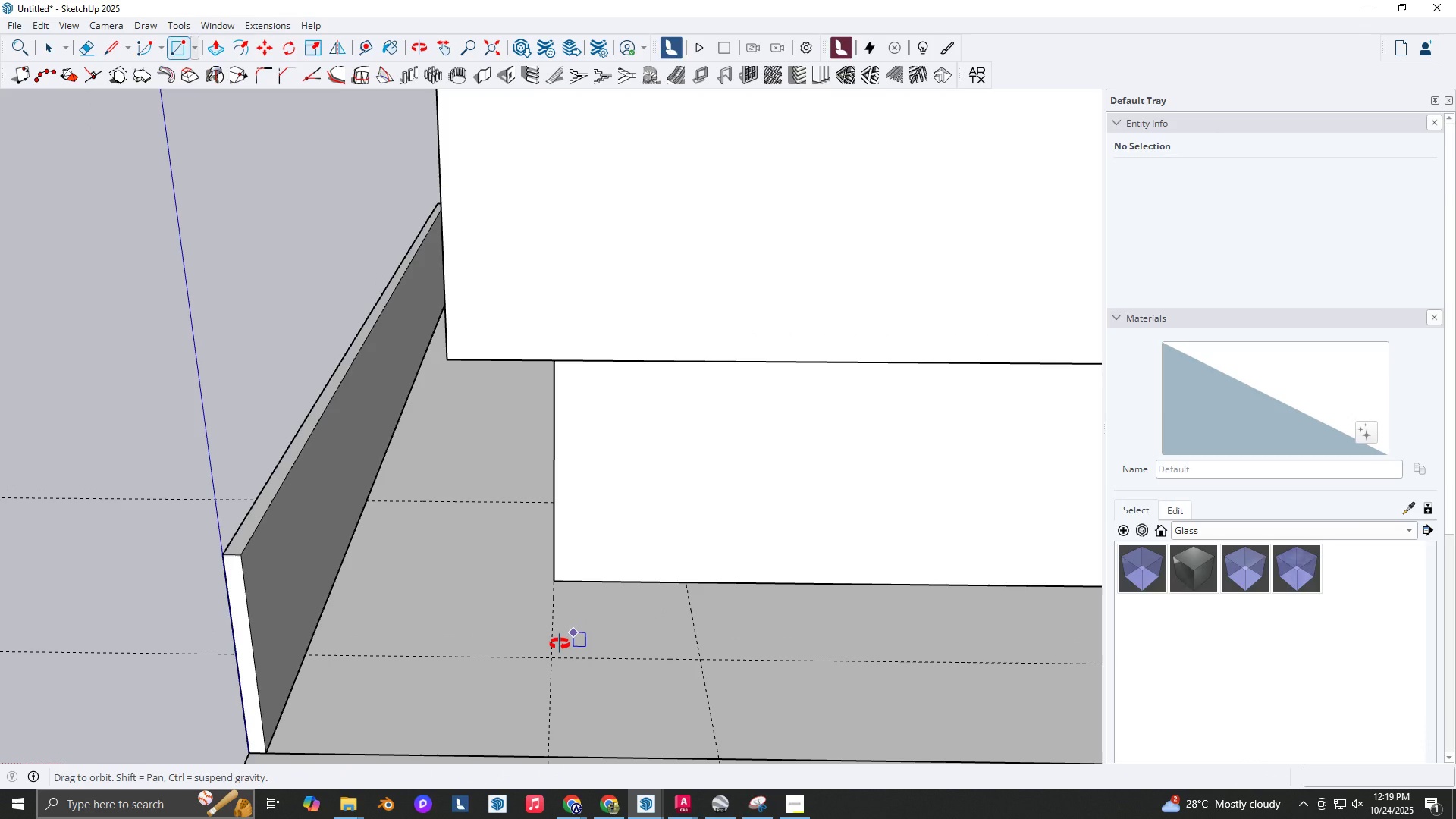 
scroll: coordinate [560, 576], scroll_direction: up, amount: 2.0
 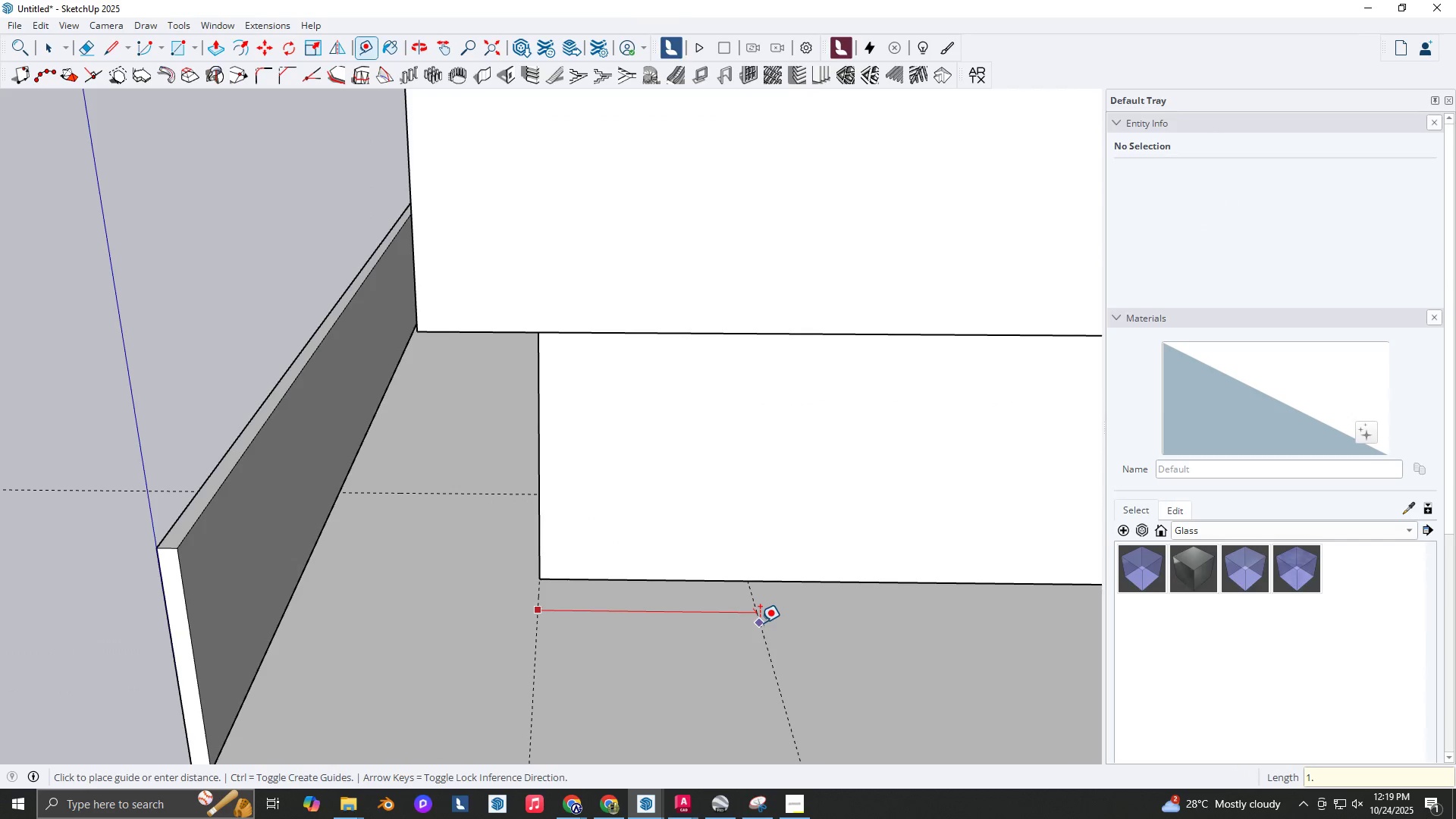 
scroll: coordinate [707, 604], scroll_direction: down, amount: 1.0
 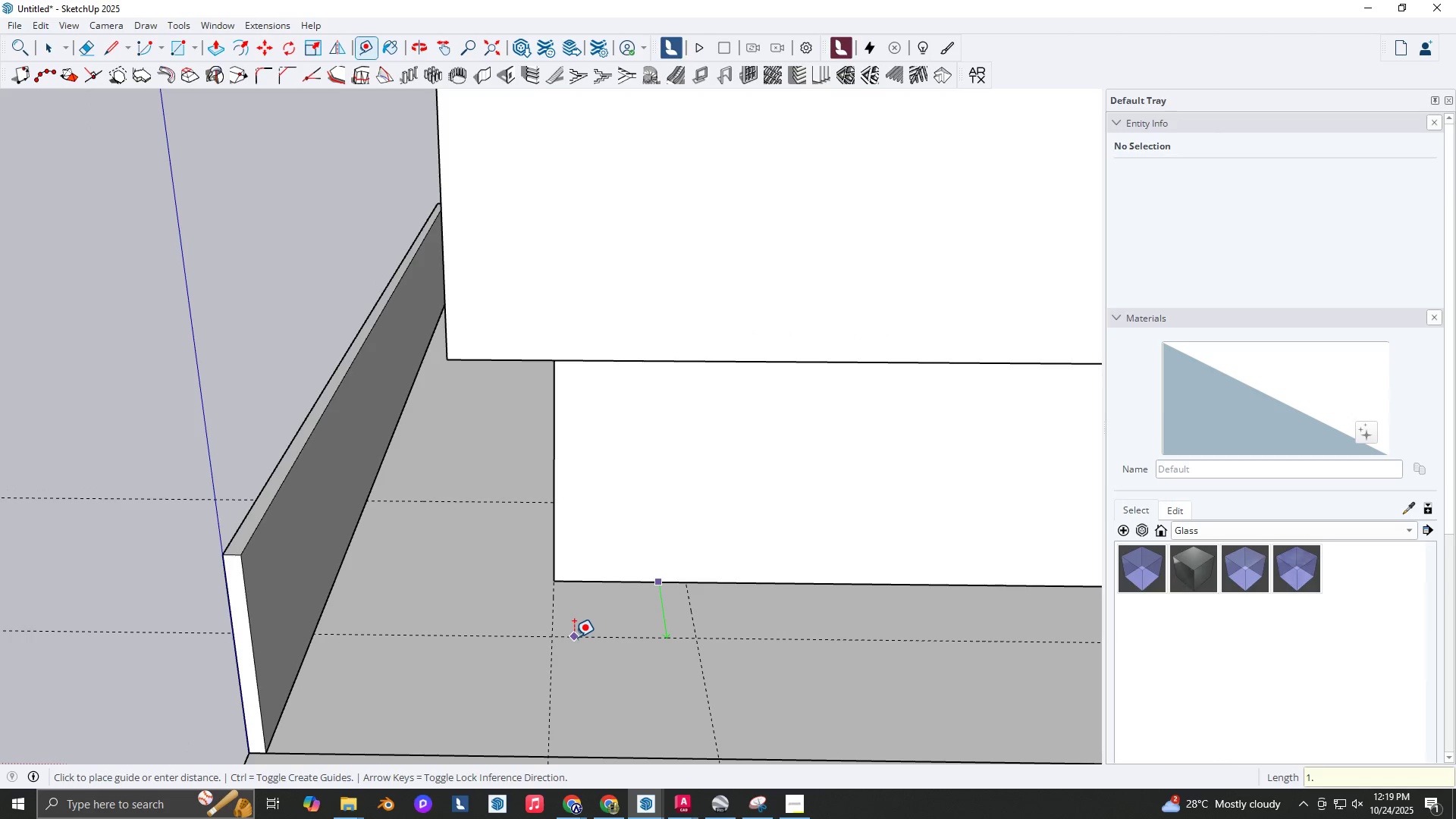 
key(Control+ControlLeft)
 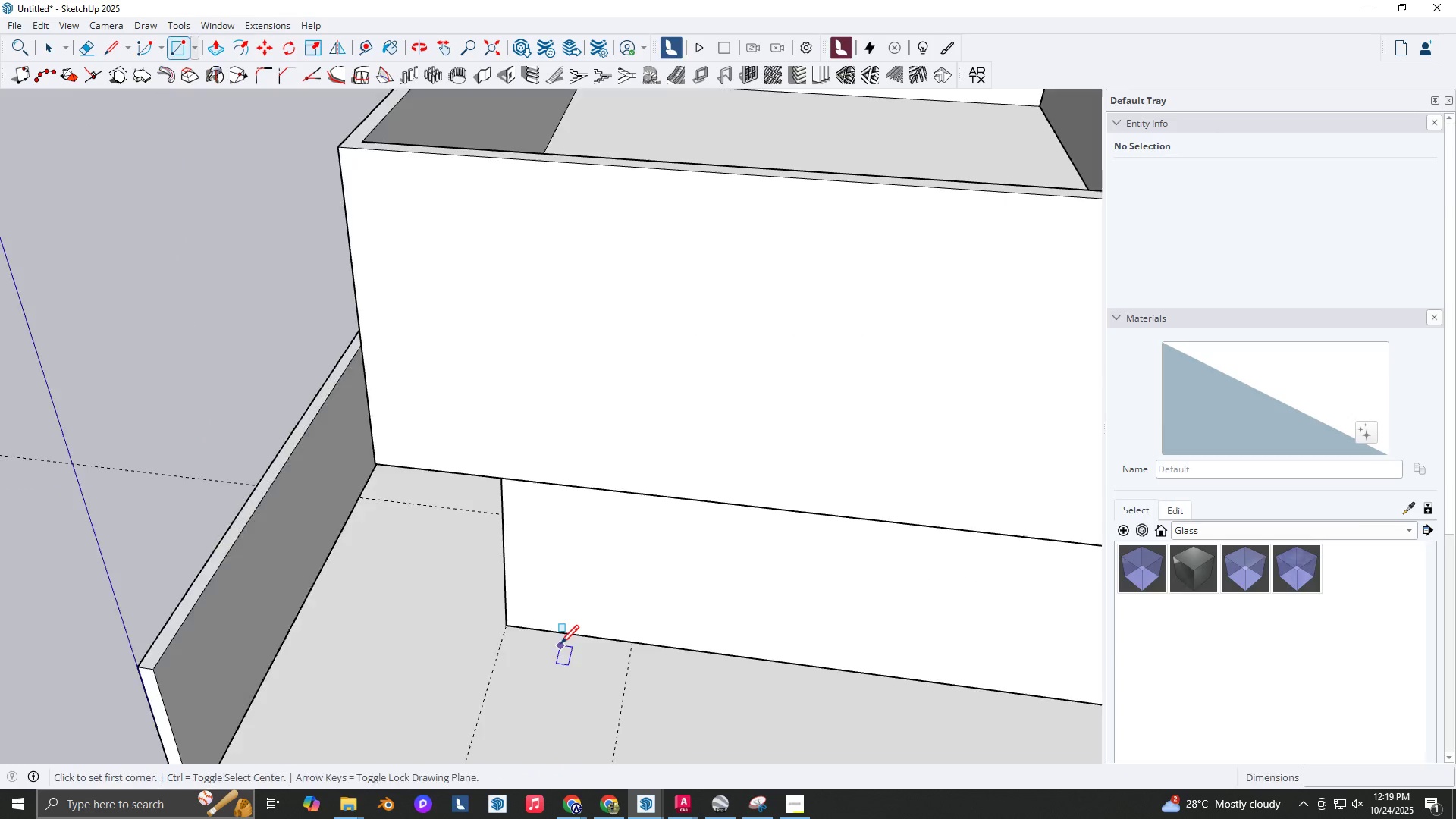 
key(Control+Z)
 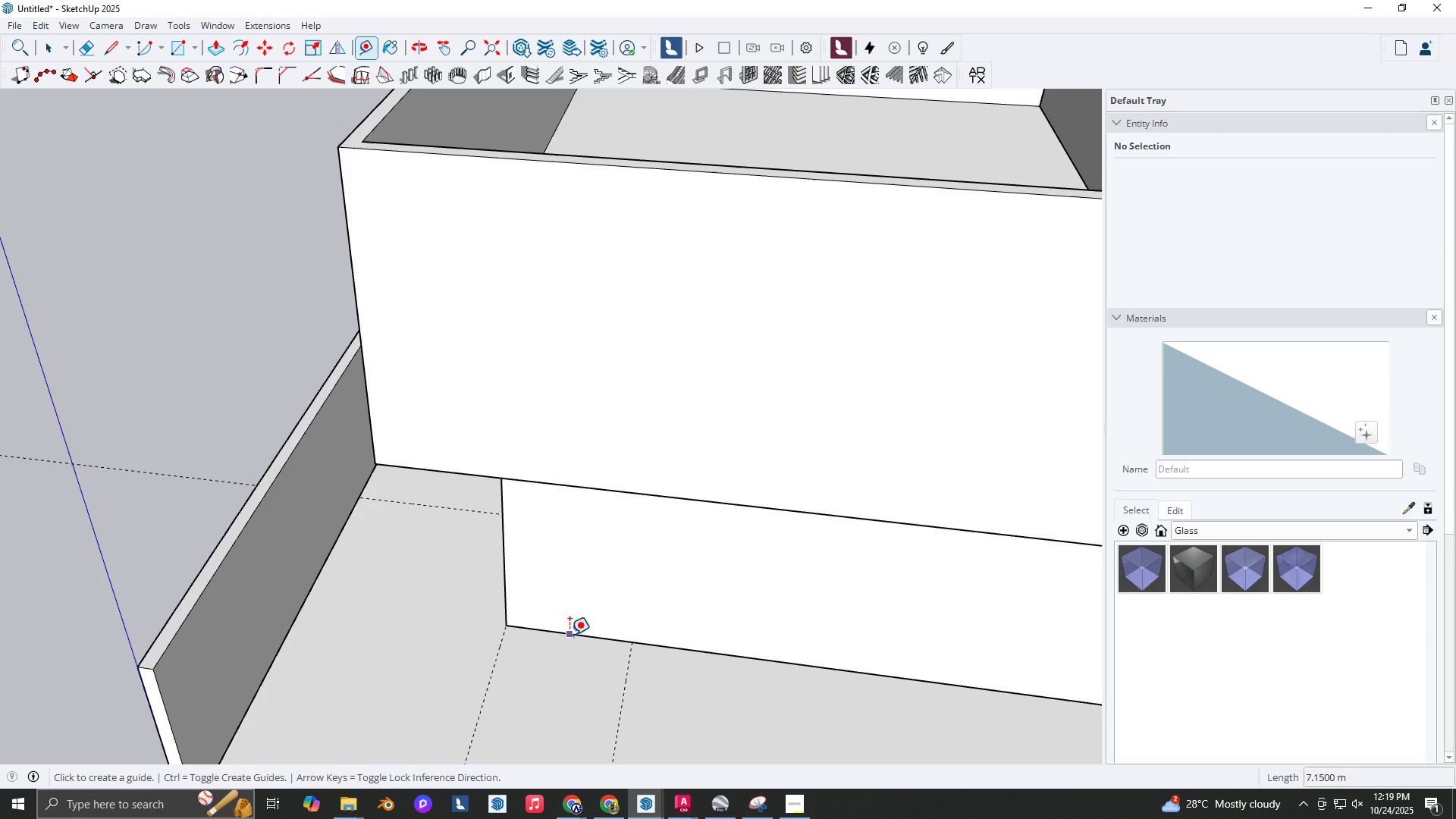 
left_click([570, 635])
 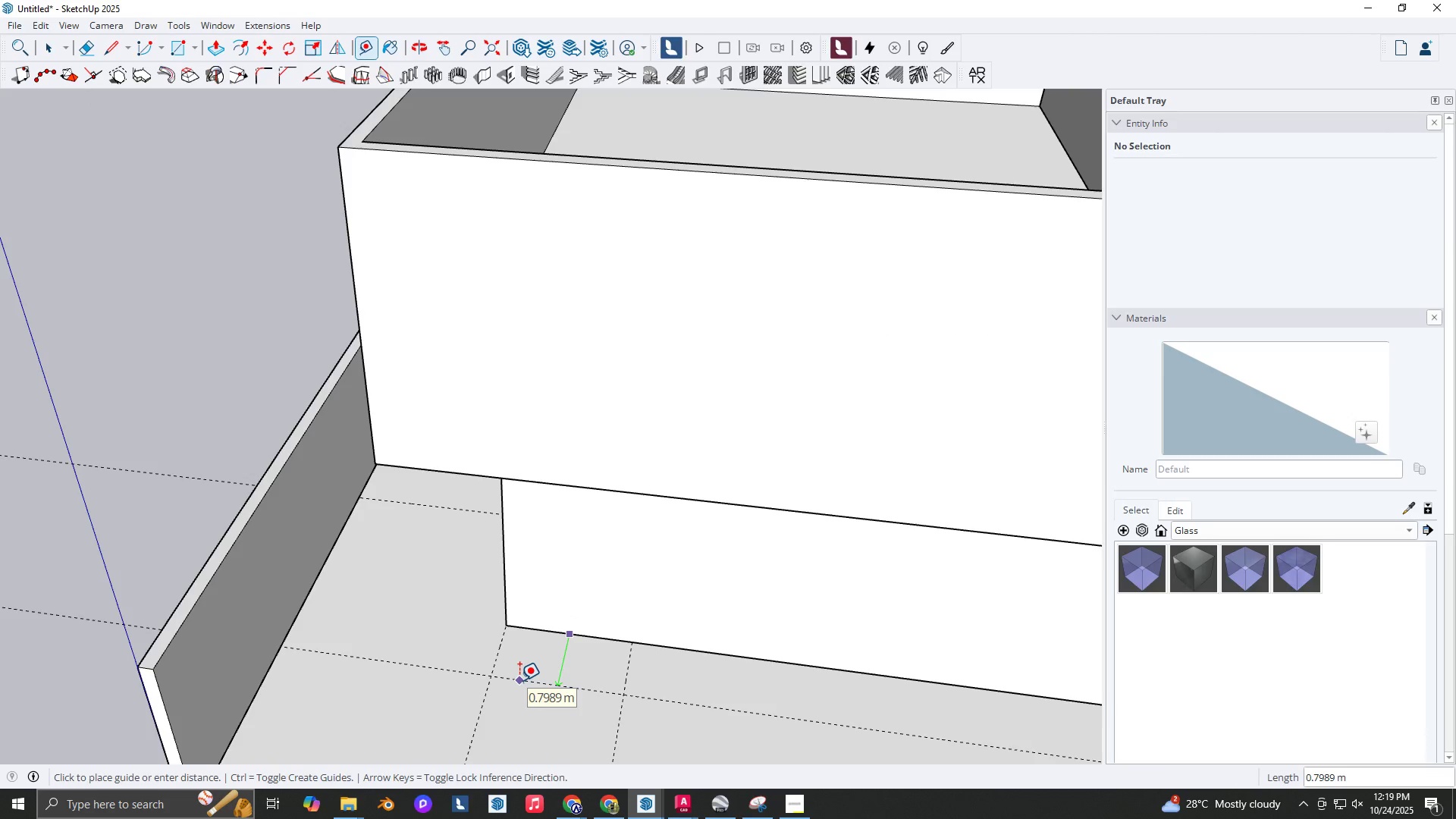 
key(NumpadDecimal)
 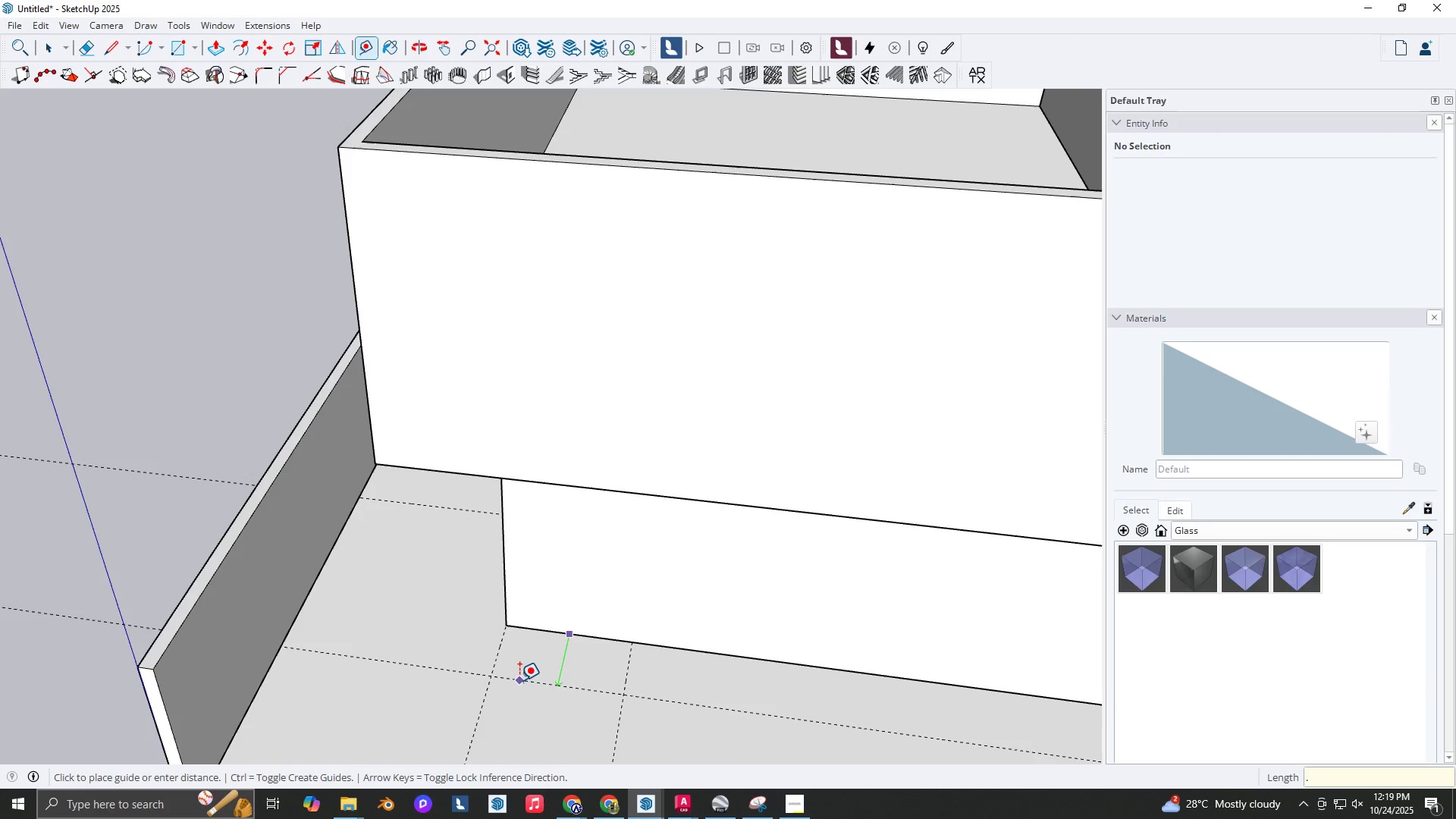 
key(Numpad9)
 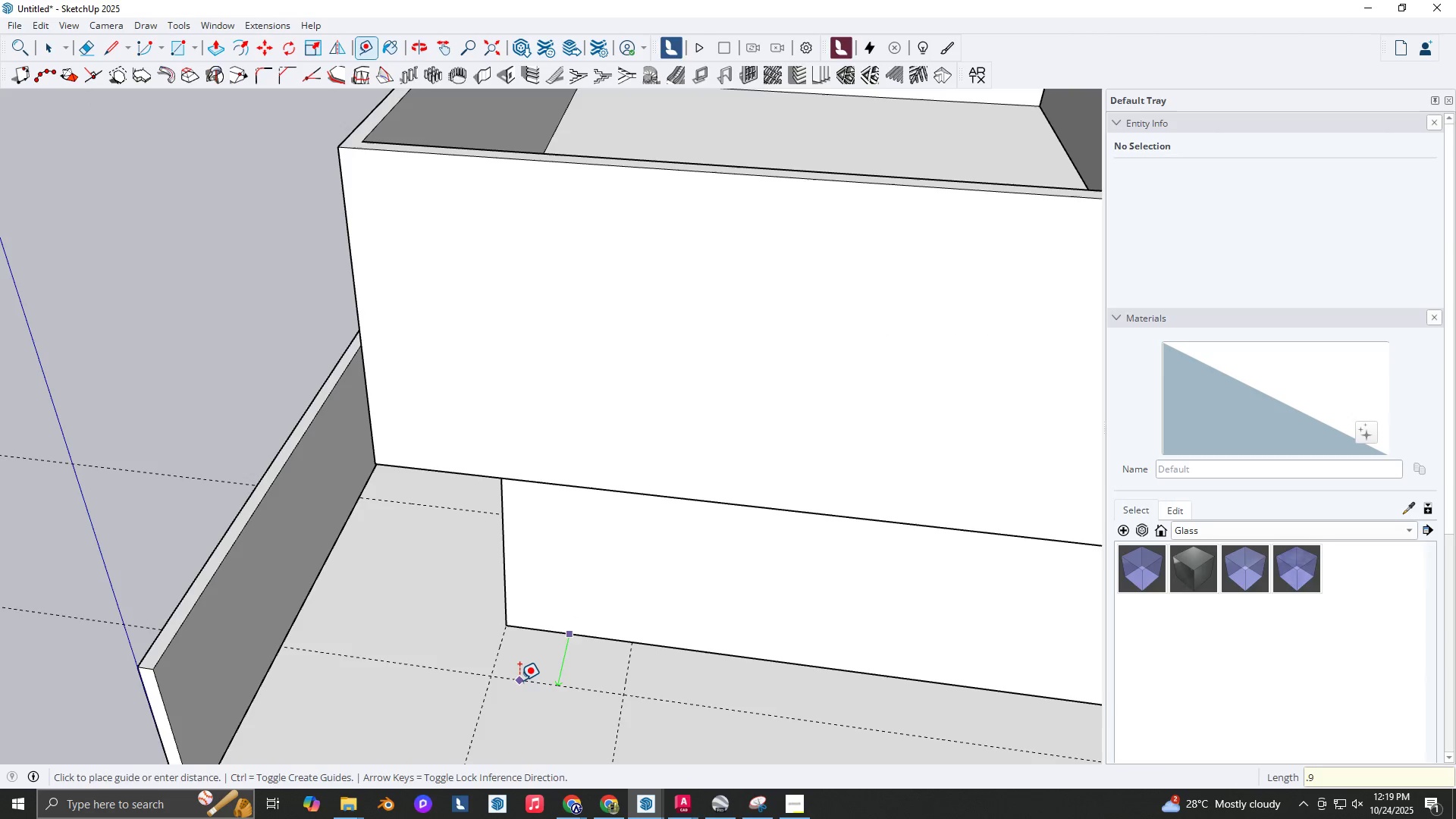 
key(NumpadEnter)
 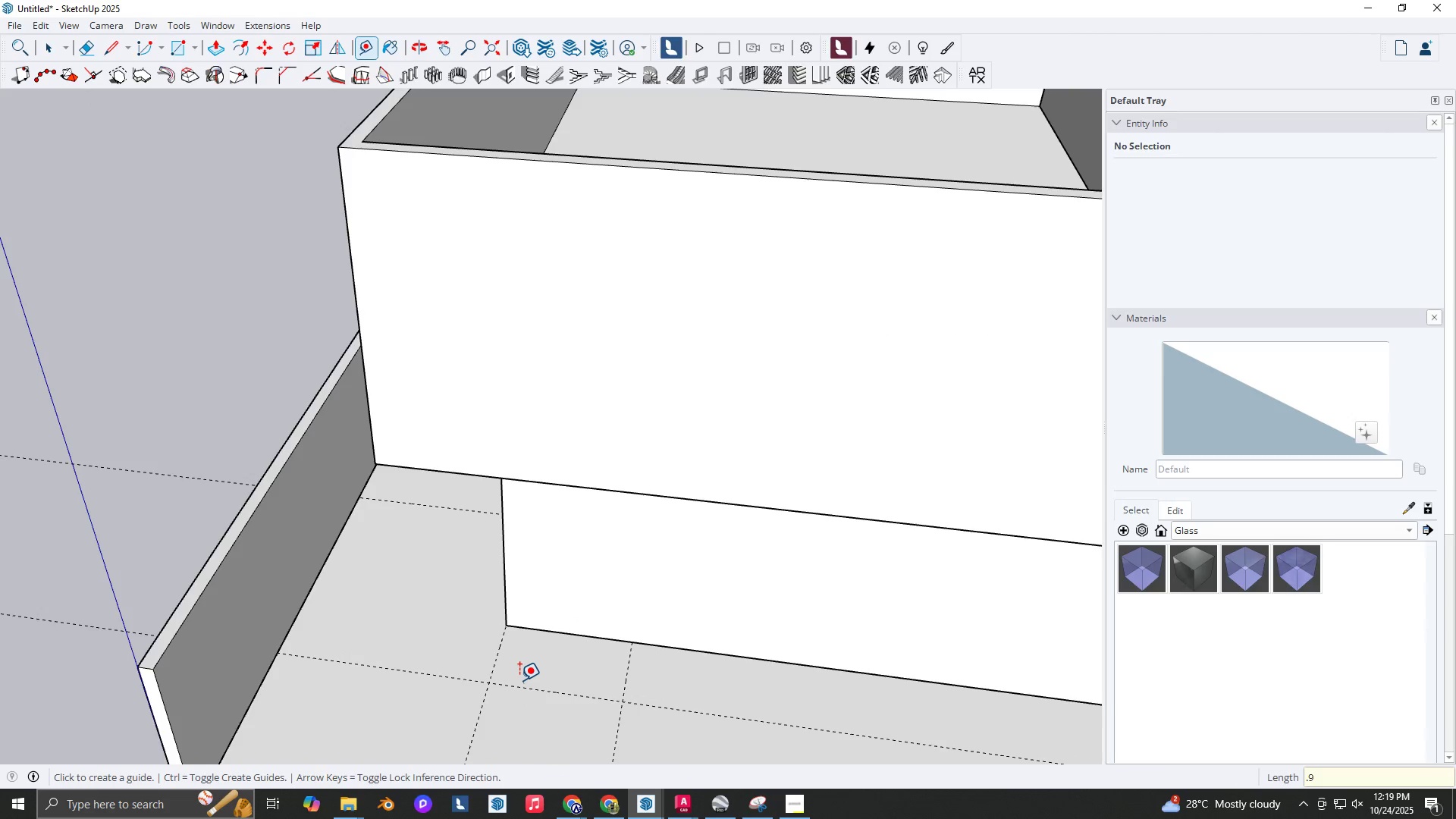 
key(R)
 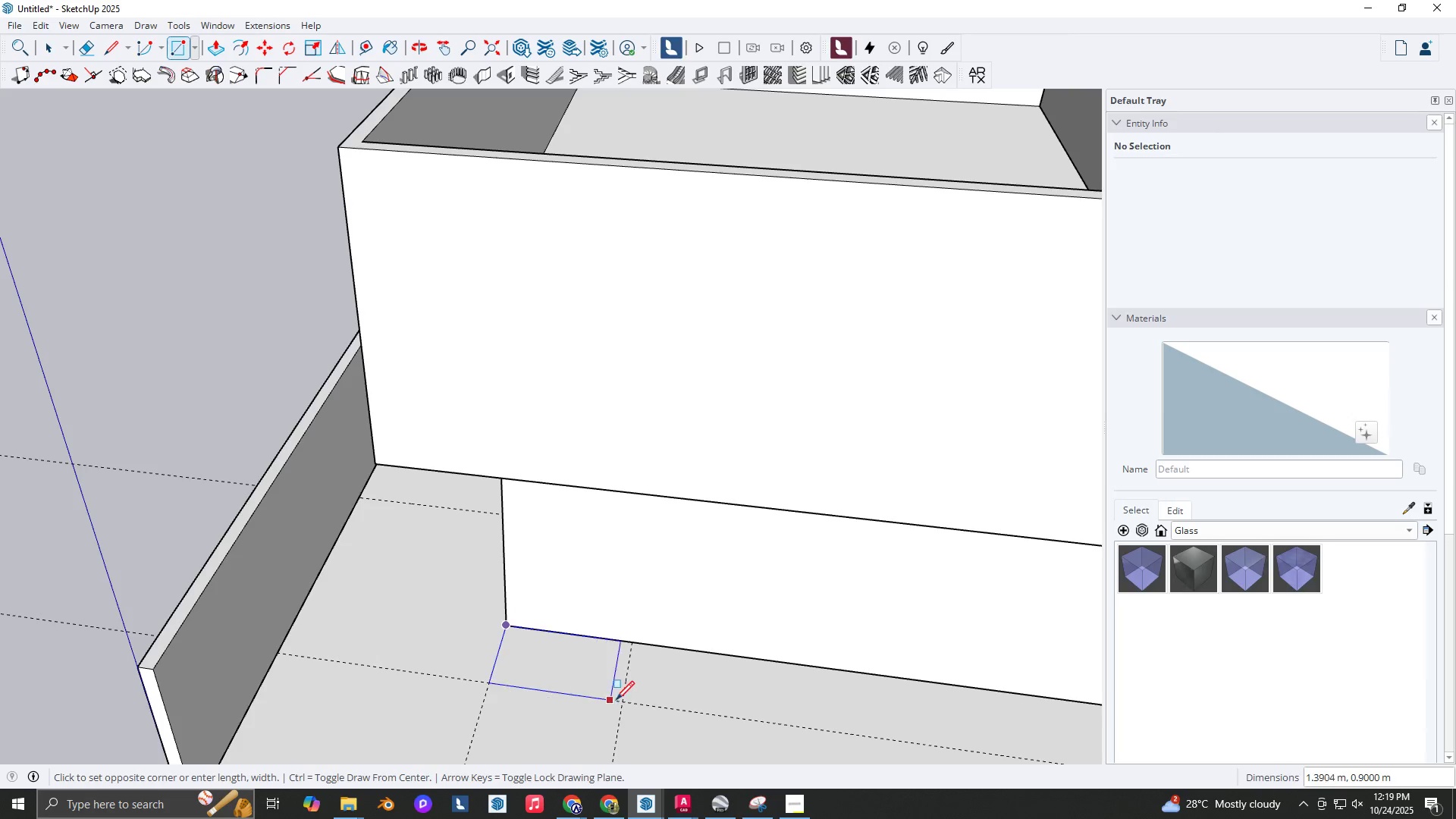 
left_click([620, 701])
 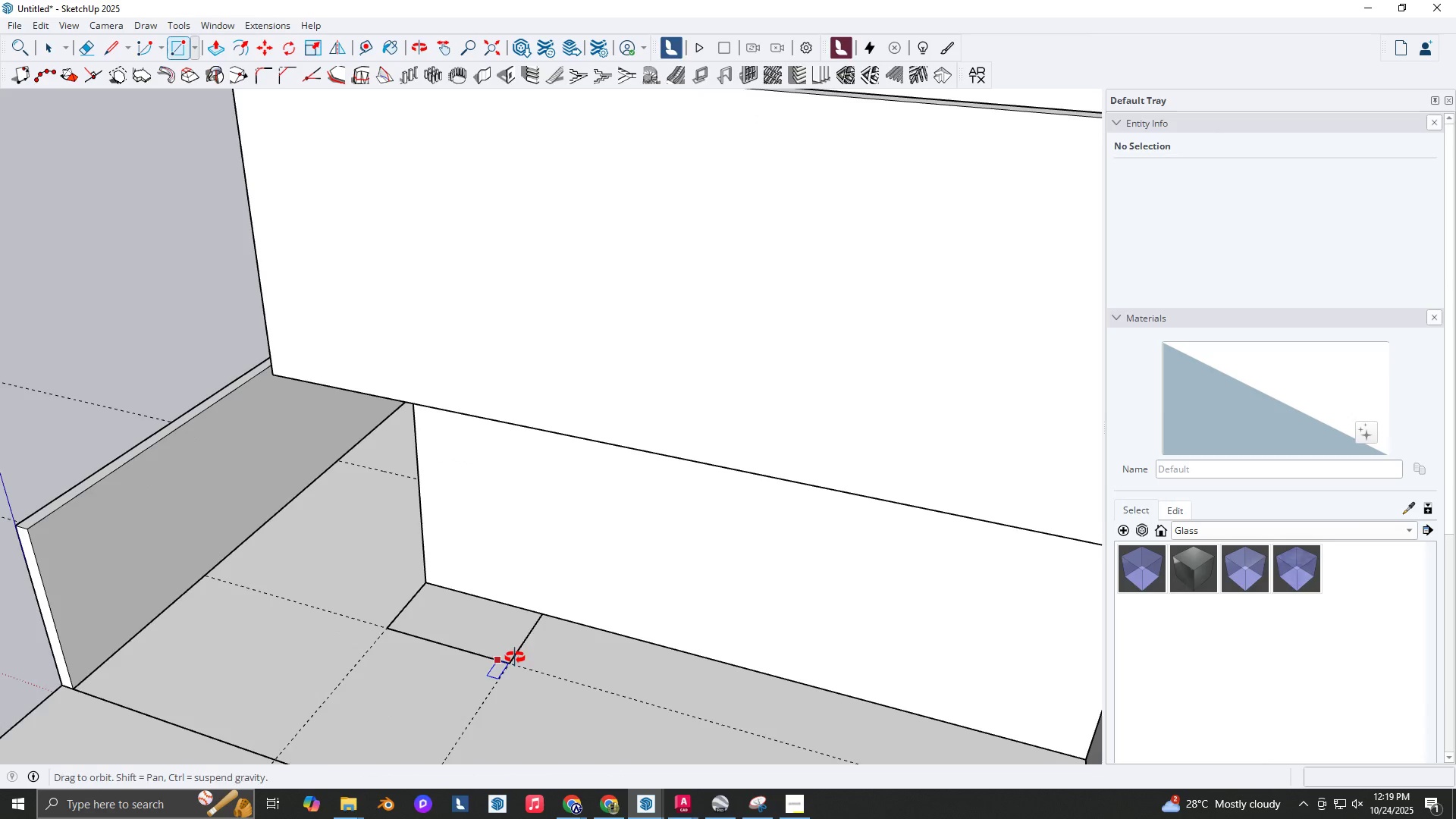 
key(Space)
 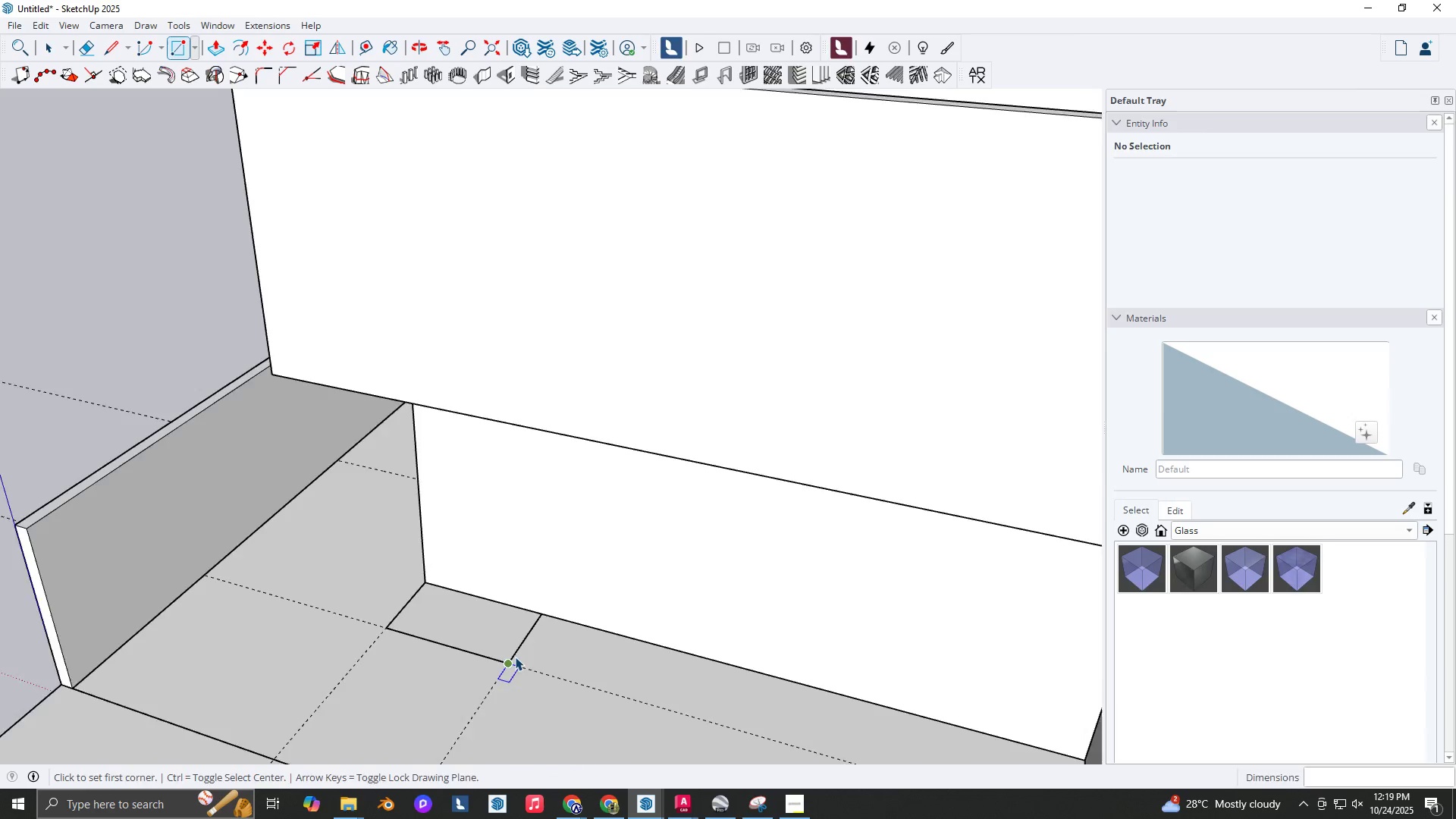 
scroll: coordinate [496, 645], scroll_direction: up, amount: 3.0
 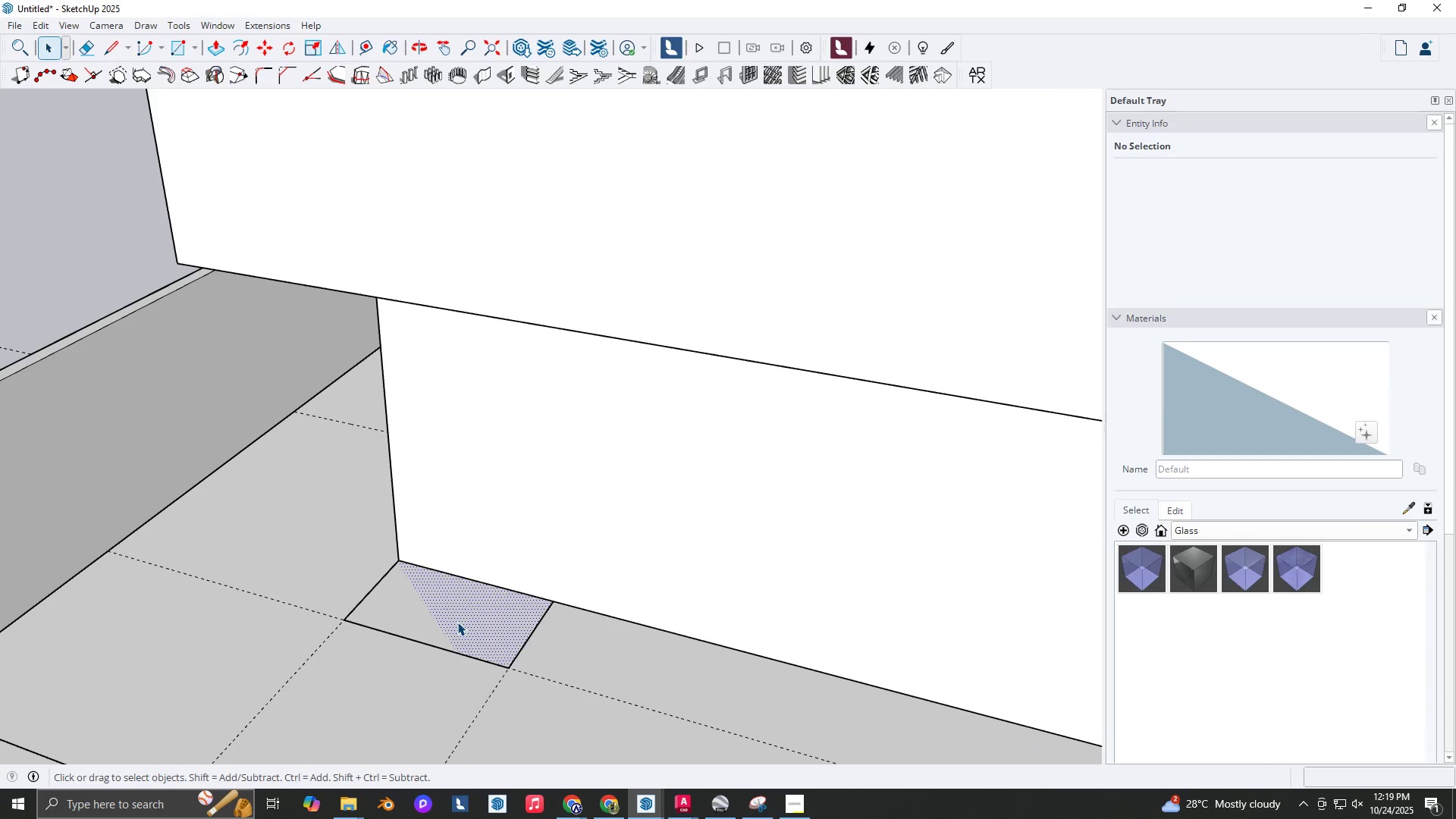 
double_click([457, 622])
 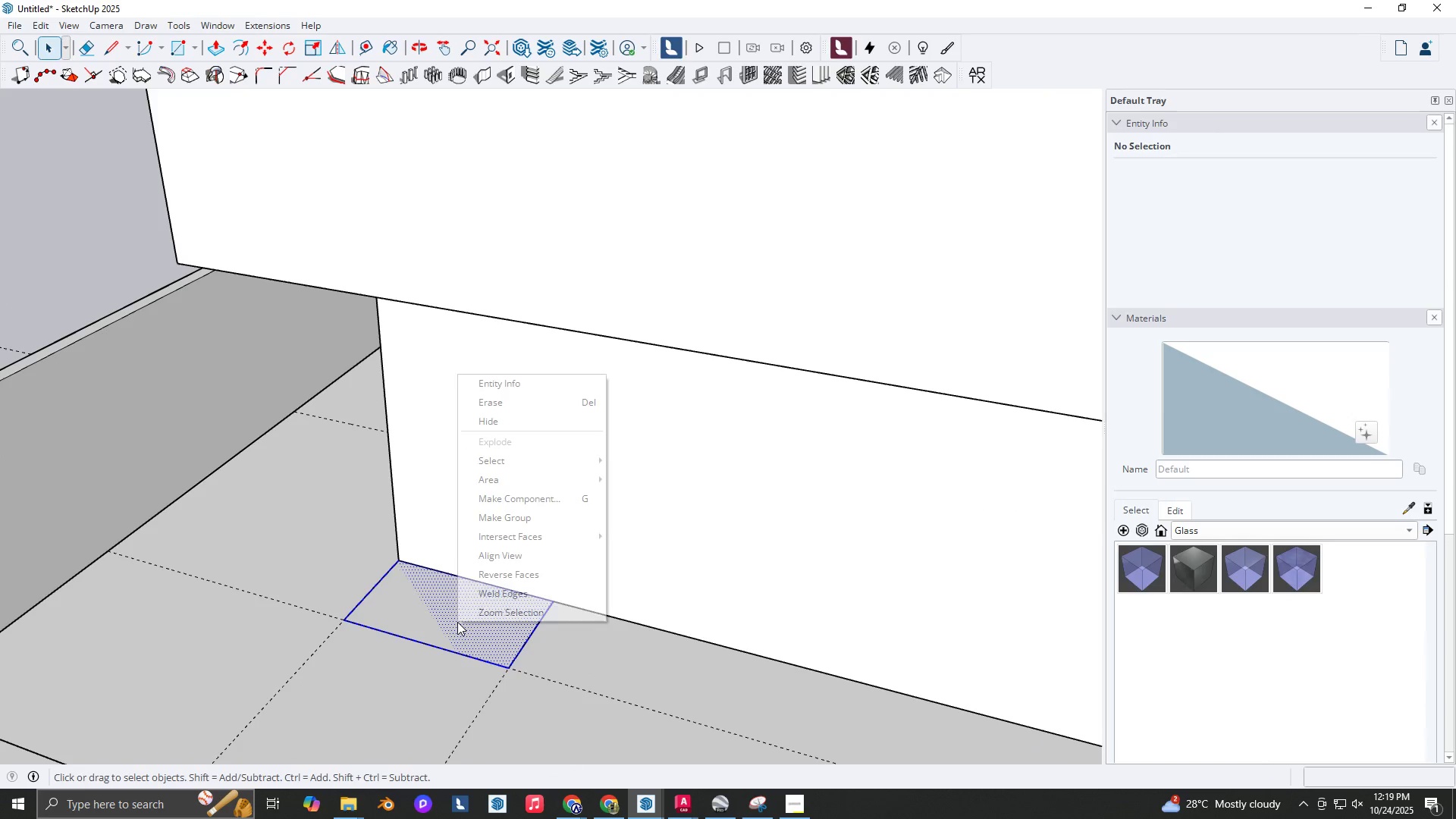 
right_click([457, 622])
 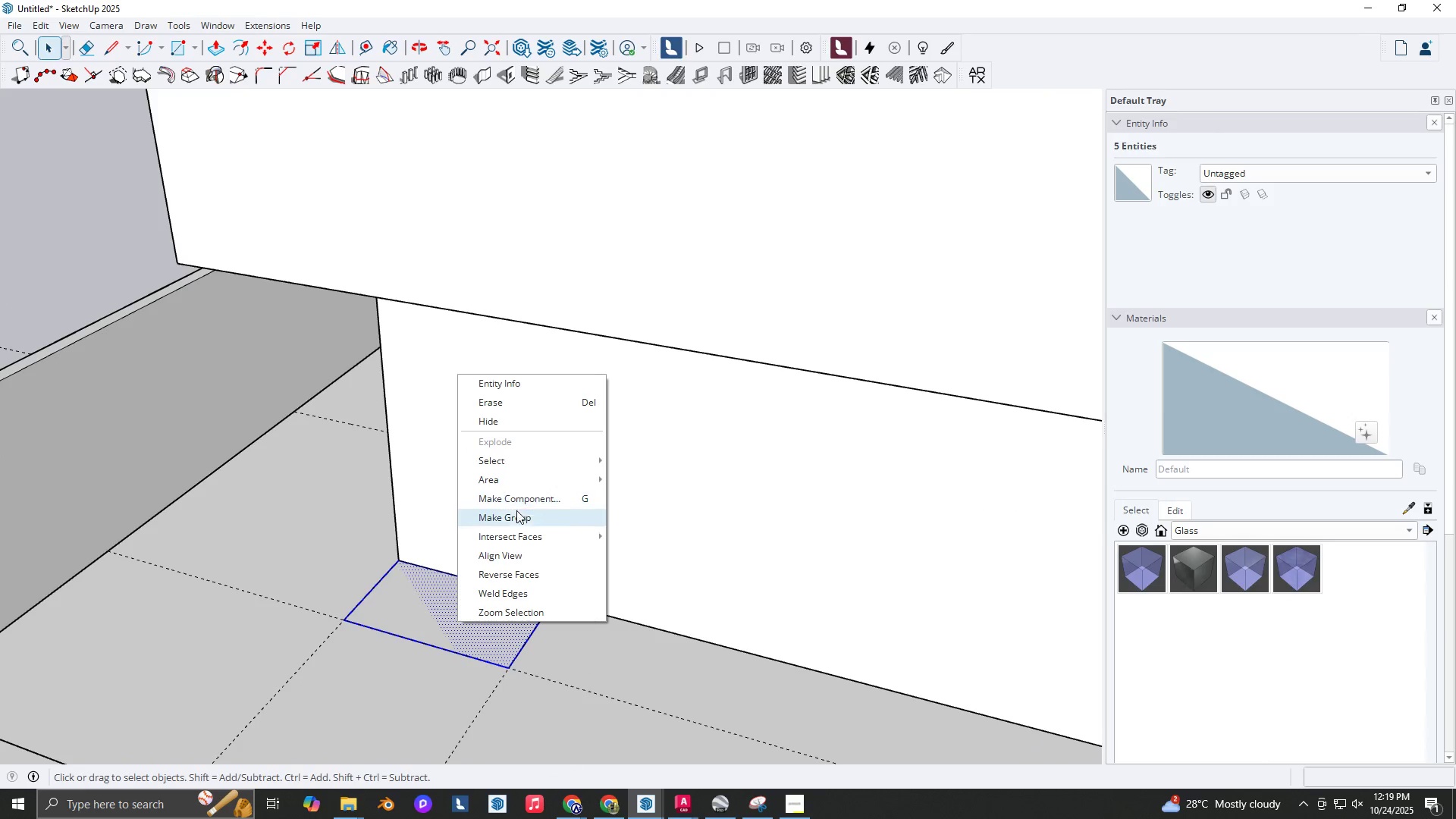 
left_click_drag(start_coordinate=[518, 519], to_coordinate=[518, 524])
 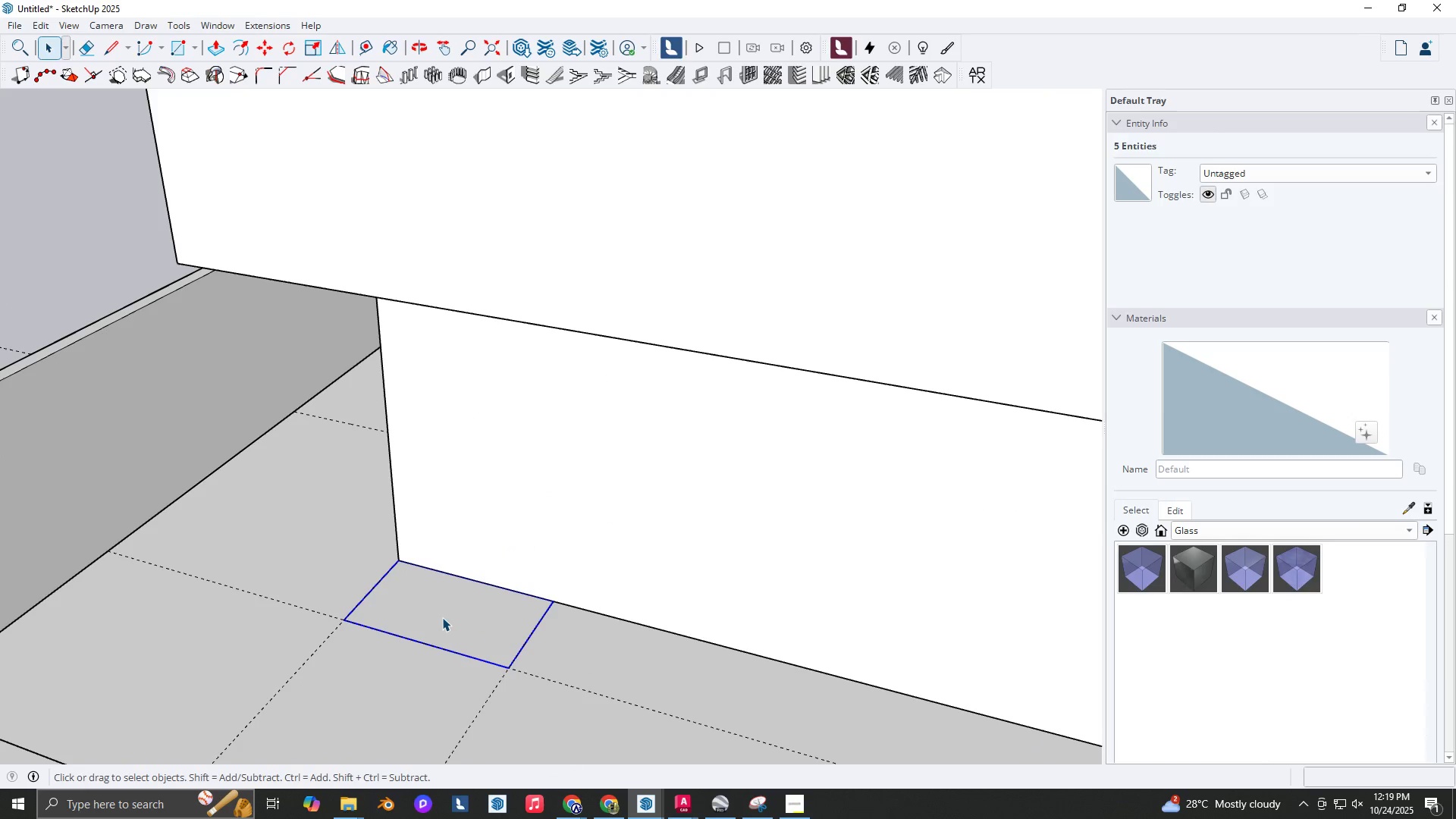 
left_click([442, 617])
 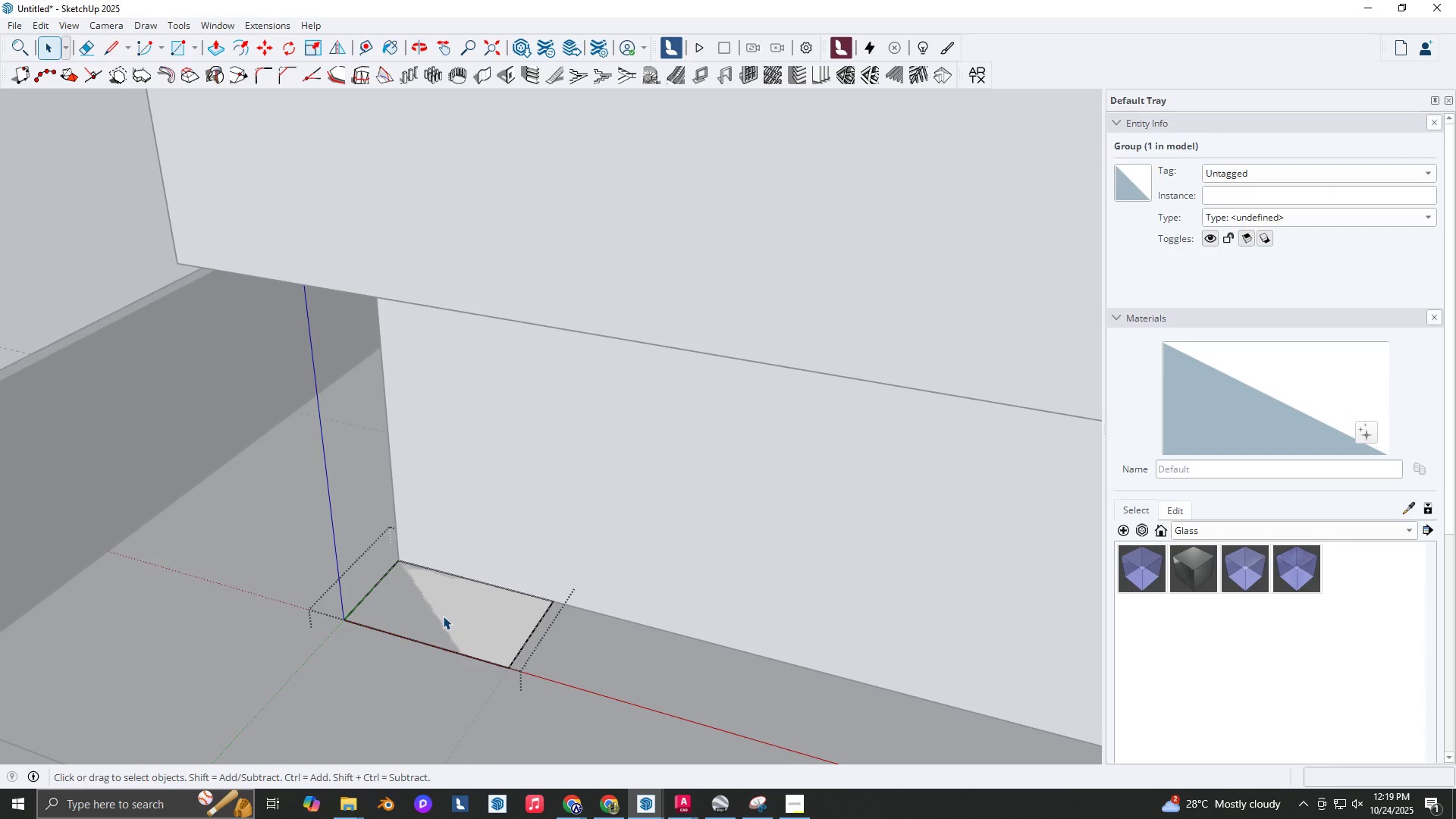 
key(P)
 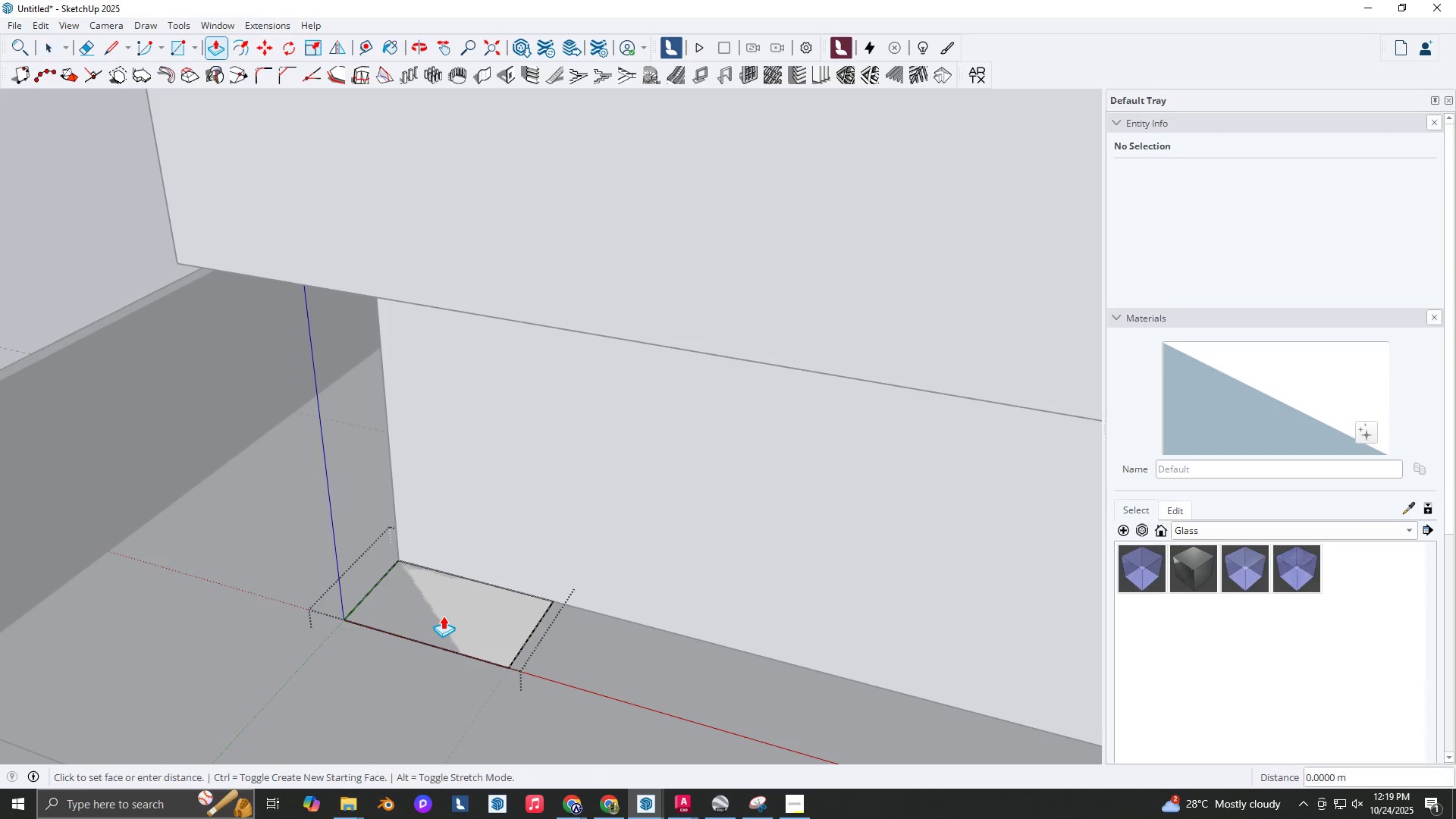 
left_click([443, 616])
 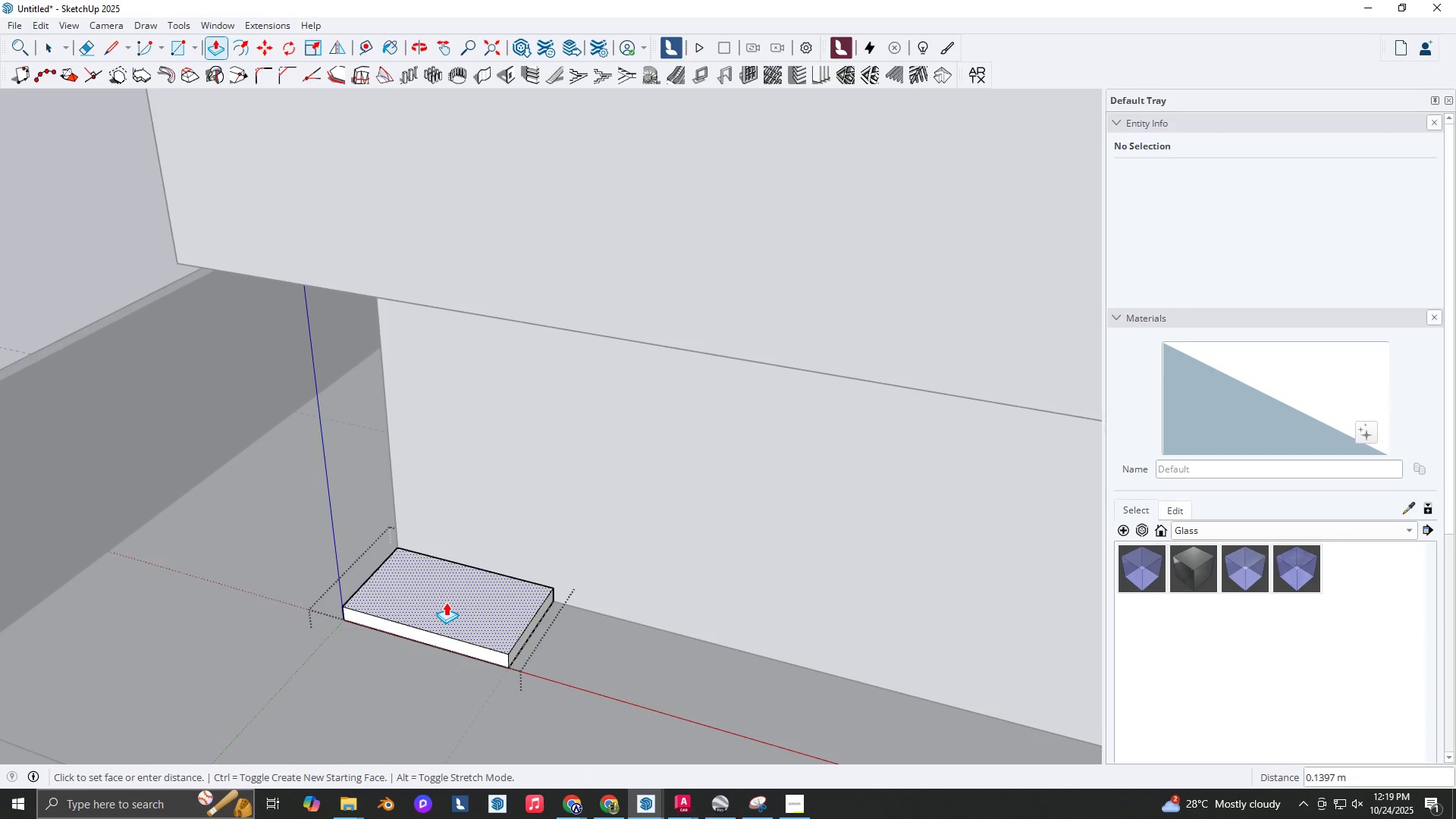 
key(NumpadDecimal)
 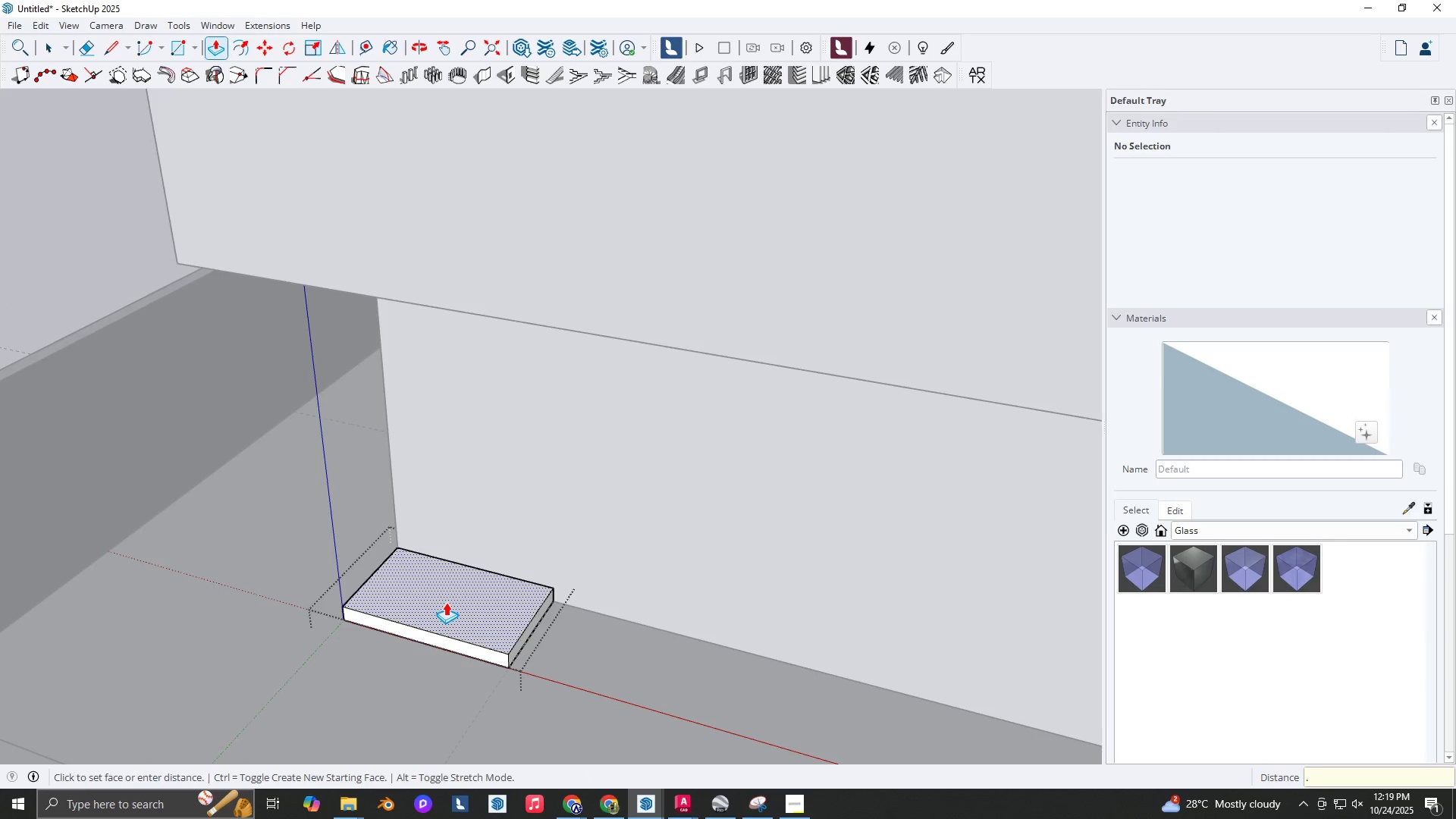 
key(Numpad6)
 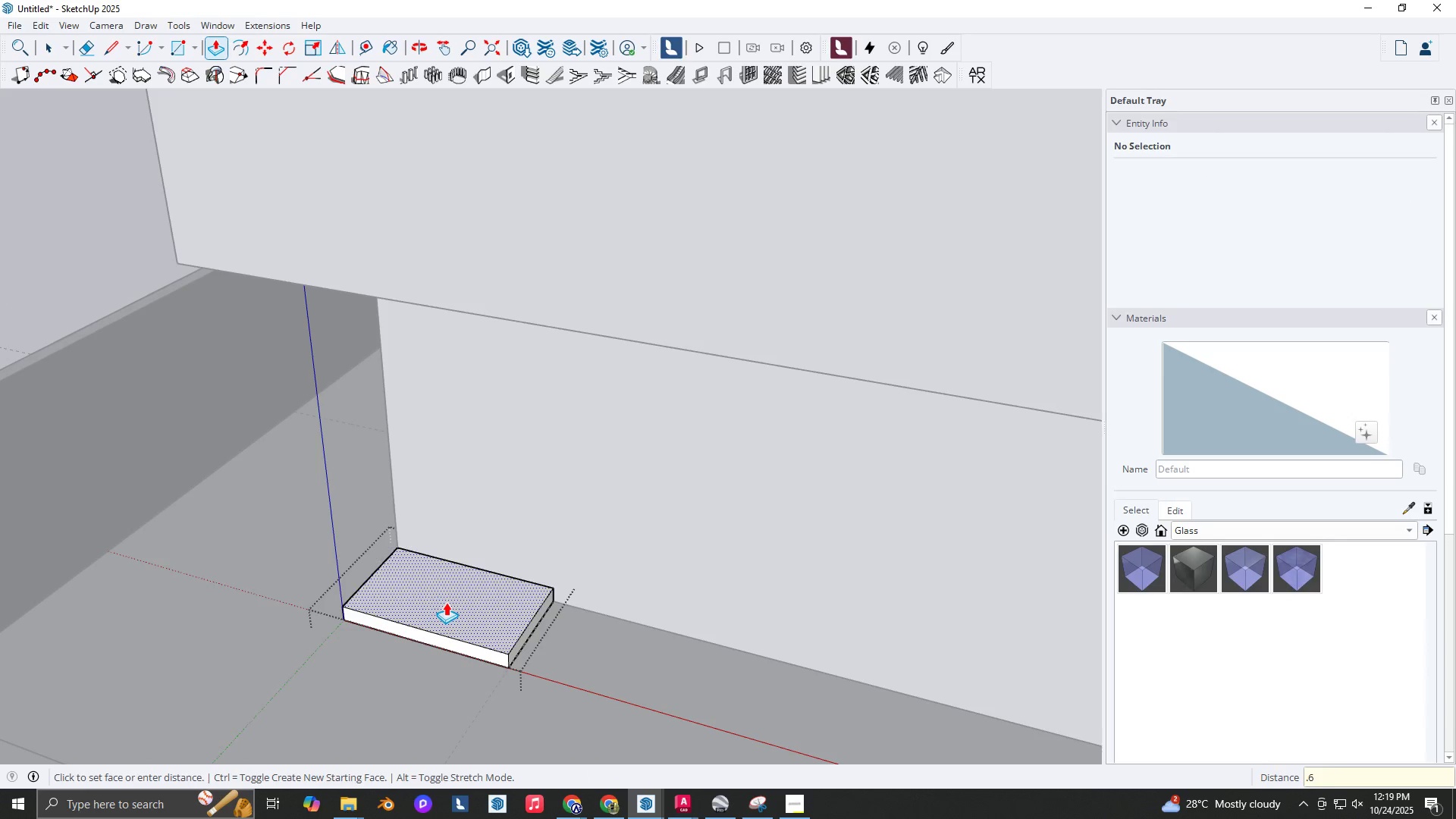 
key(NumpadEnter)
 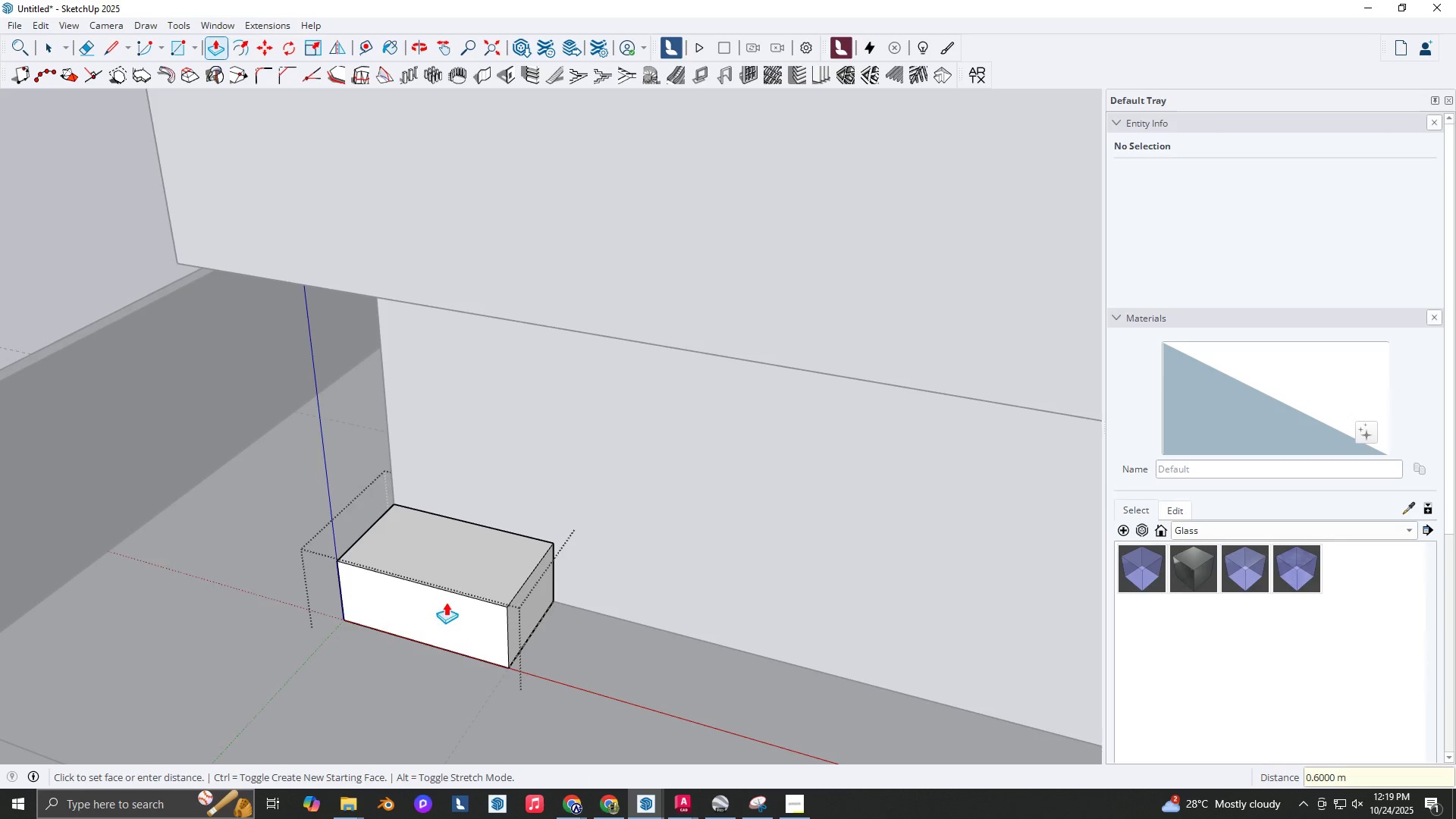 
scroll: coordinate [604, 512], scroll_direction: down, amount: 4.0
 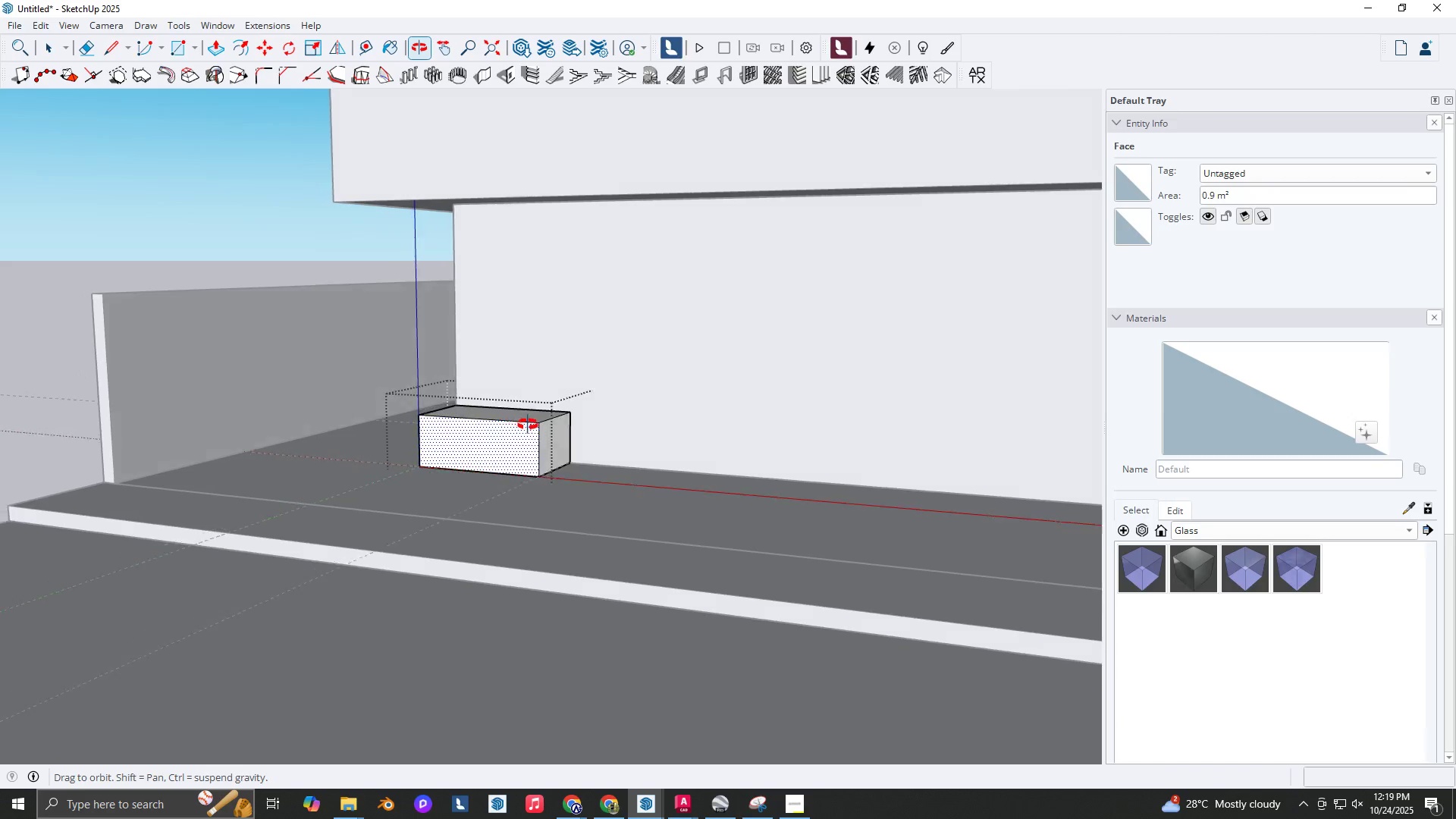 
scroll: coordinate [542, 460], scroll_direction: up, amount: 3.0
 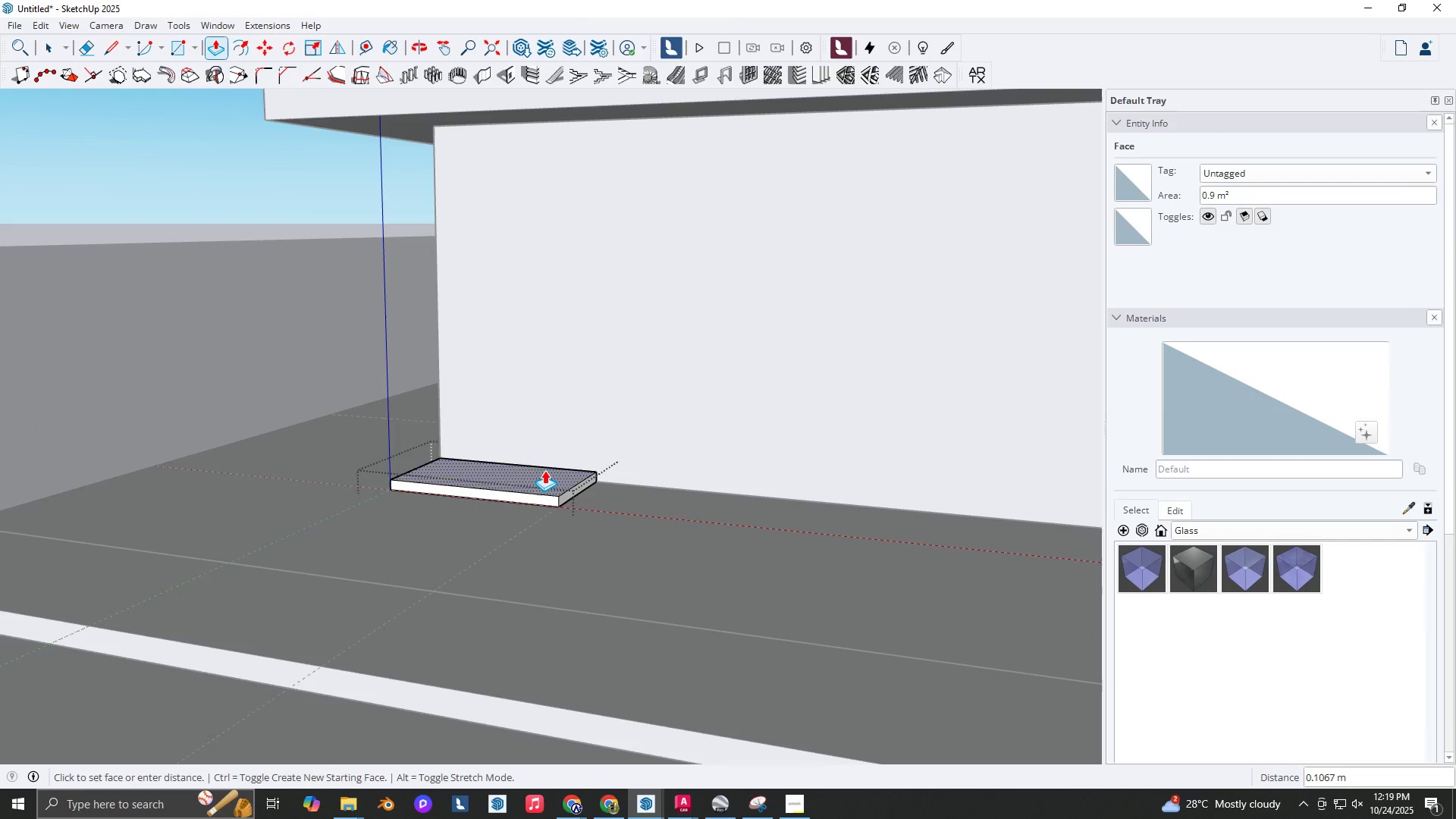 
key(Control+ControlLeft)
 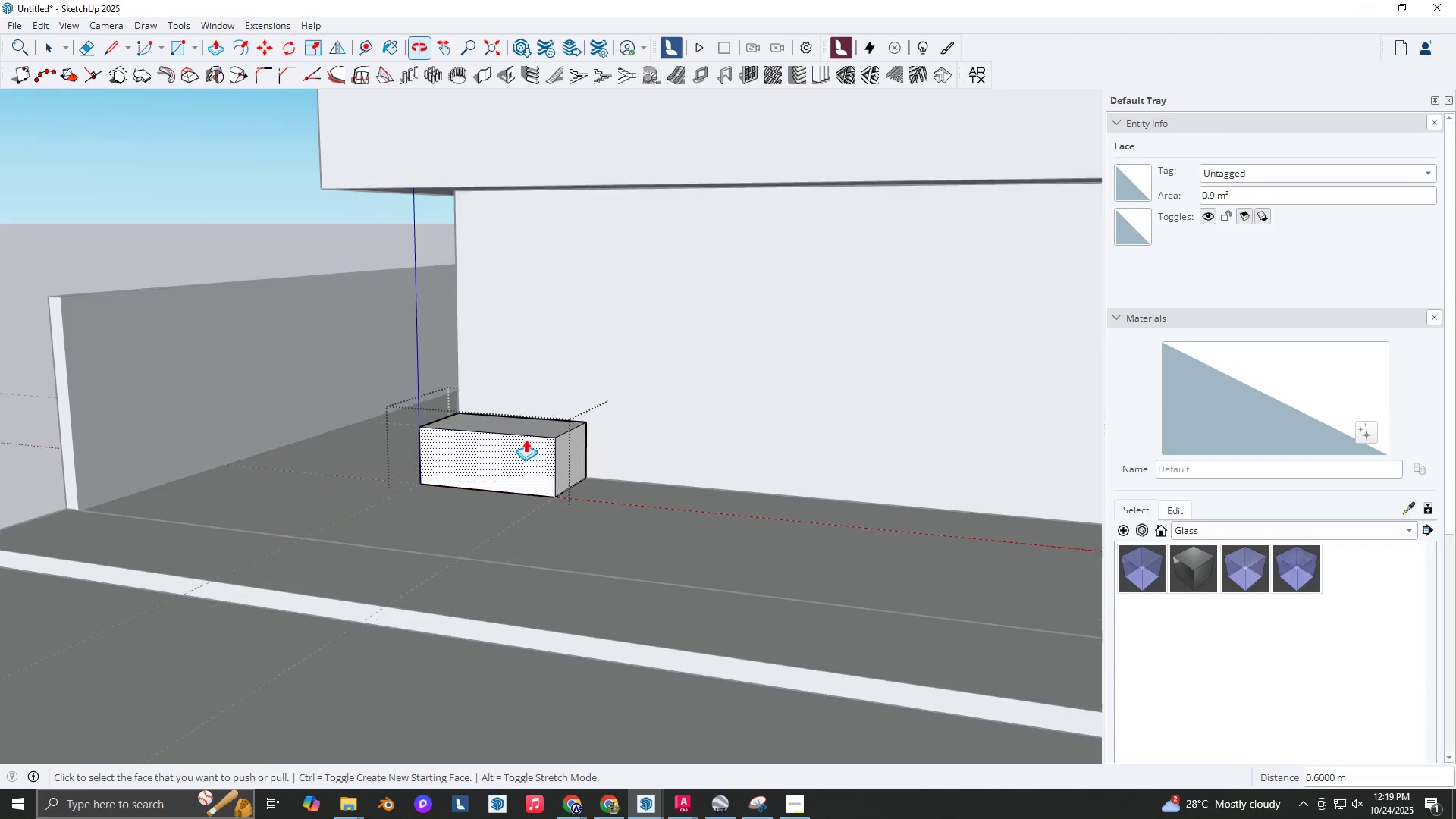 
key(Control+Z)
 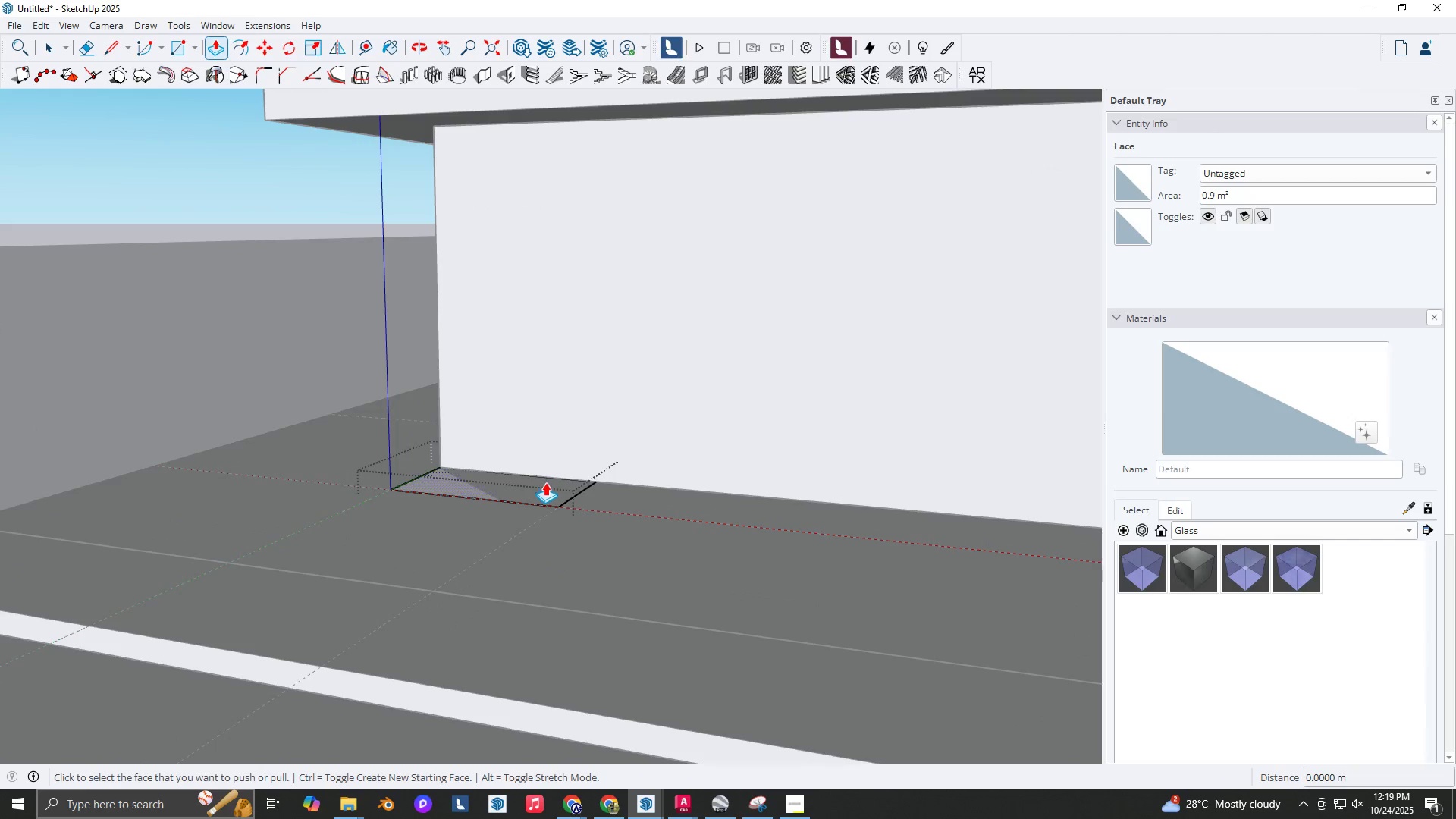 
left_click([545, 482])
 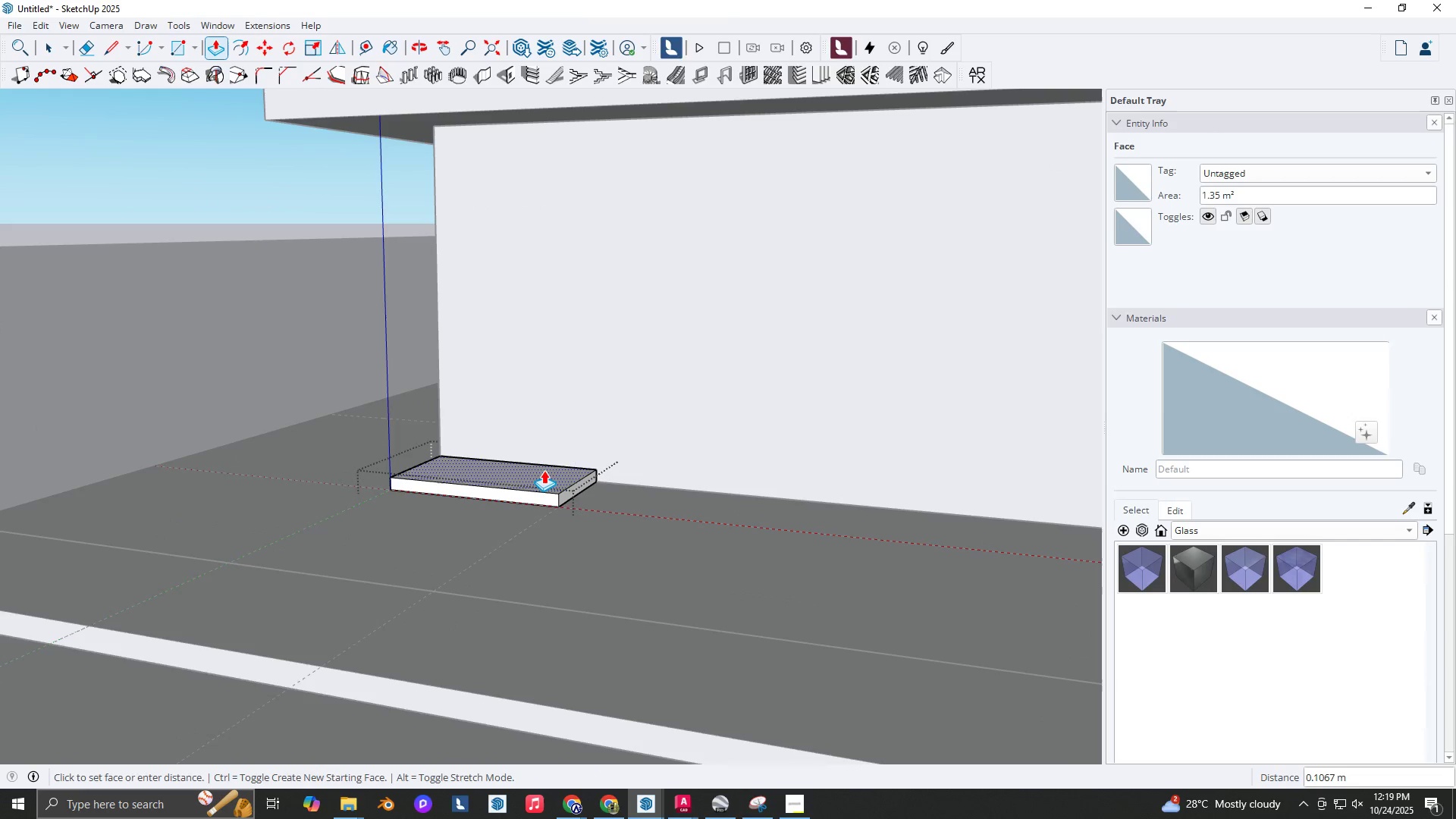 
key(NumpadDecimal)
 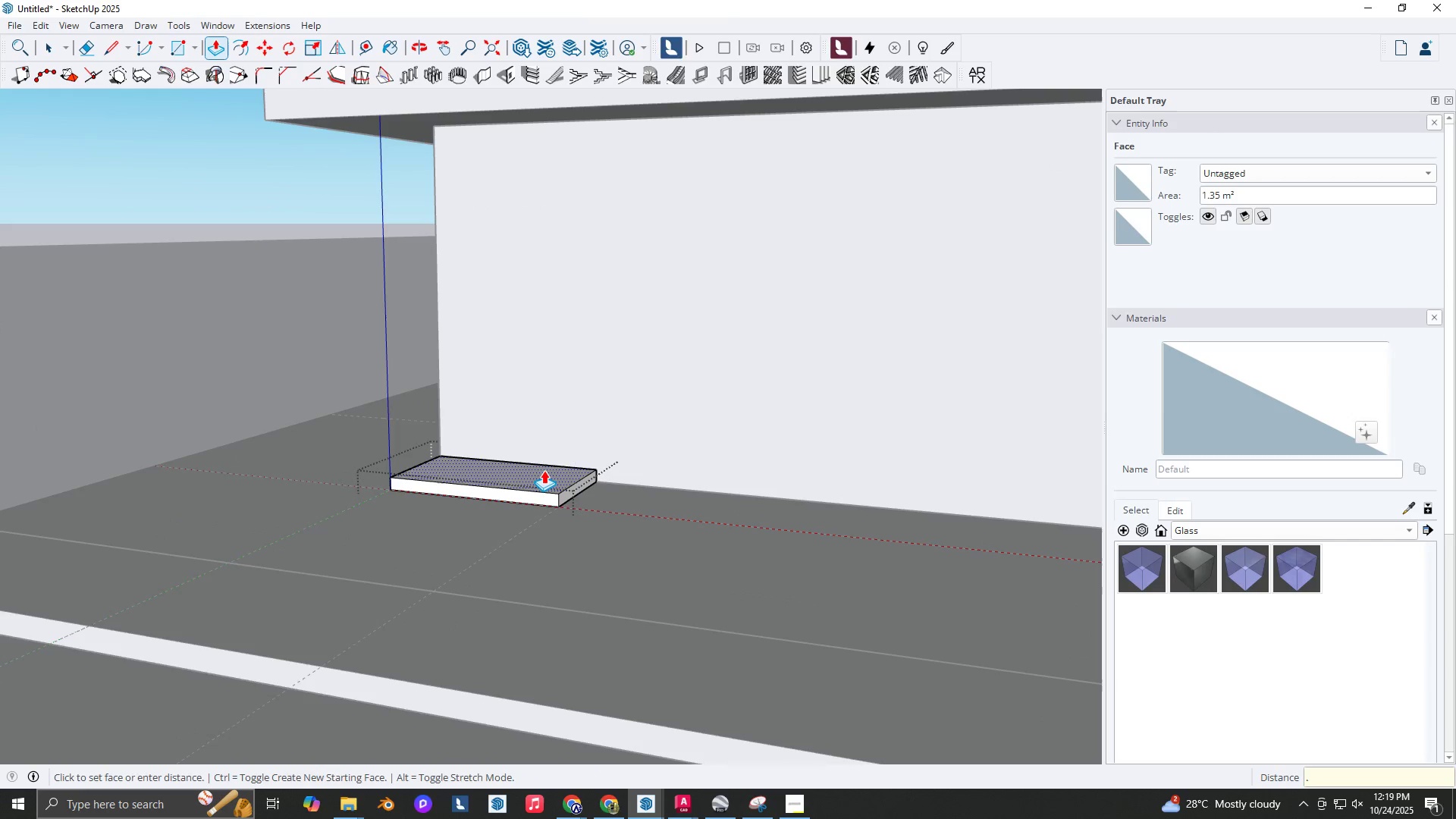 
key(Numpad3)
 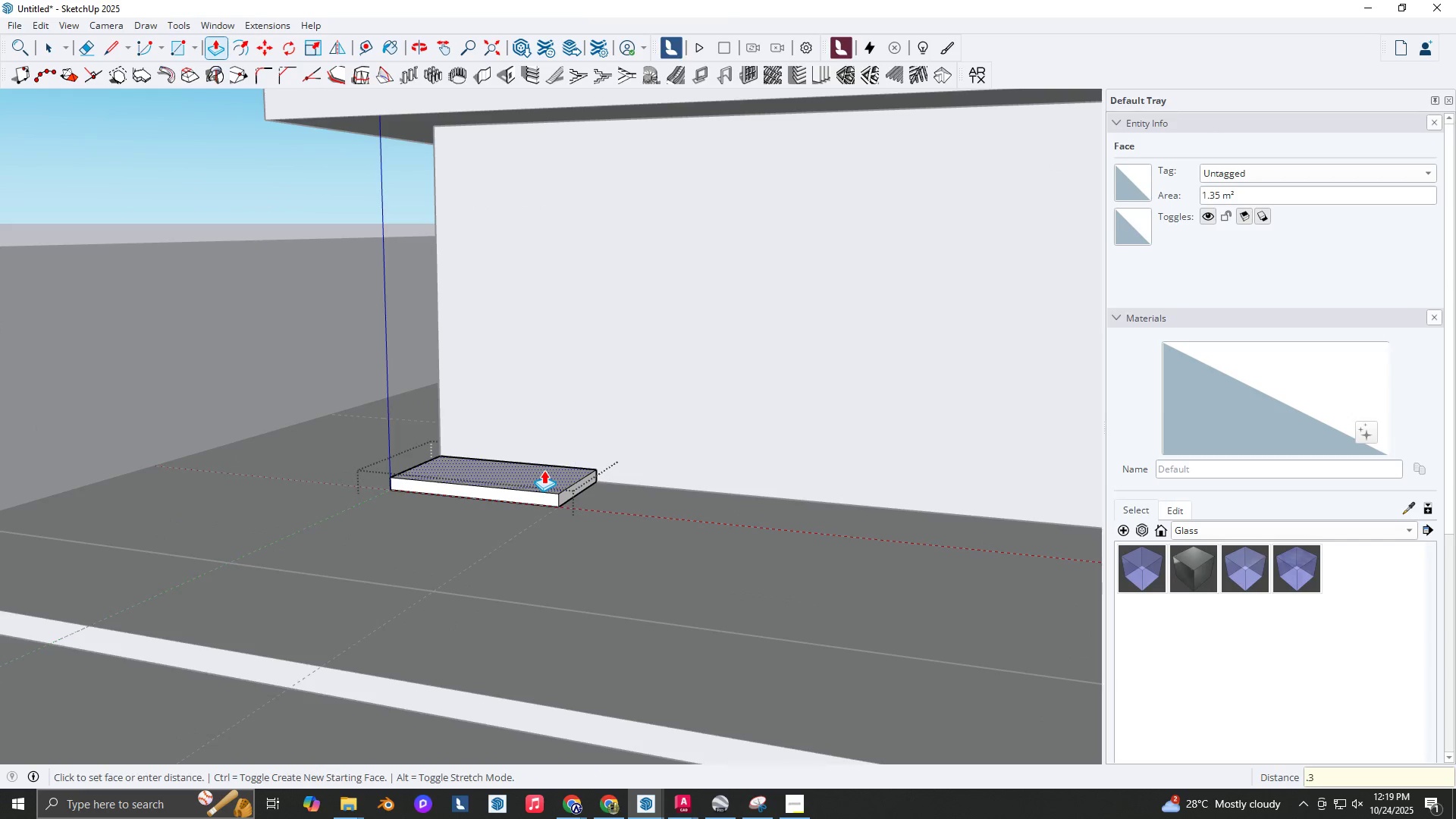 
key(NumpadEnter)
 